 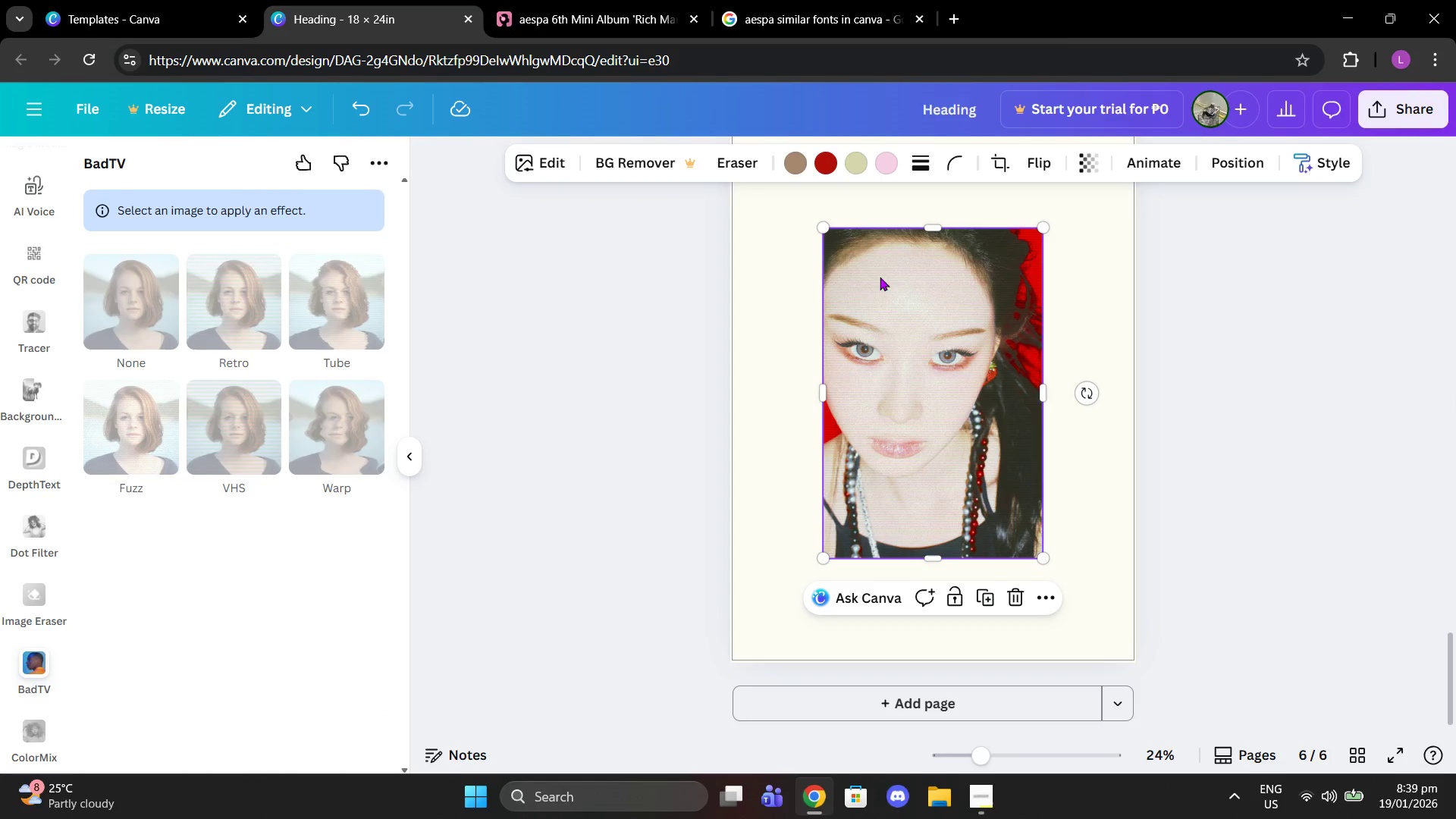 
left_click([720, 157])
 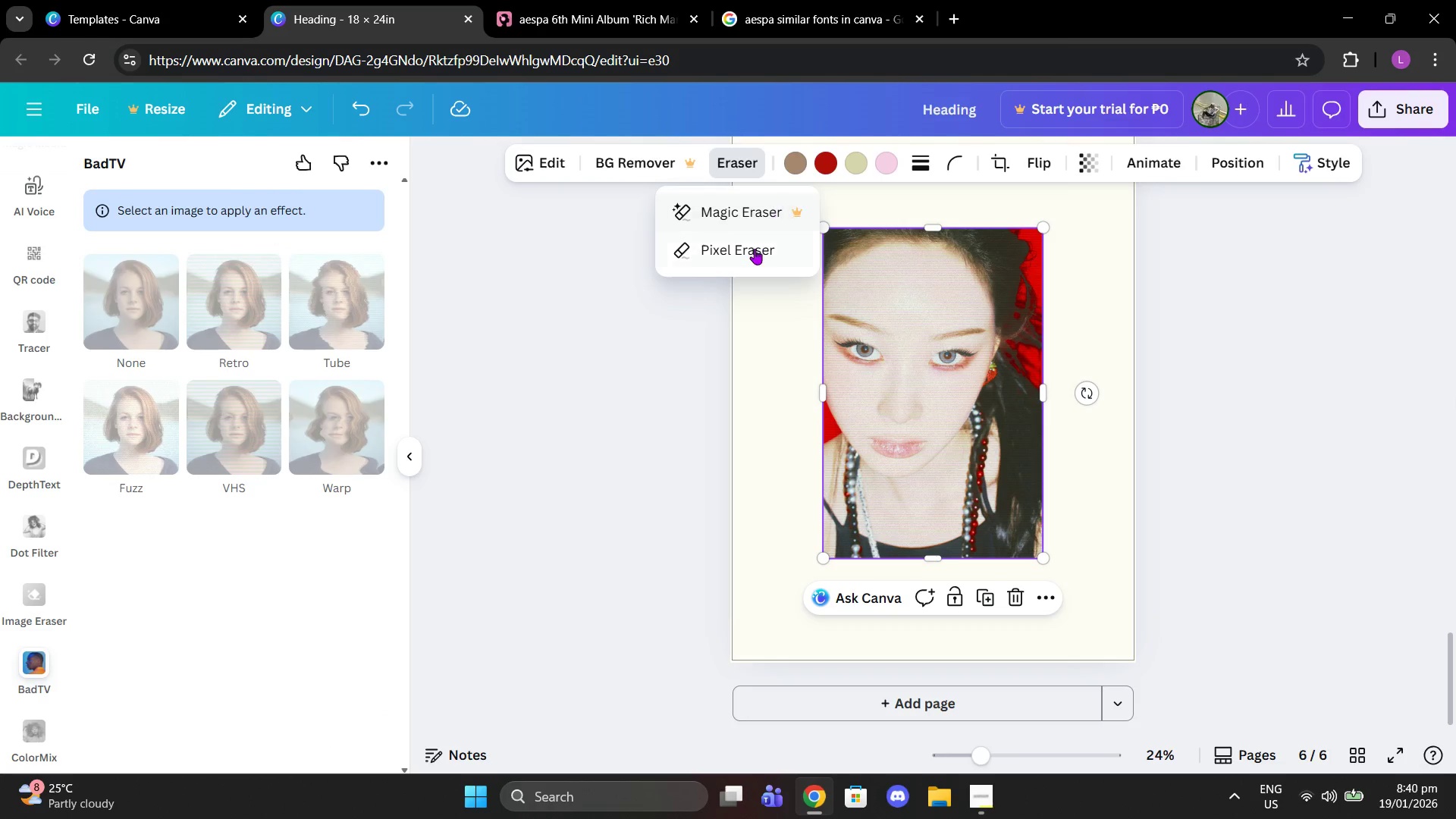 
left_click([755, 249])
 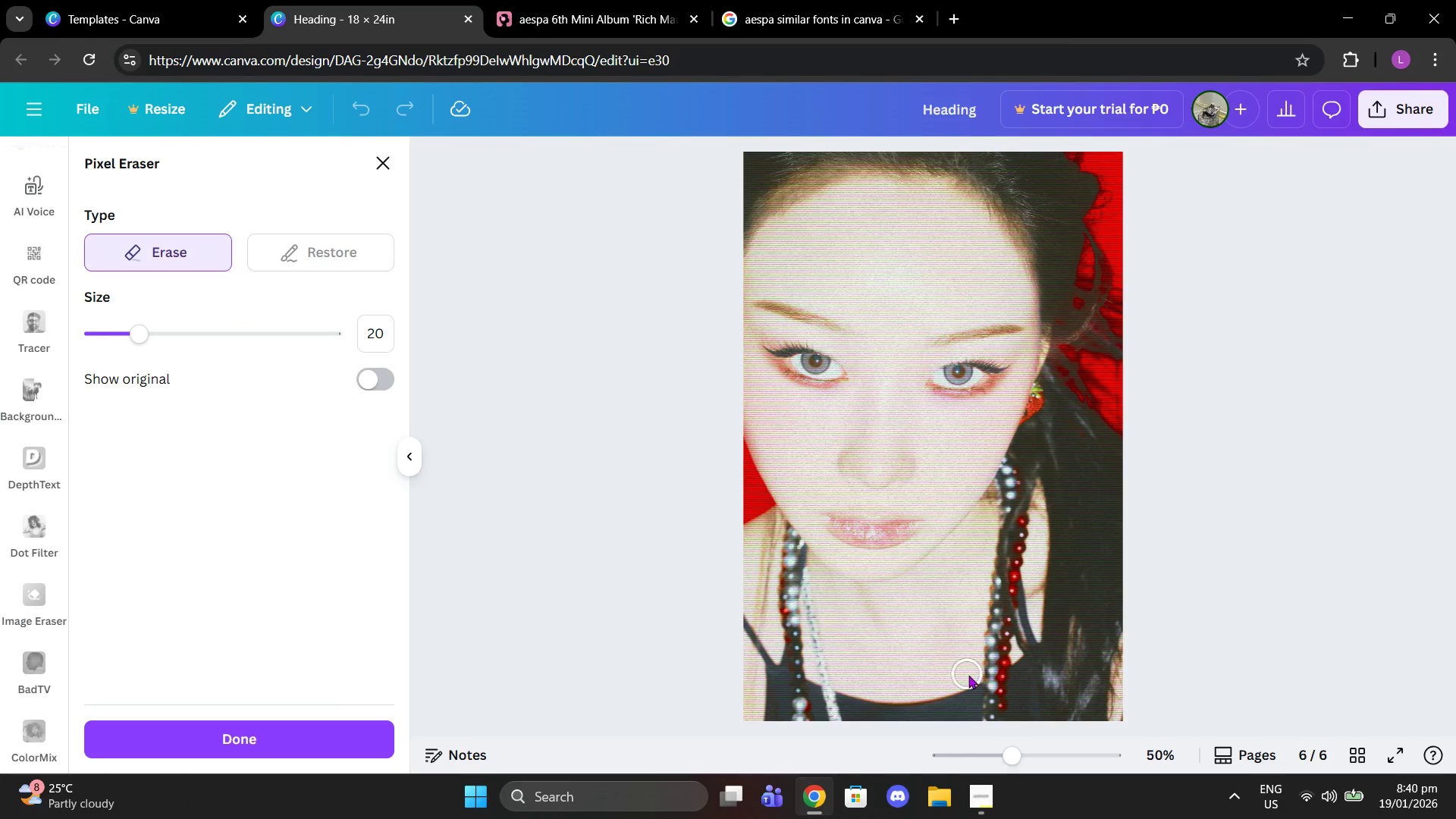 
left_click_drag(start_coordinate=[1010, 755], to_coordinate=[1069, 760])
 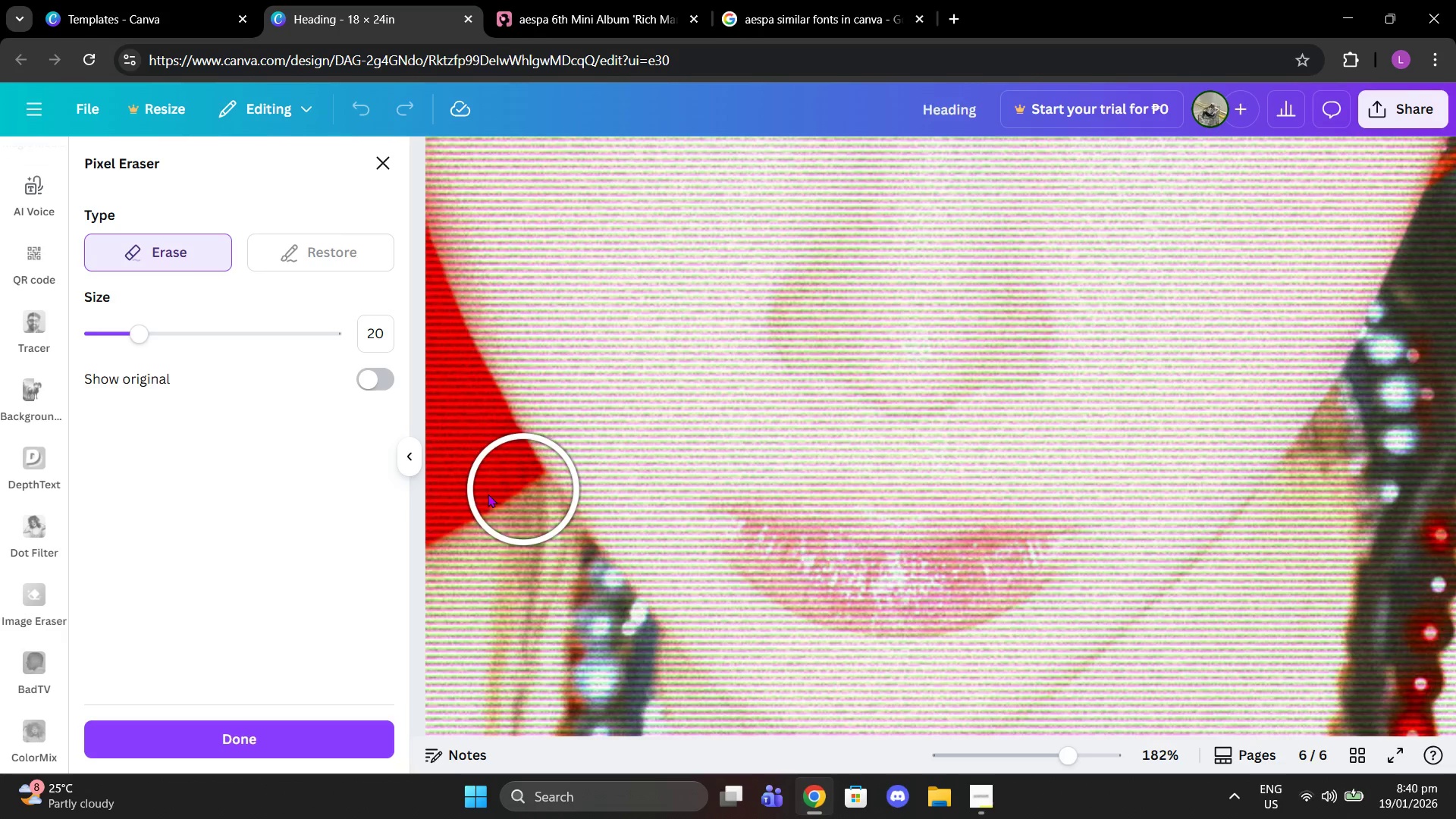 
left_click([450, 457])
 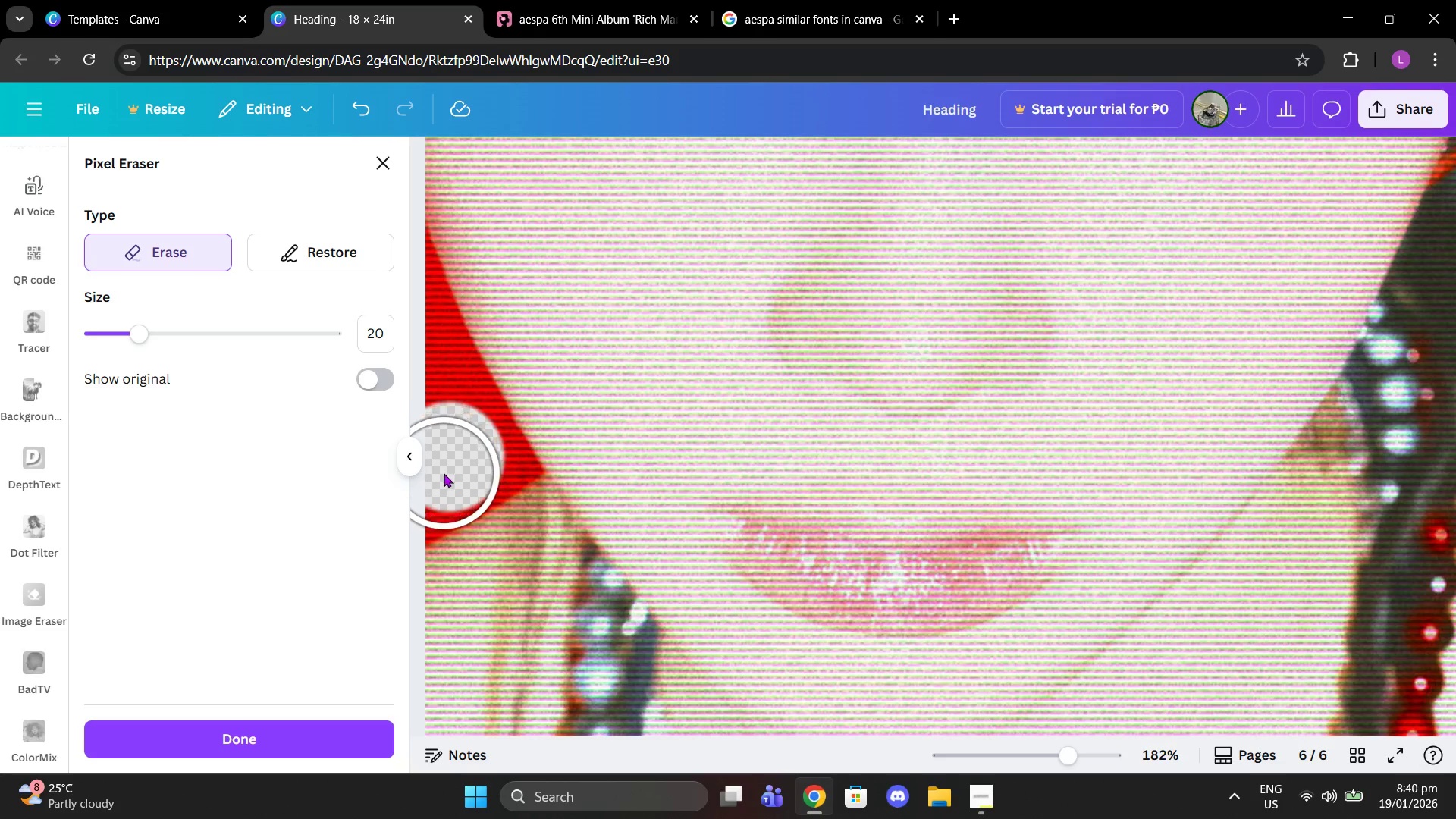 
left_click([444, 473])
 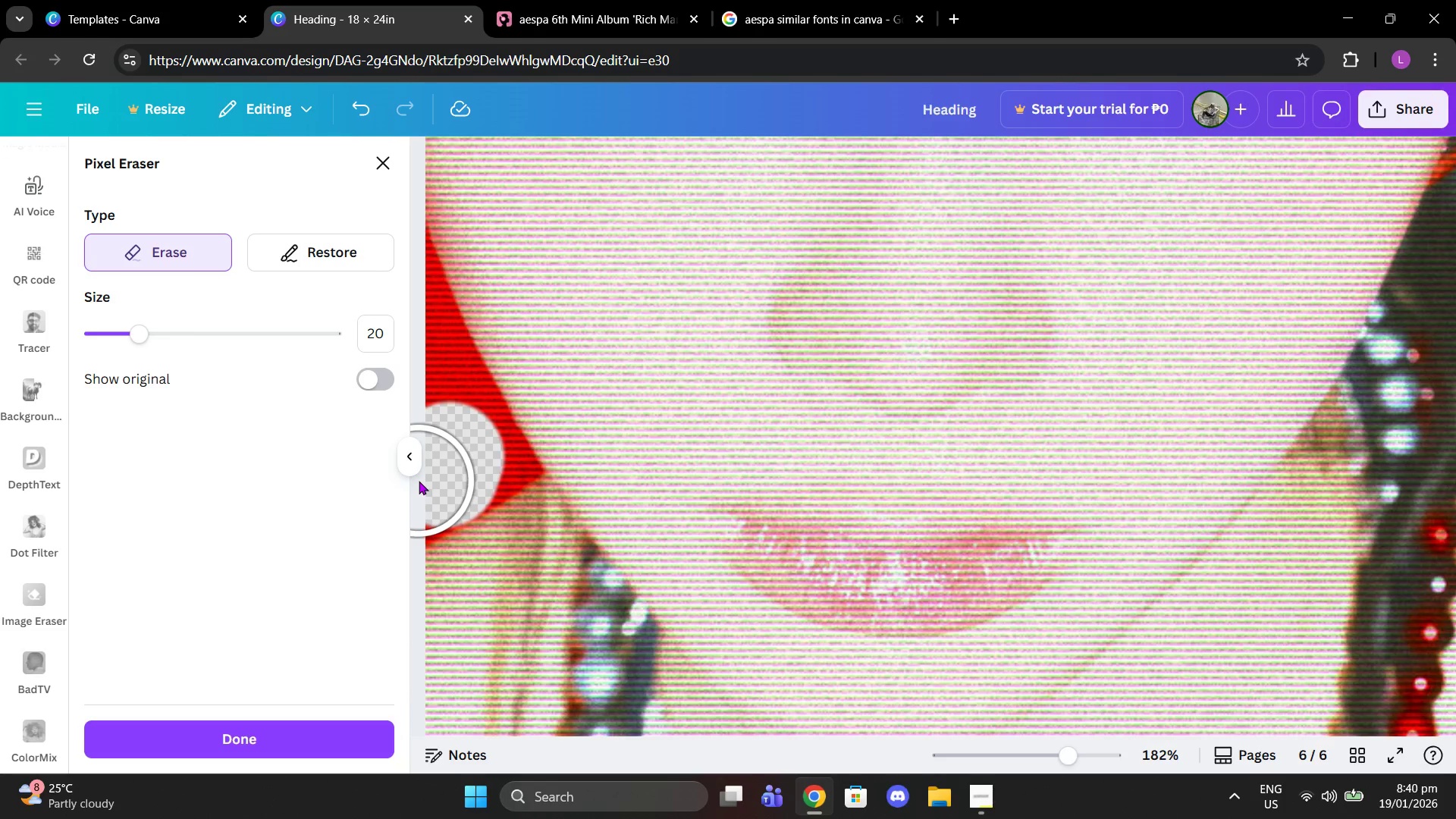 
left_click([419, 481])
 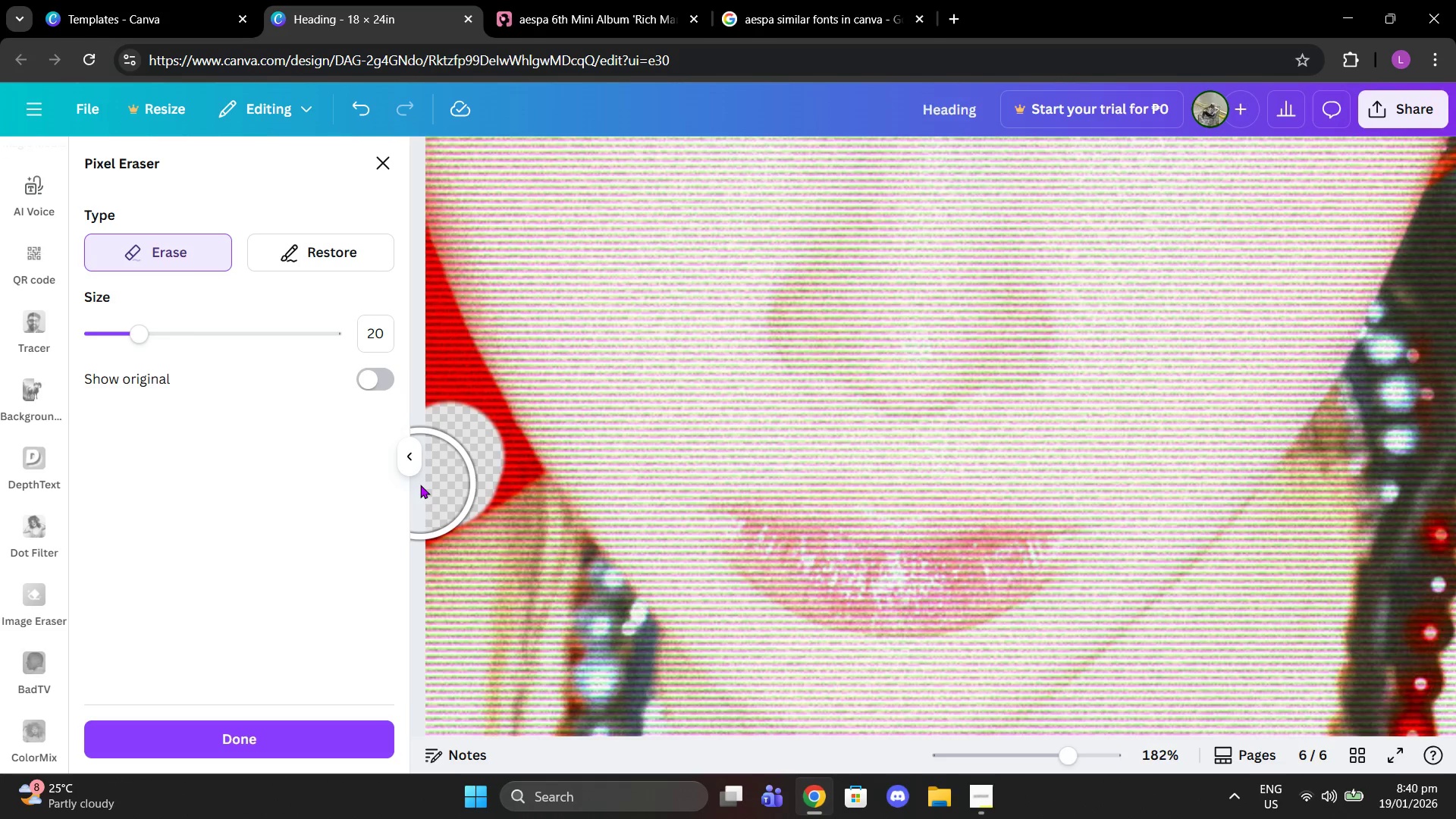 
left_click([421, 486])
 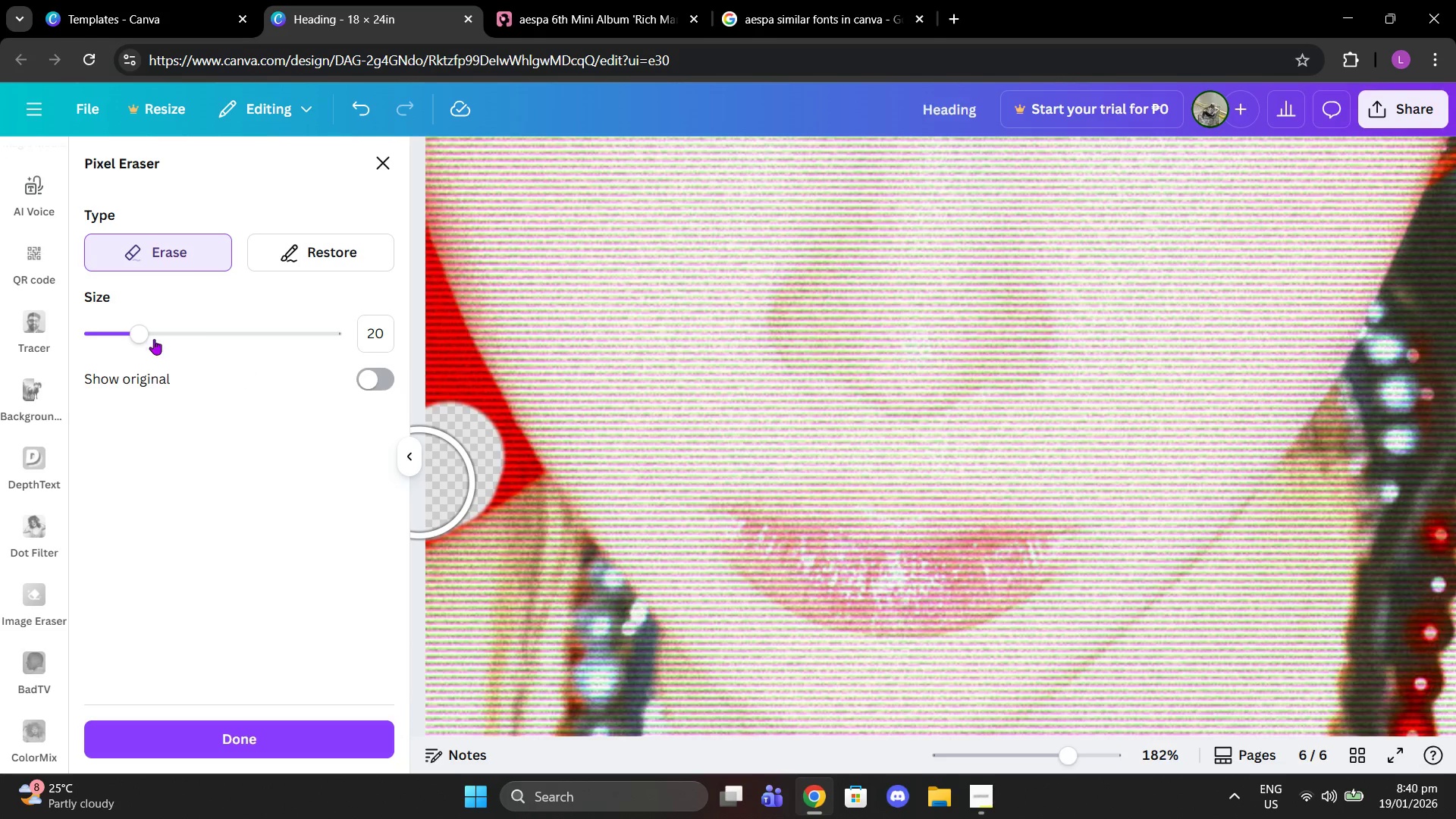 
left_click_drag(start_coordinate=[130, 334], to_coordinate=[58, 327])
 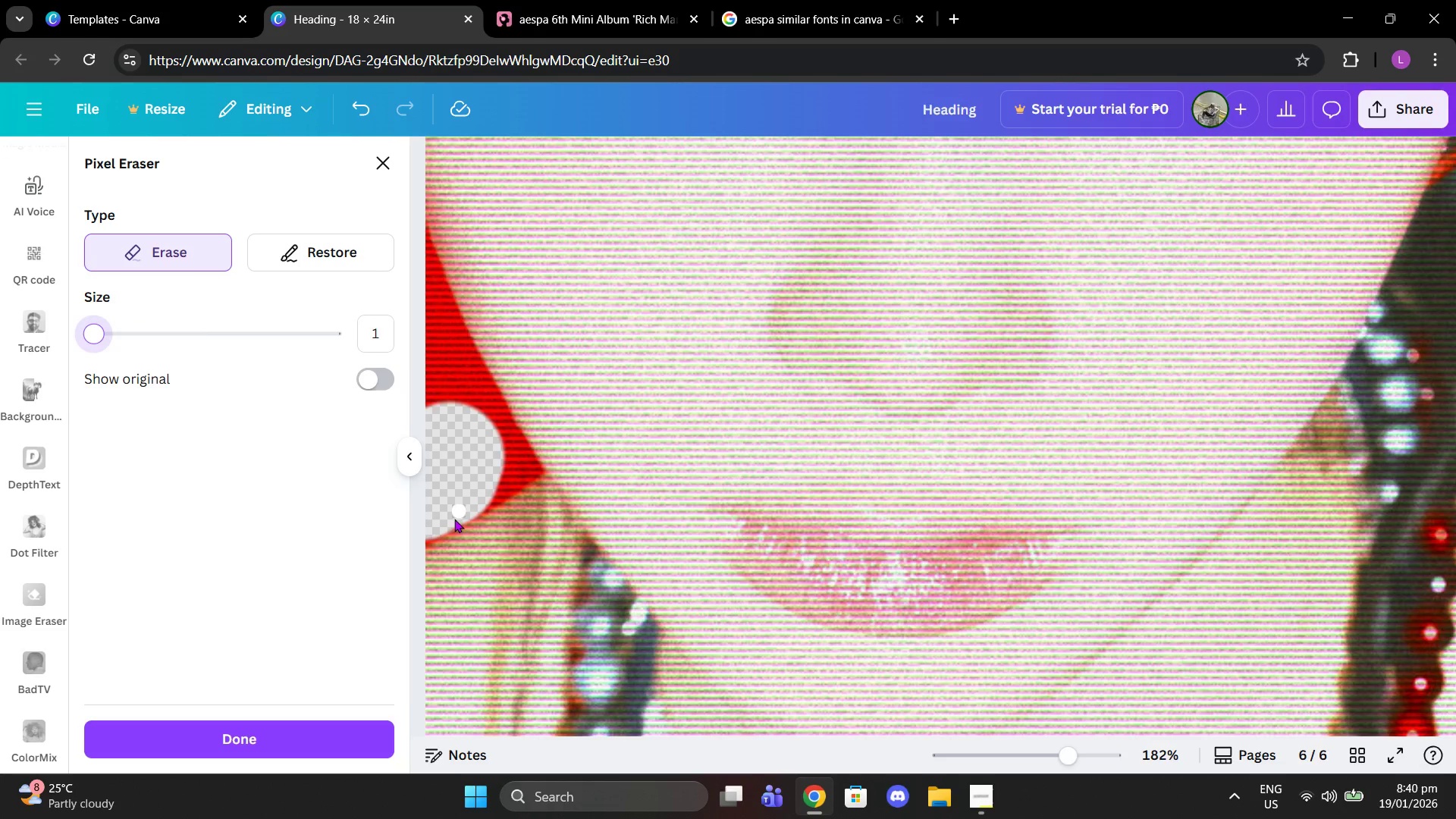 
left_click_drag(start_coordinate=[462, 522], to_coordinate=[419, 544])
 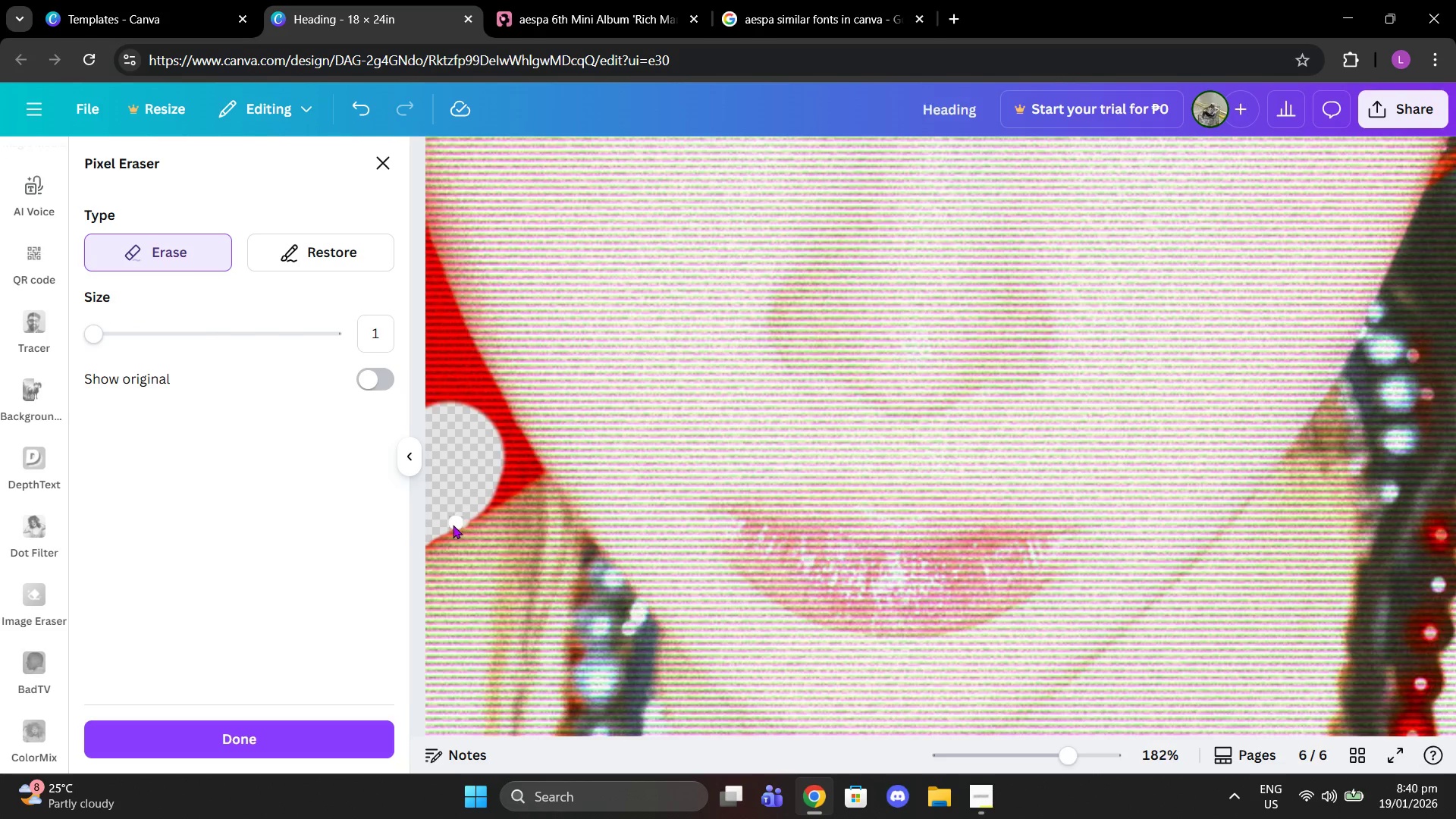 
left_click_drag(start_coordinate=[453, 525], to_coordinate=[415, 548])
 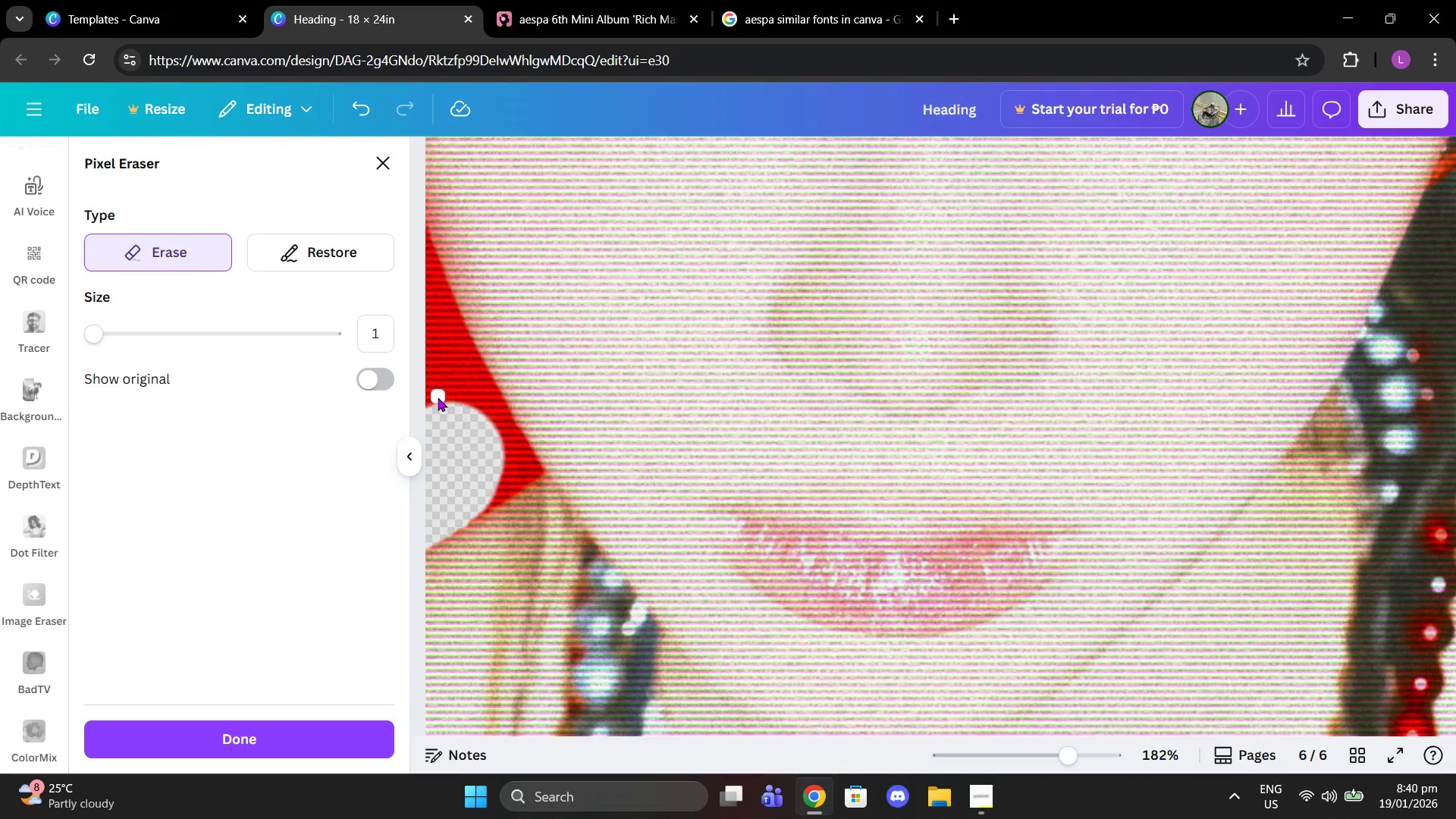 
left_click_drag(start_coordinate=[434, 405], to_coordinate=[431, 381])
 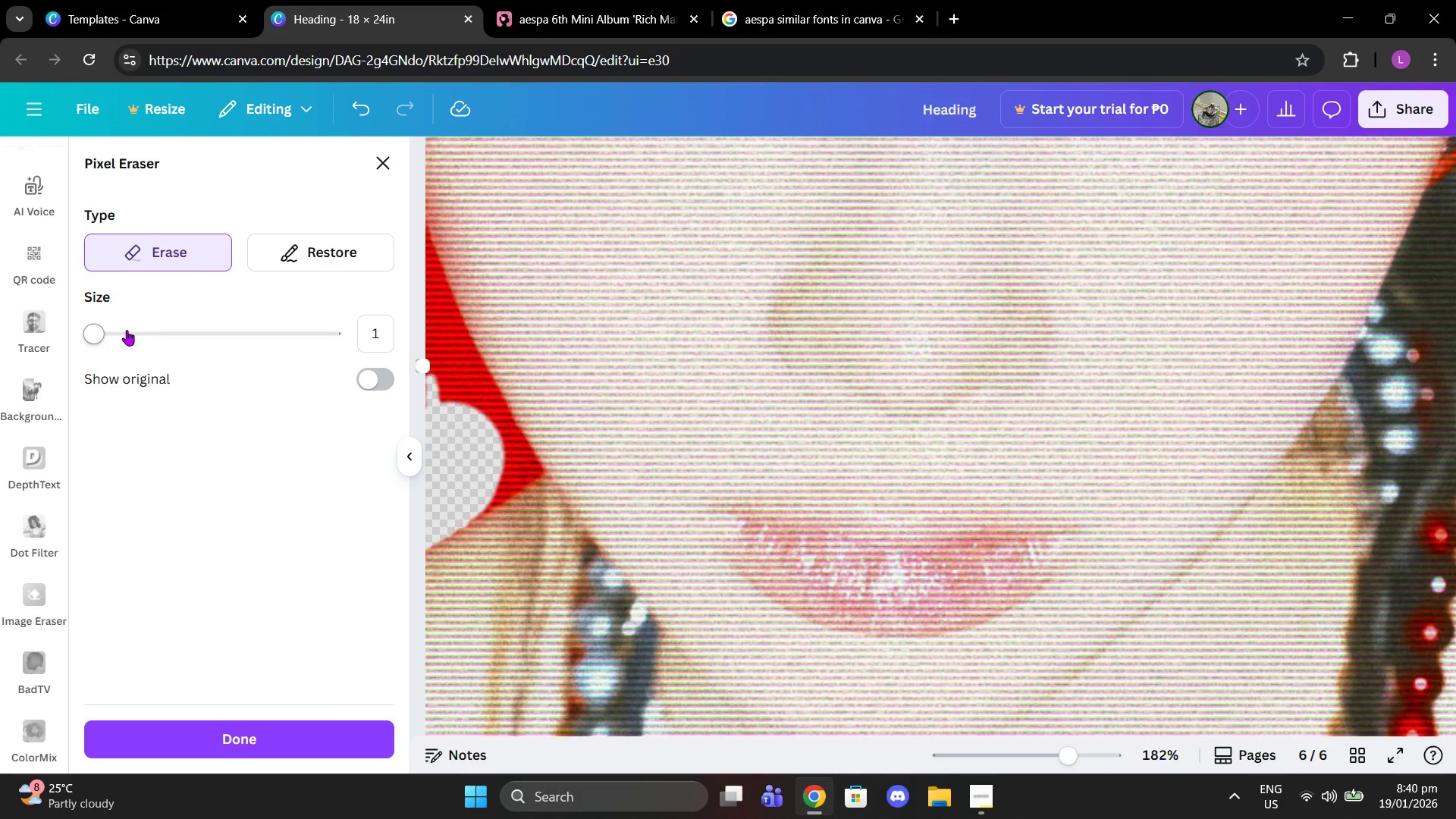 
left_click_drag(start_coordinate=[112, 330], to_coordinate=[133, 331])
 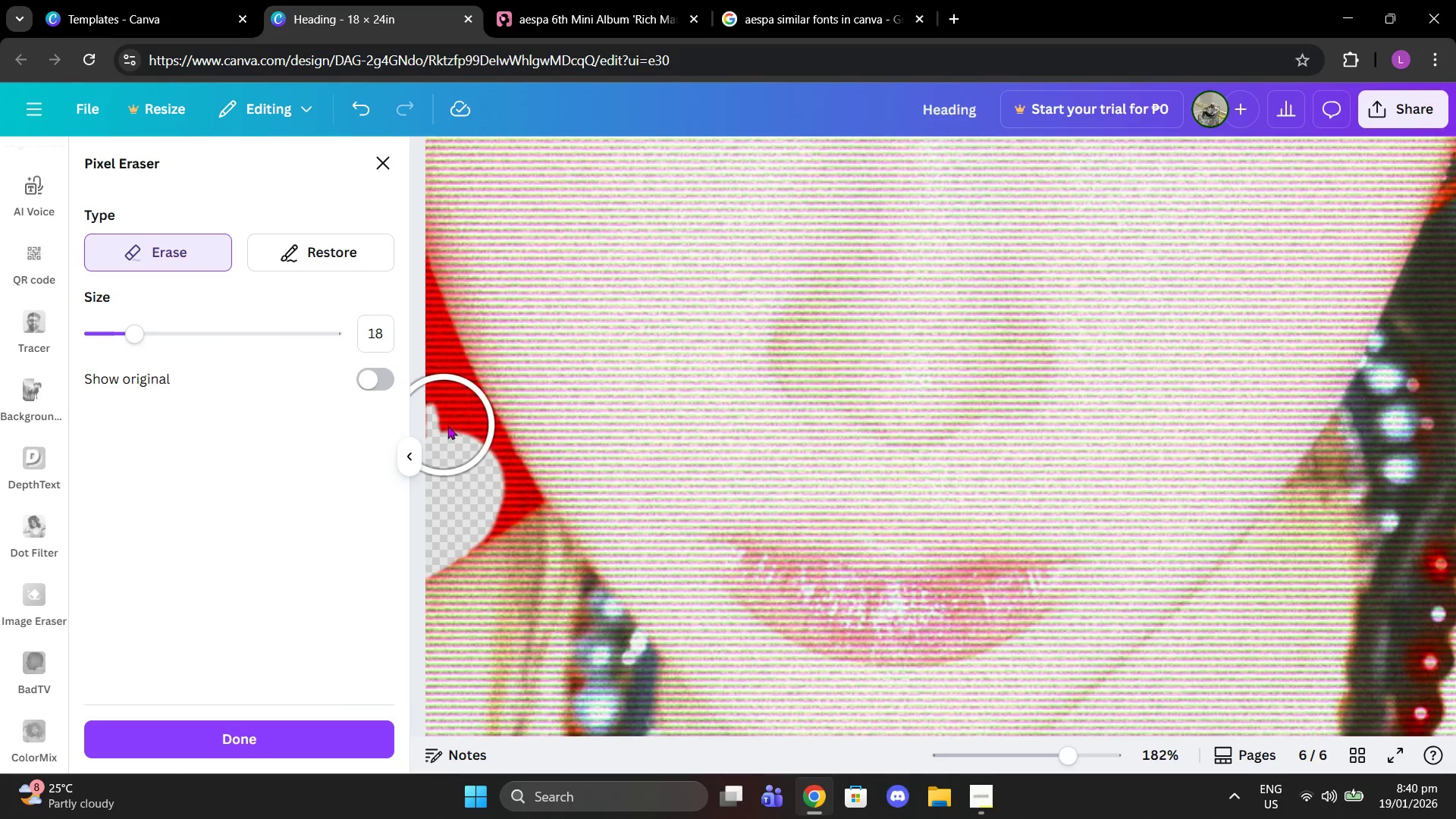 
left_click([441, 426])
 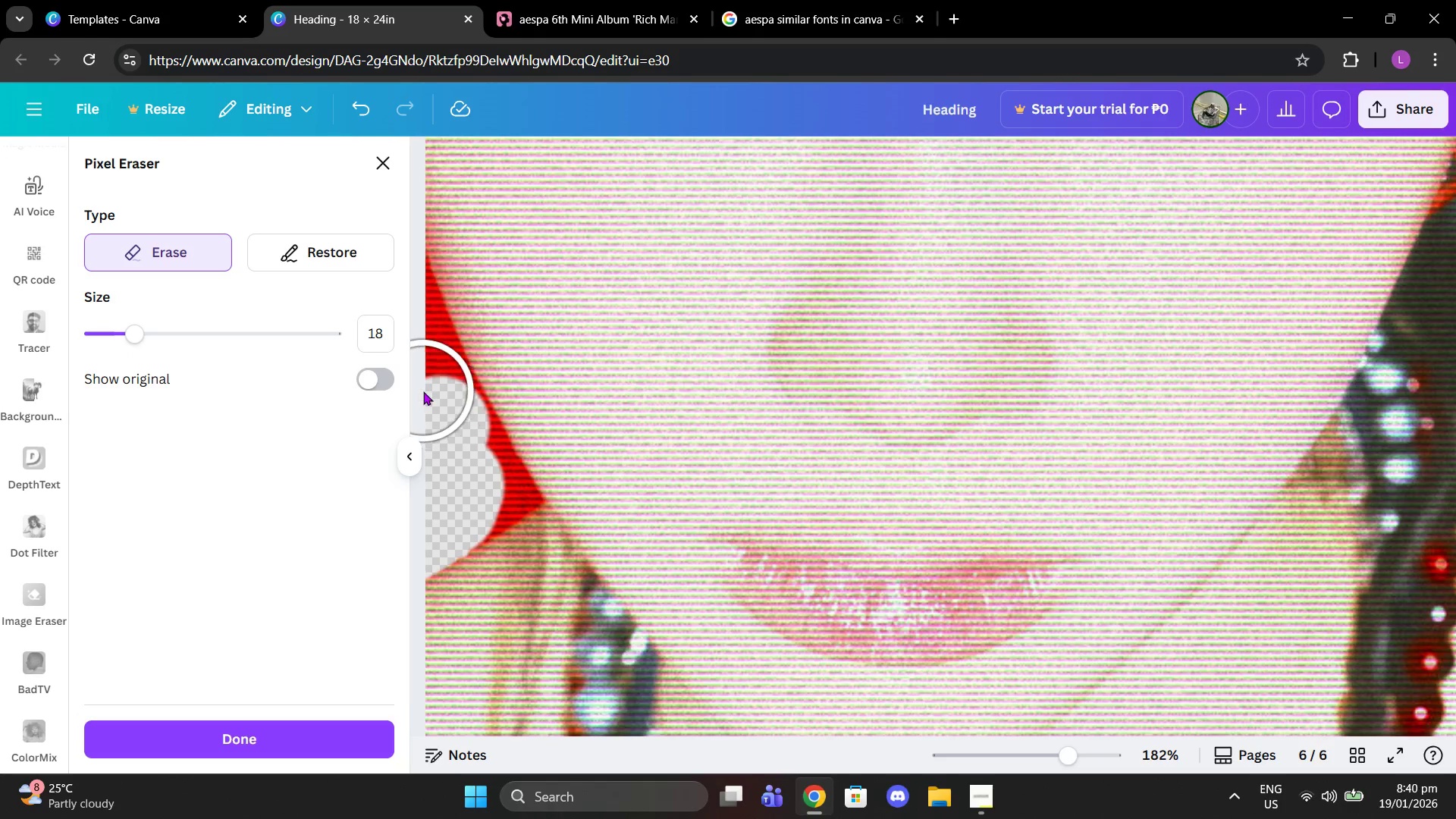 
left_click([423, 391])
 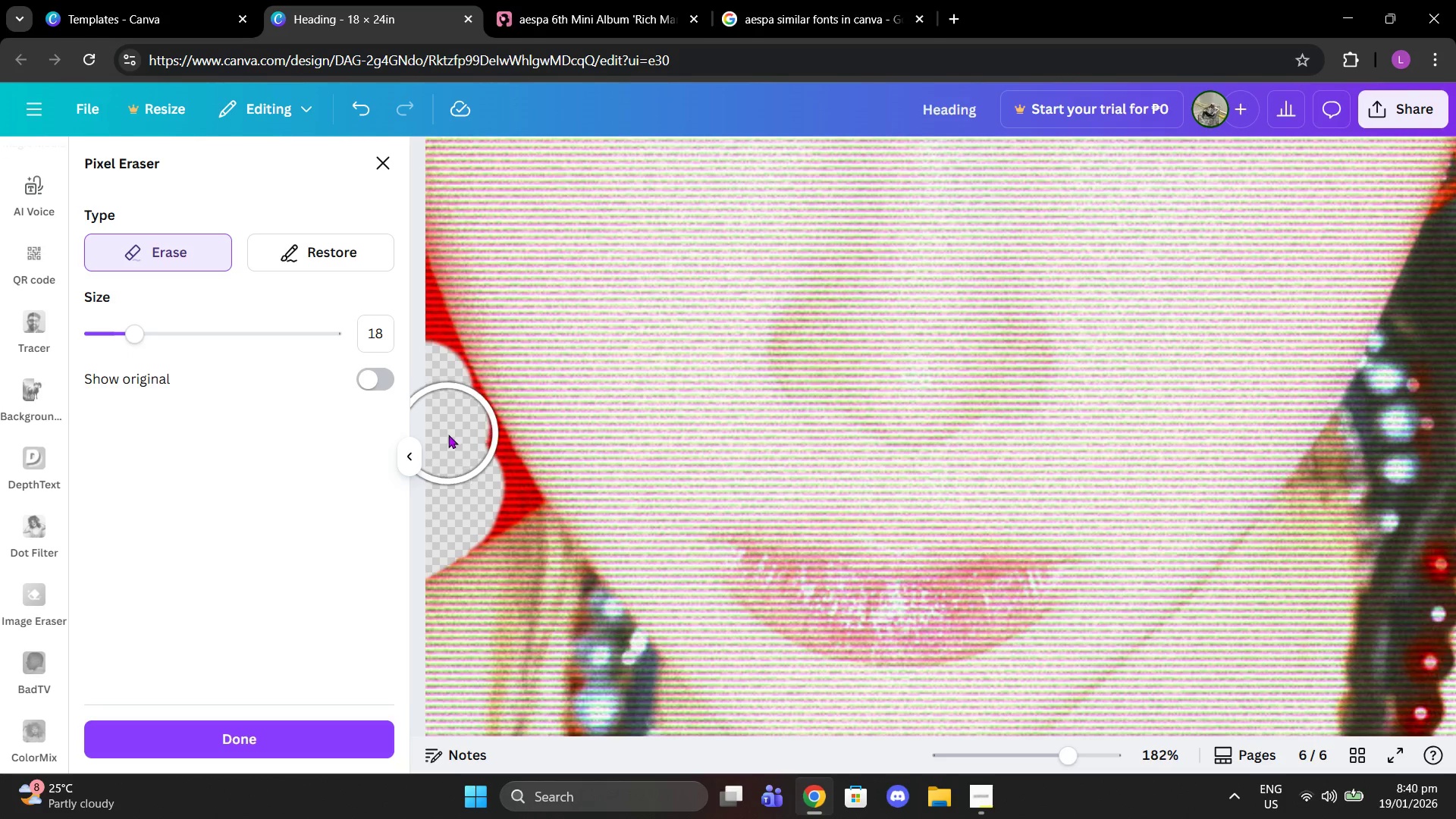 
left_click([450, 435])
 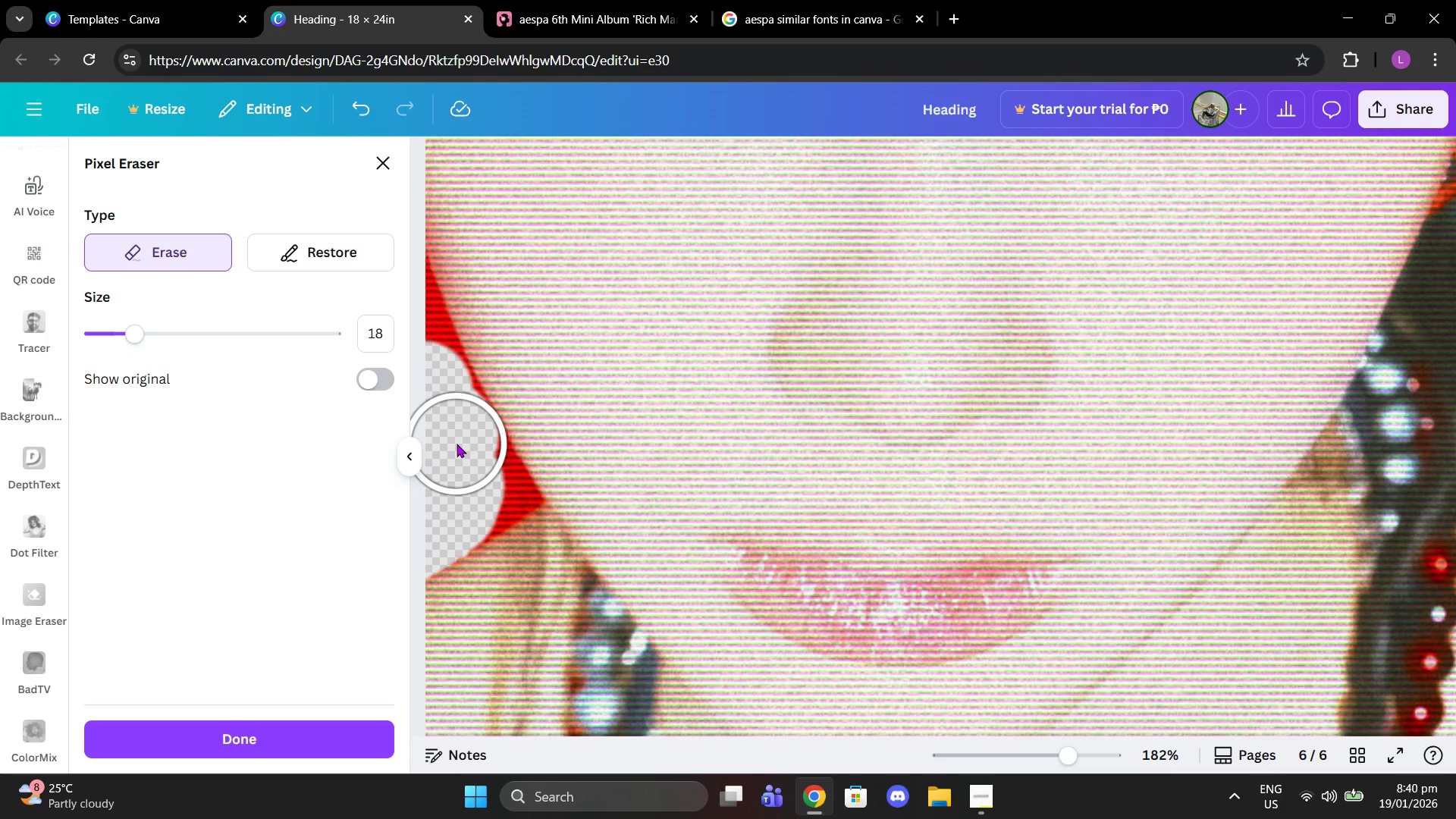 
left_click([457, 444])
 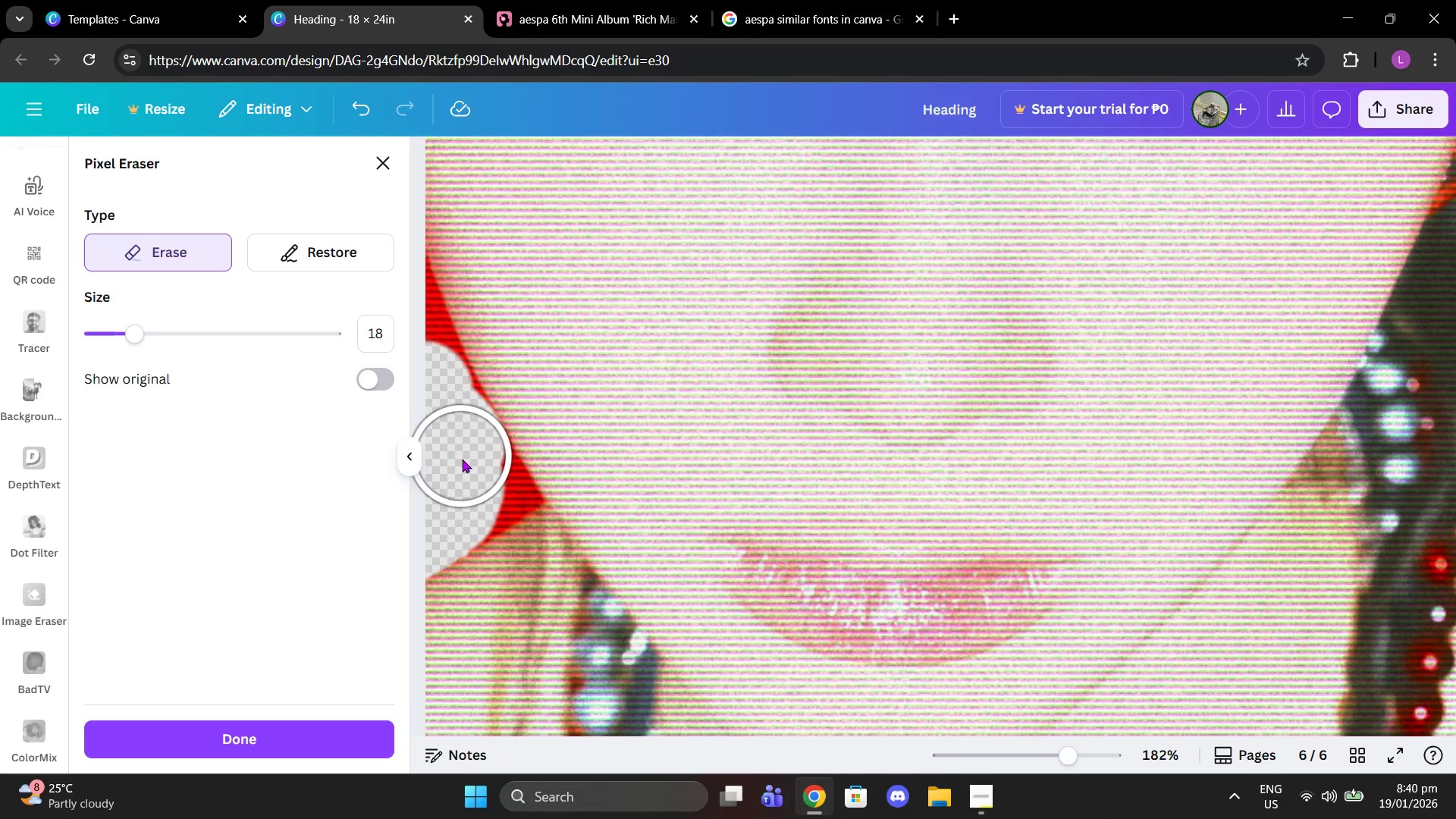 
left_click([462, 459])
 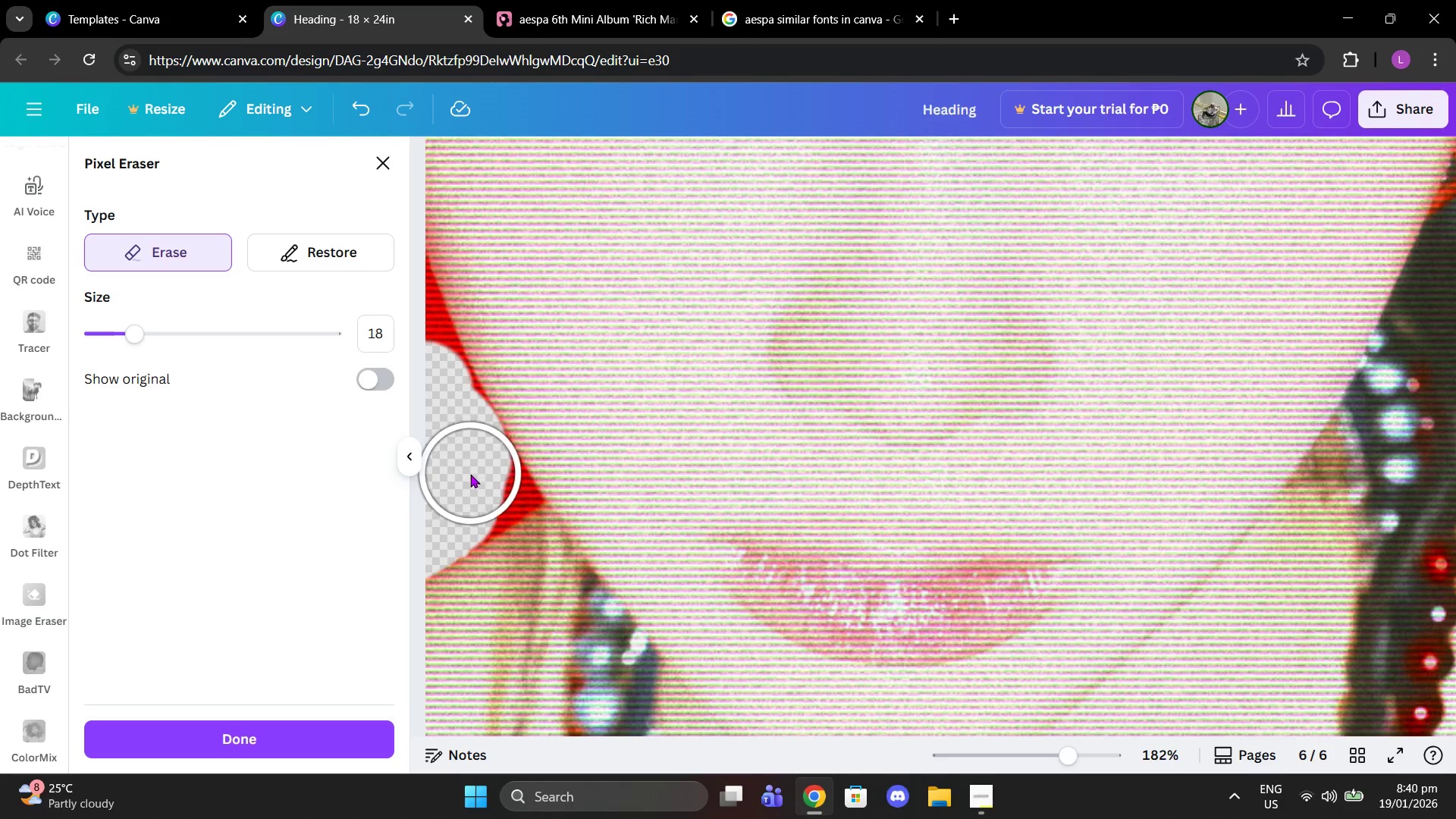 
left_click([471, 475])
 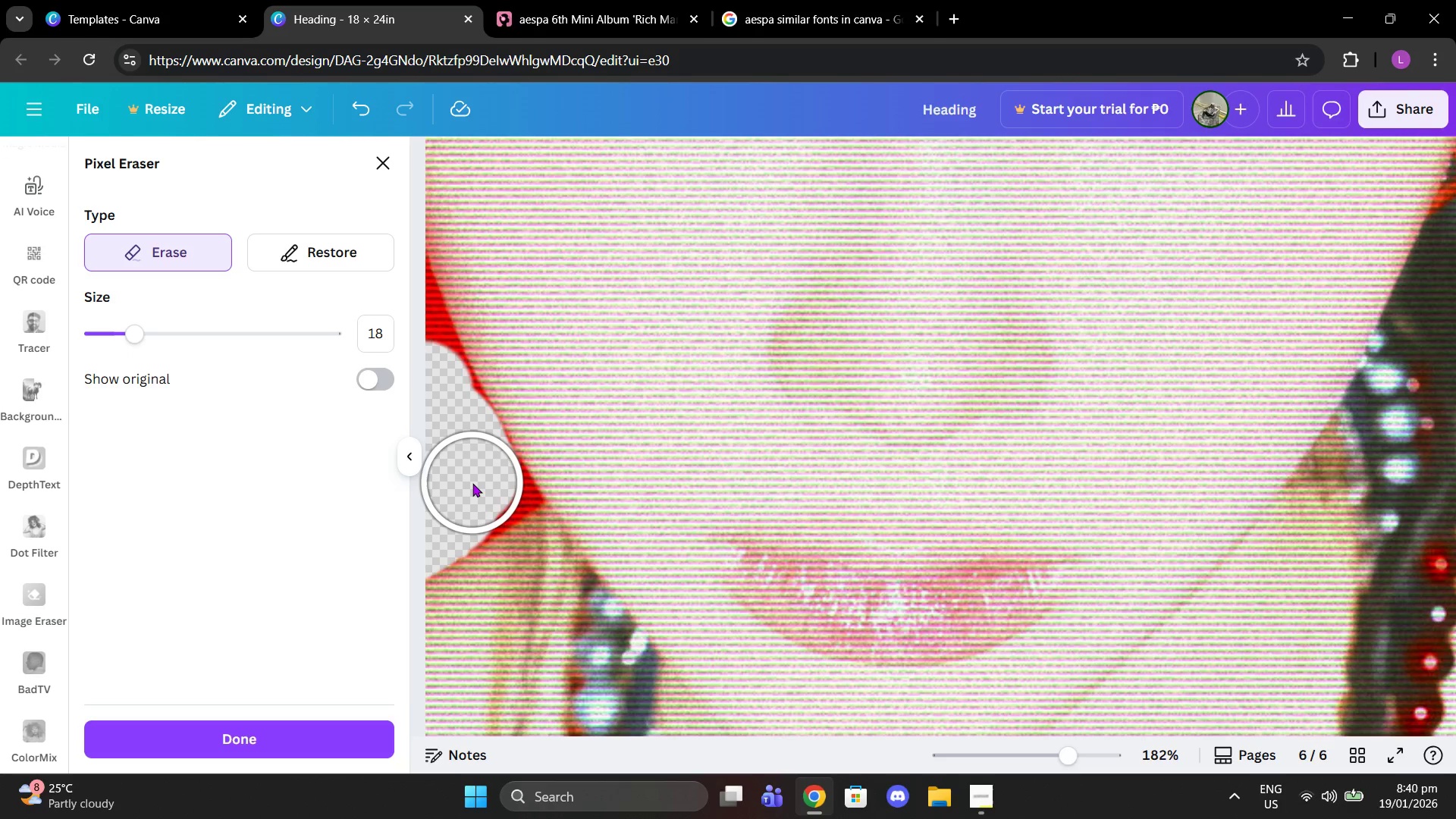 
left_click([472, 483])
 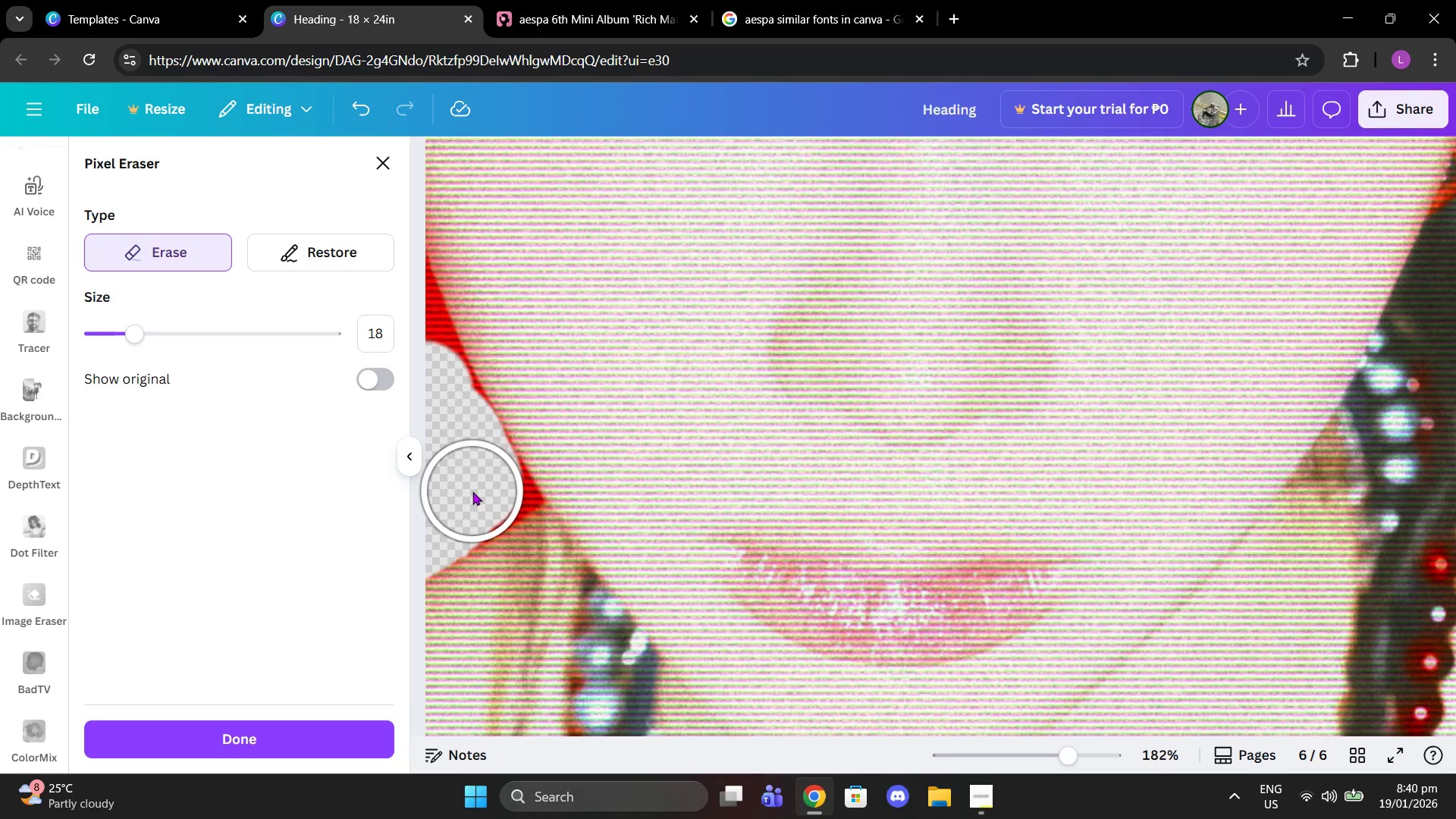 
left_click([472, 491])
 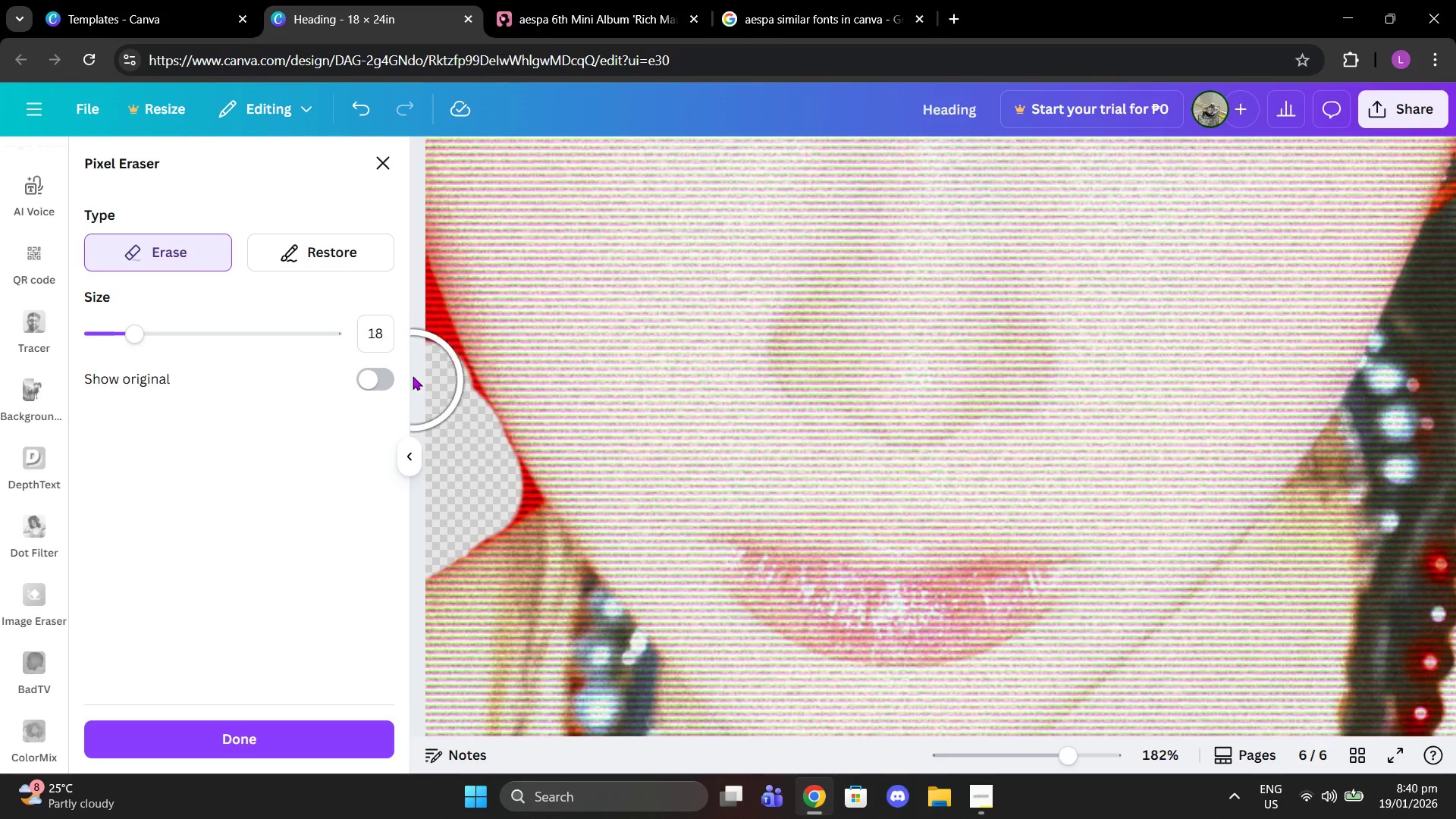 
left_click([412, 365])
 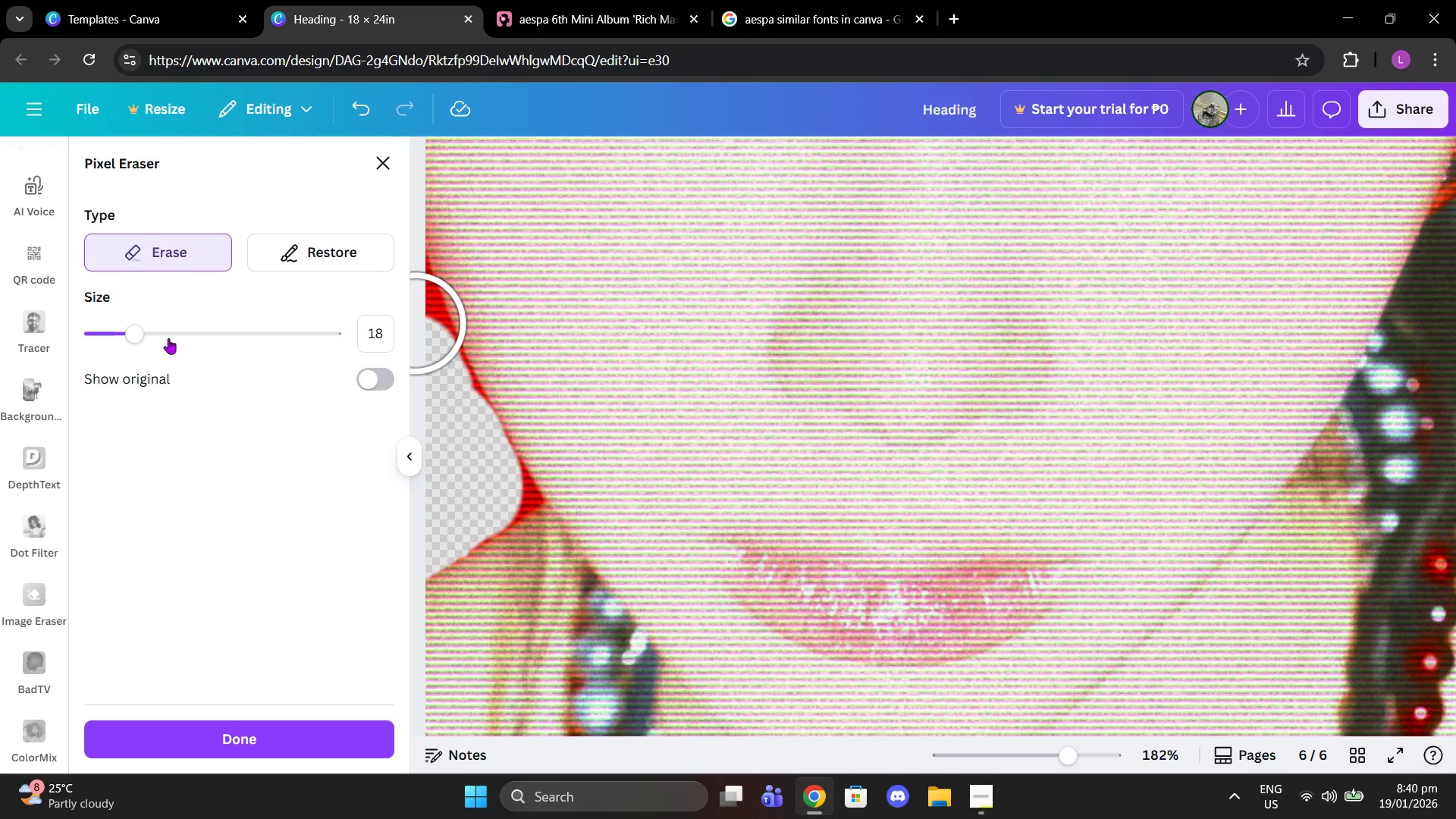 
left_click_drag(start_coordinate=[127, 326], to_coordinate=[96, 323])
 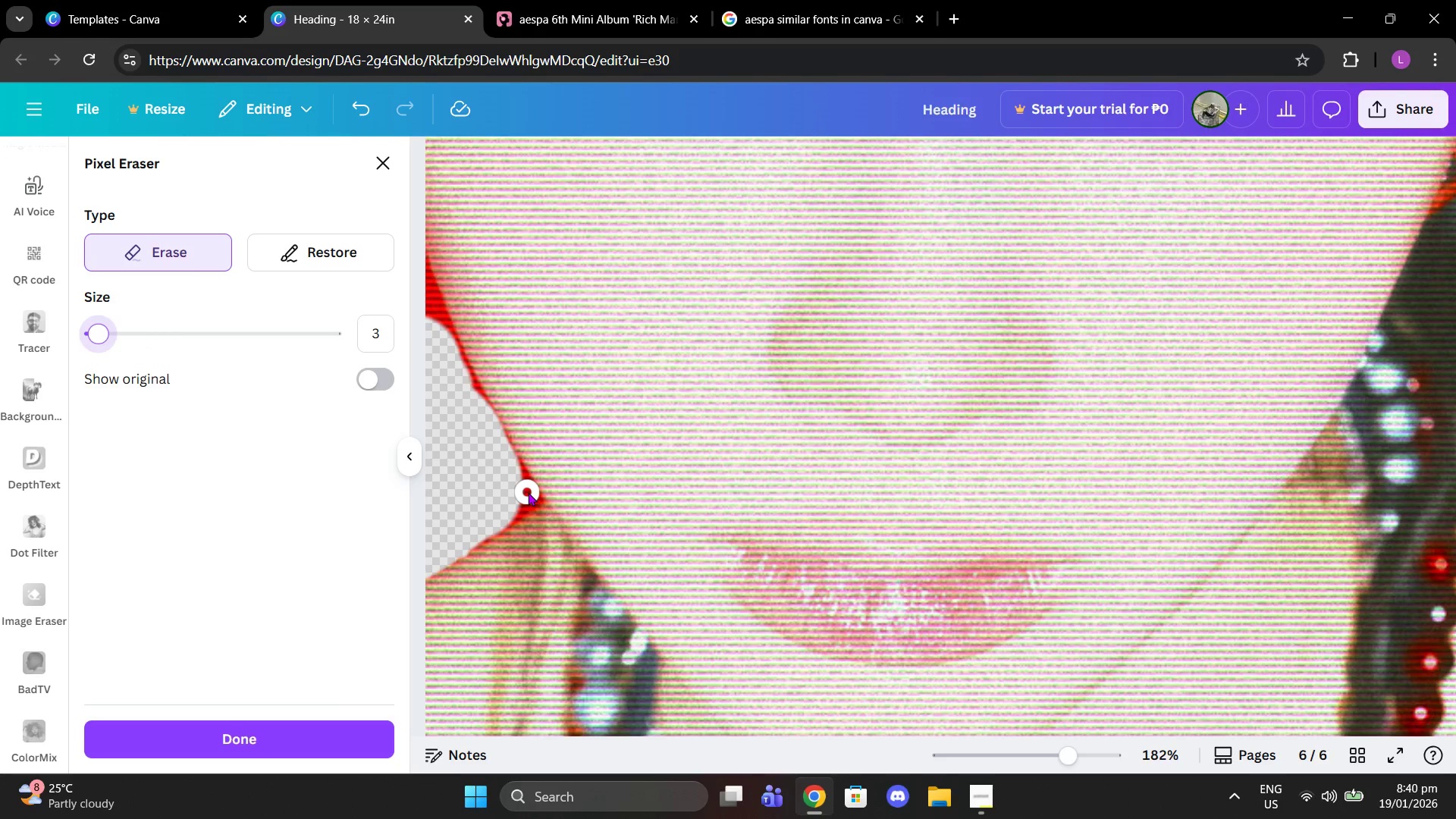 
left_click([524, 494])
 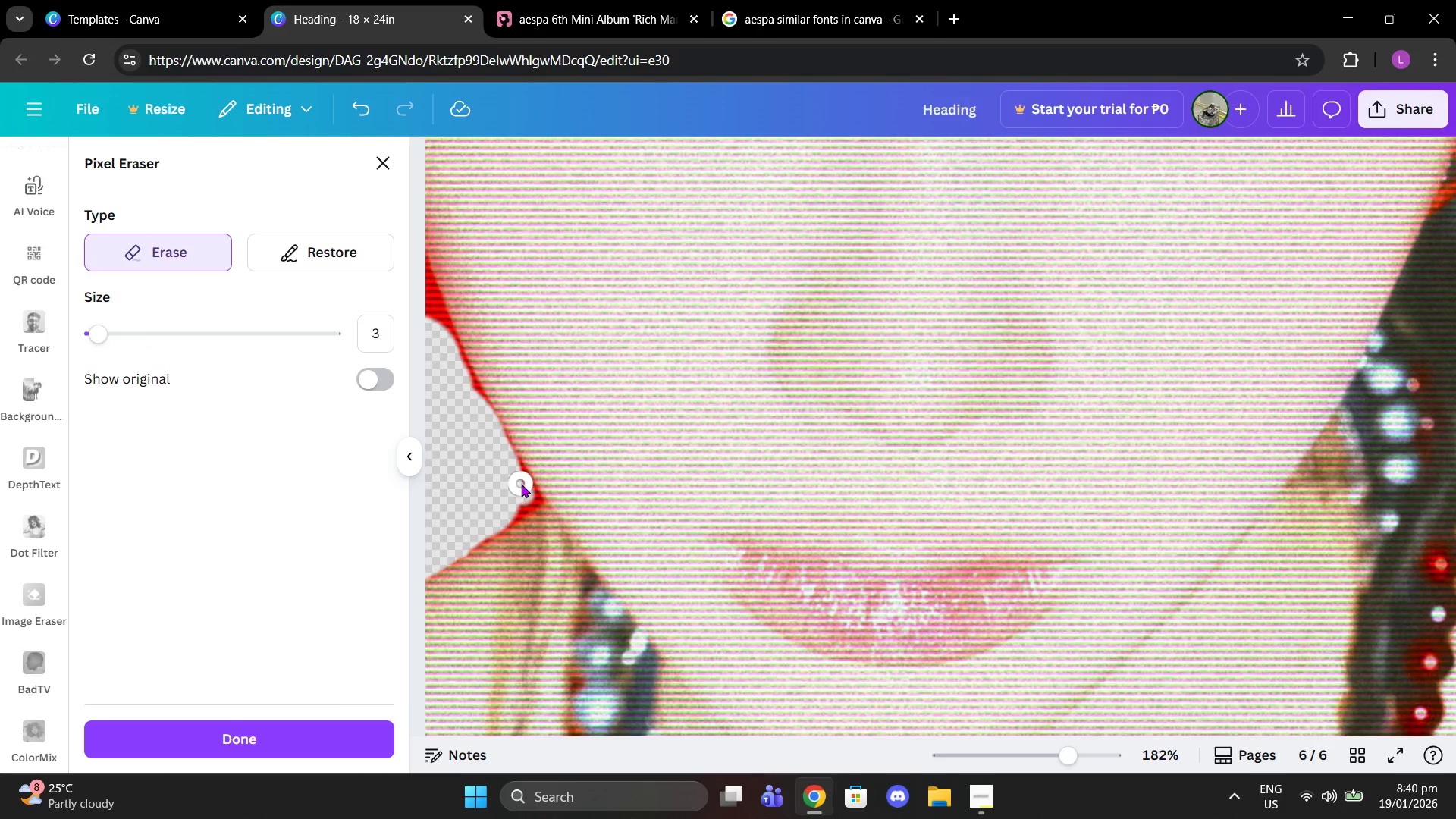 
left_click([521, 484])
 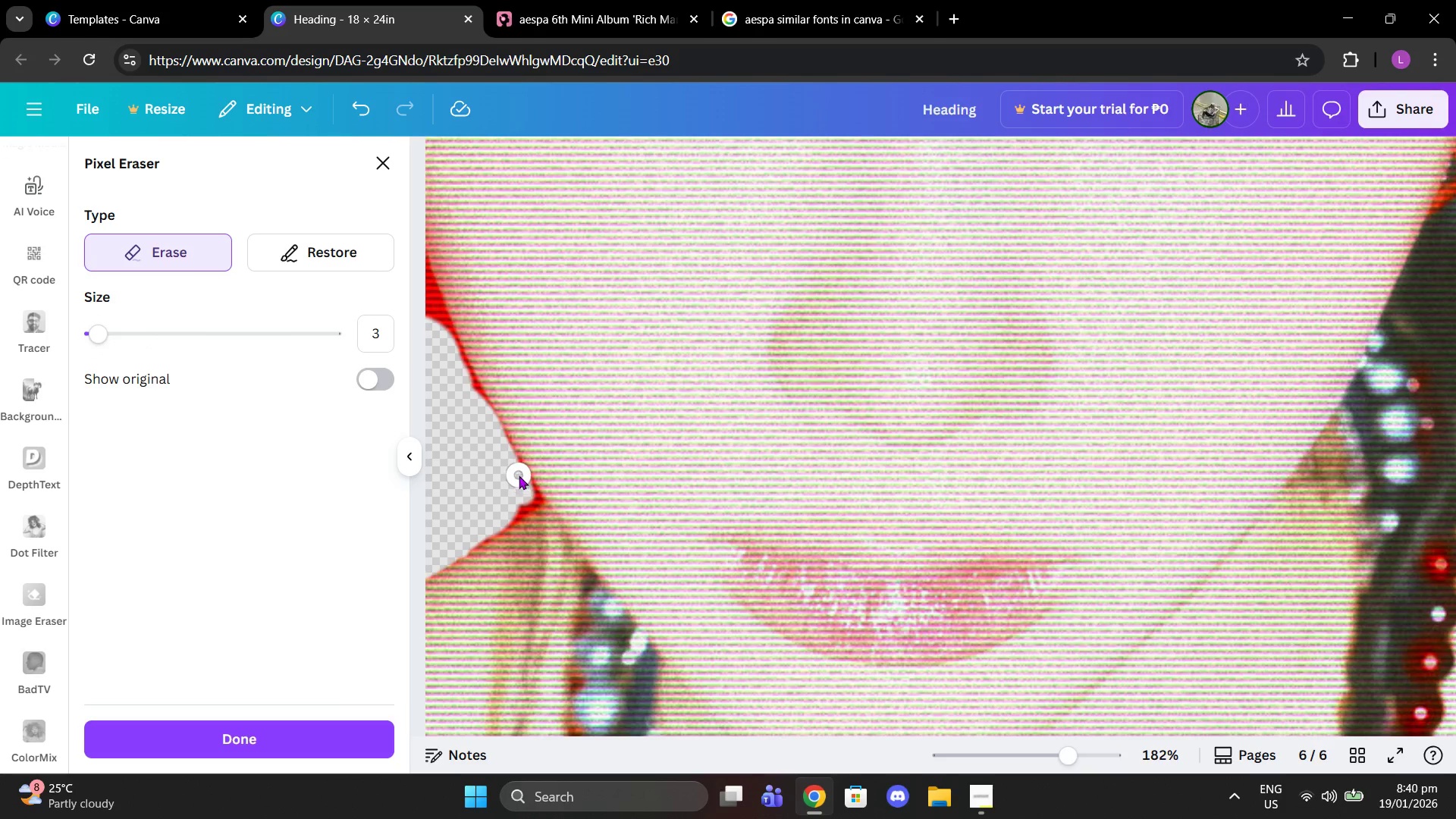 
left_click([519, 475])
 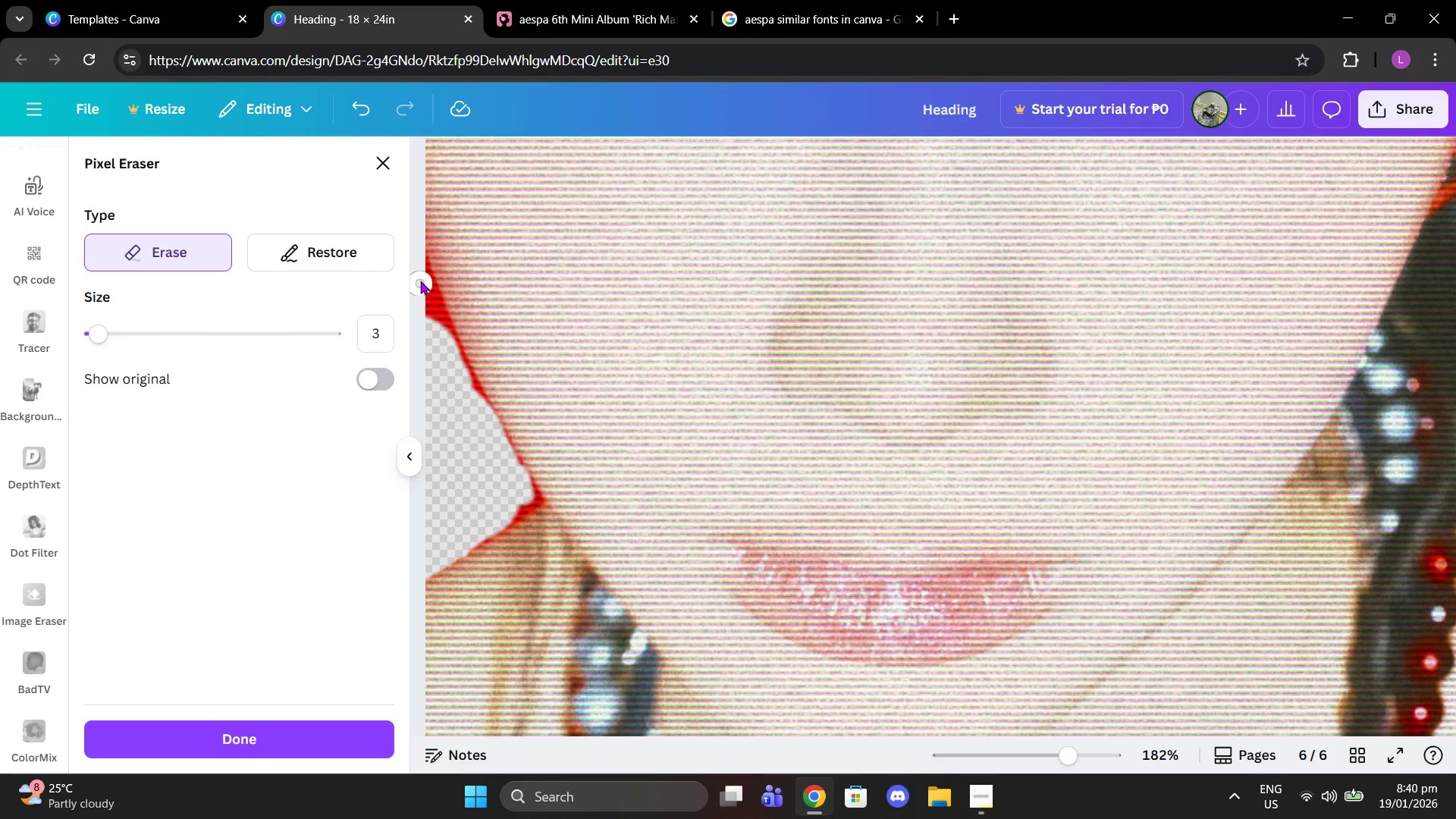 
left_click_drag(start_coordinate=[420, 279], to_coordinate=[429, 328])
 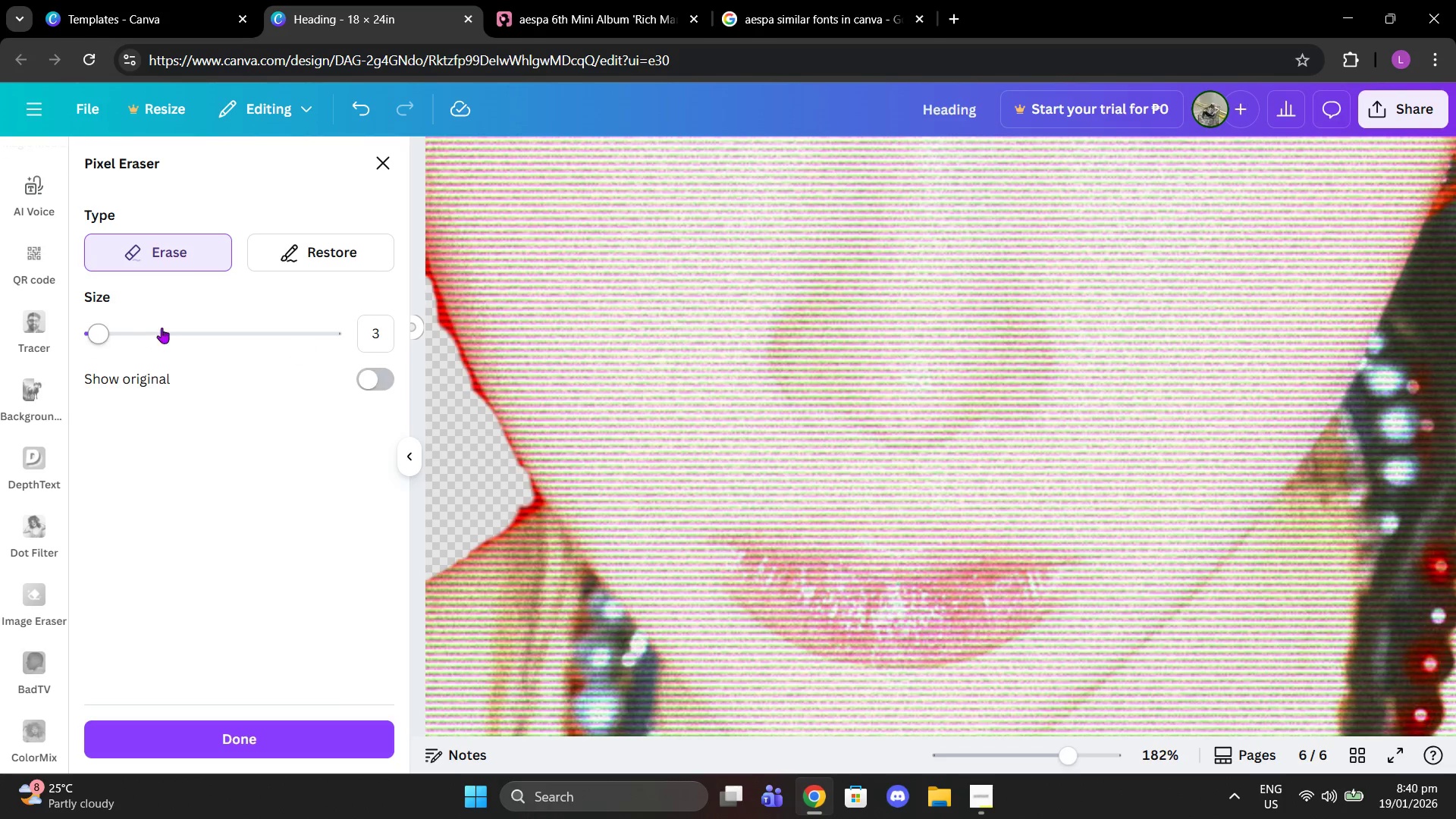 
left_click_drag(start_coordinate=[117, 332], to_coordinate=[125, 332])
 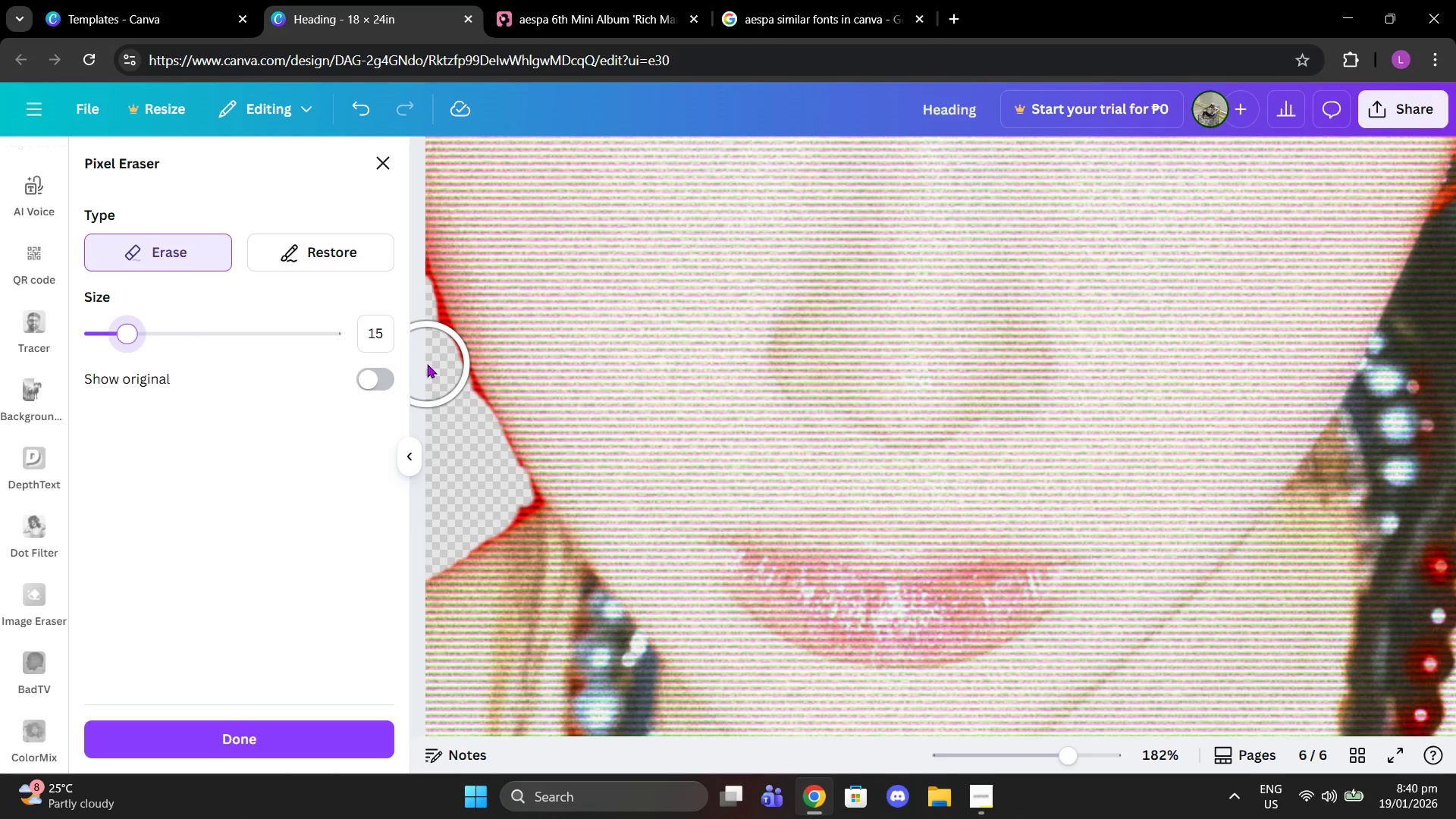 
left_click([425, 364])
 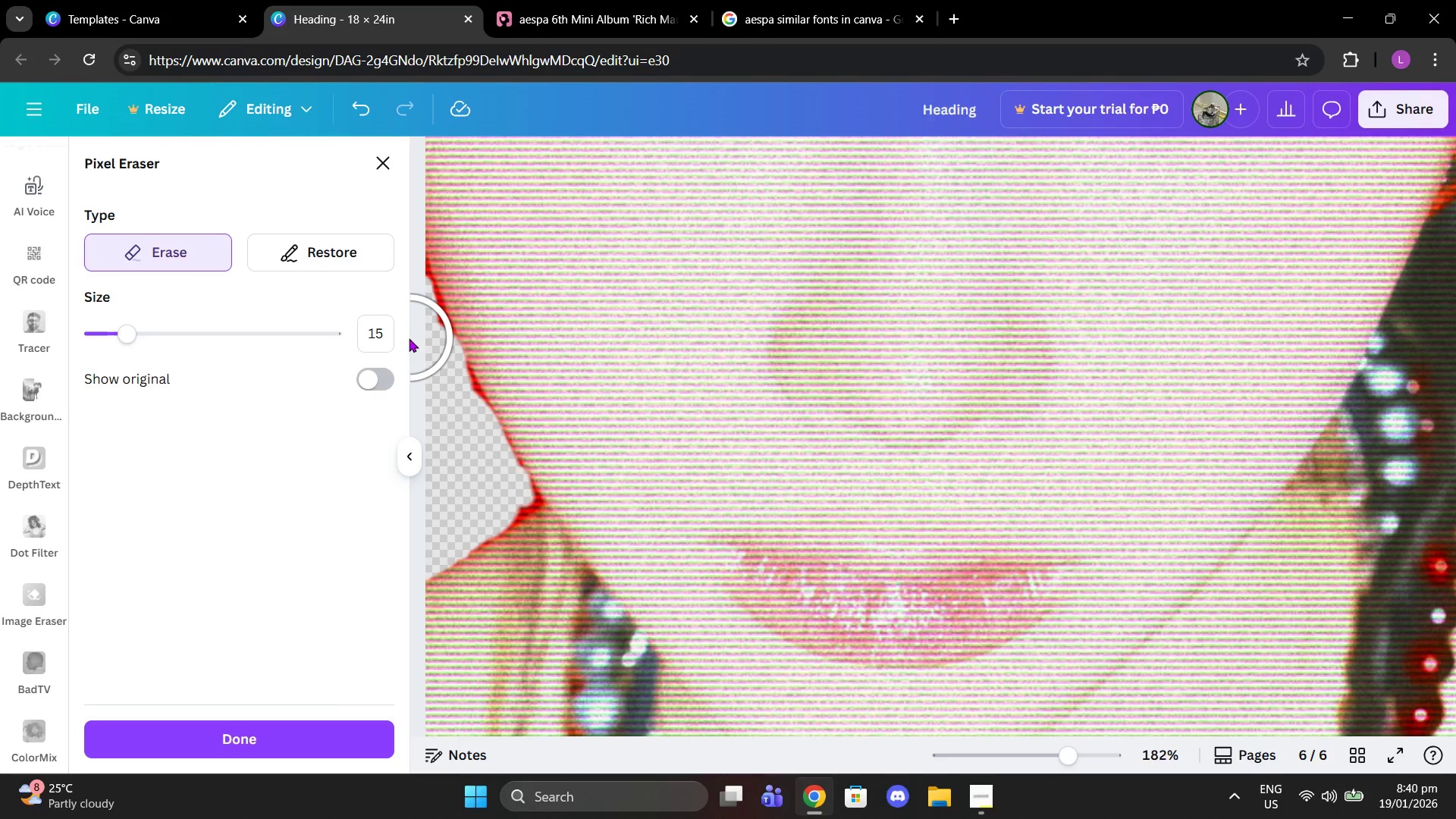 
left_click([409, 338])
 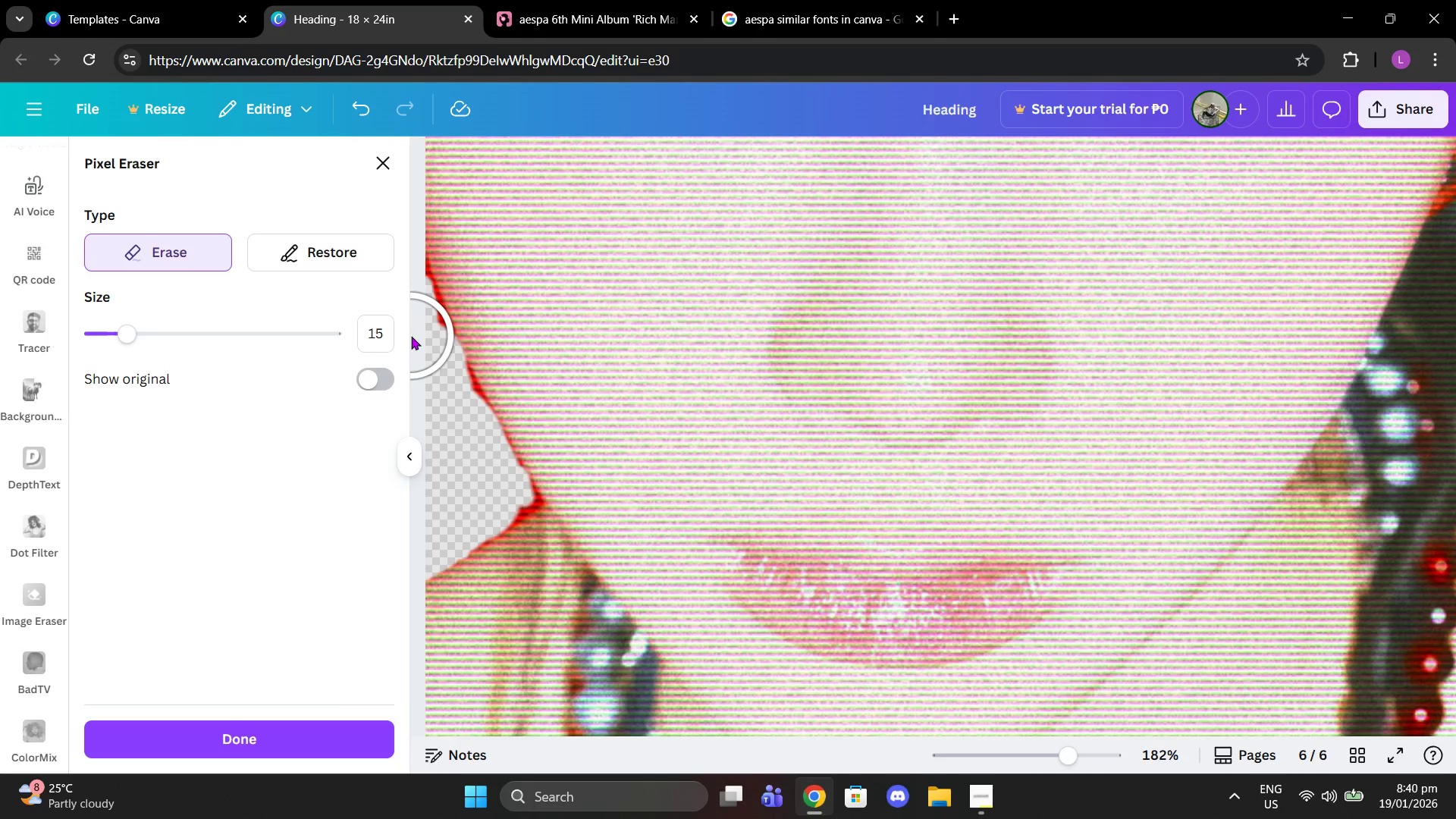 
left_click([411, 336])
 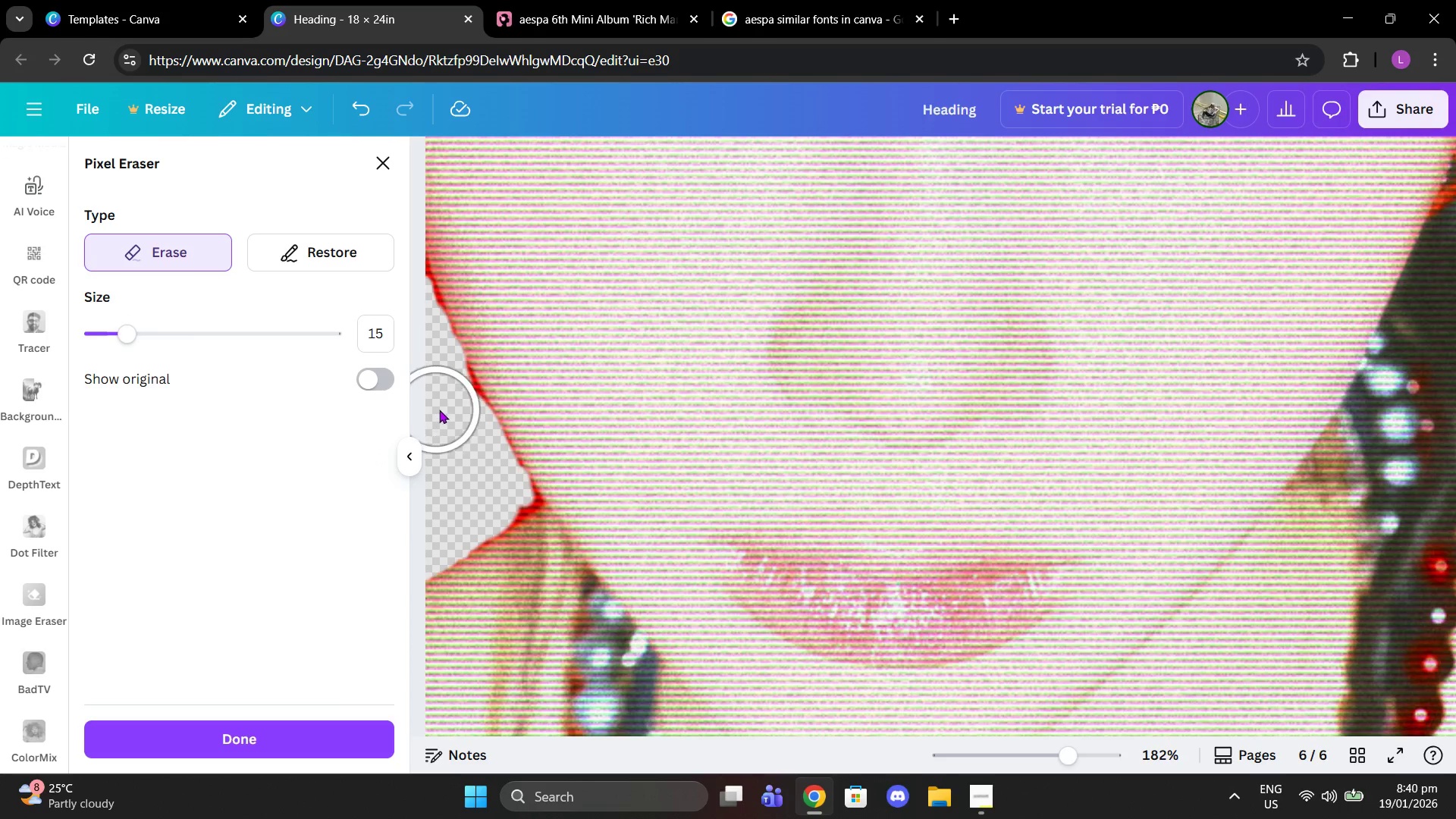 
left_click([444, 407])
 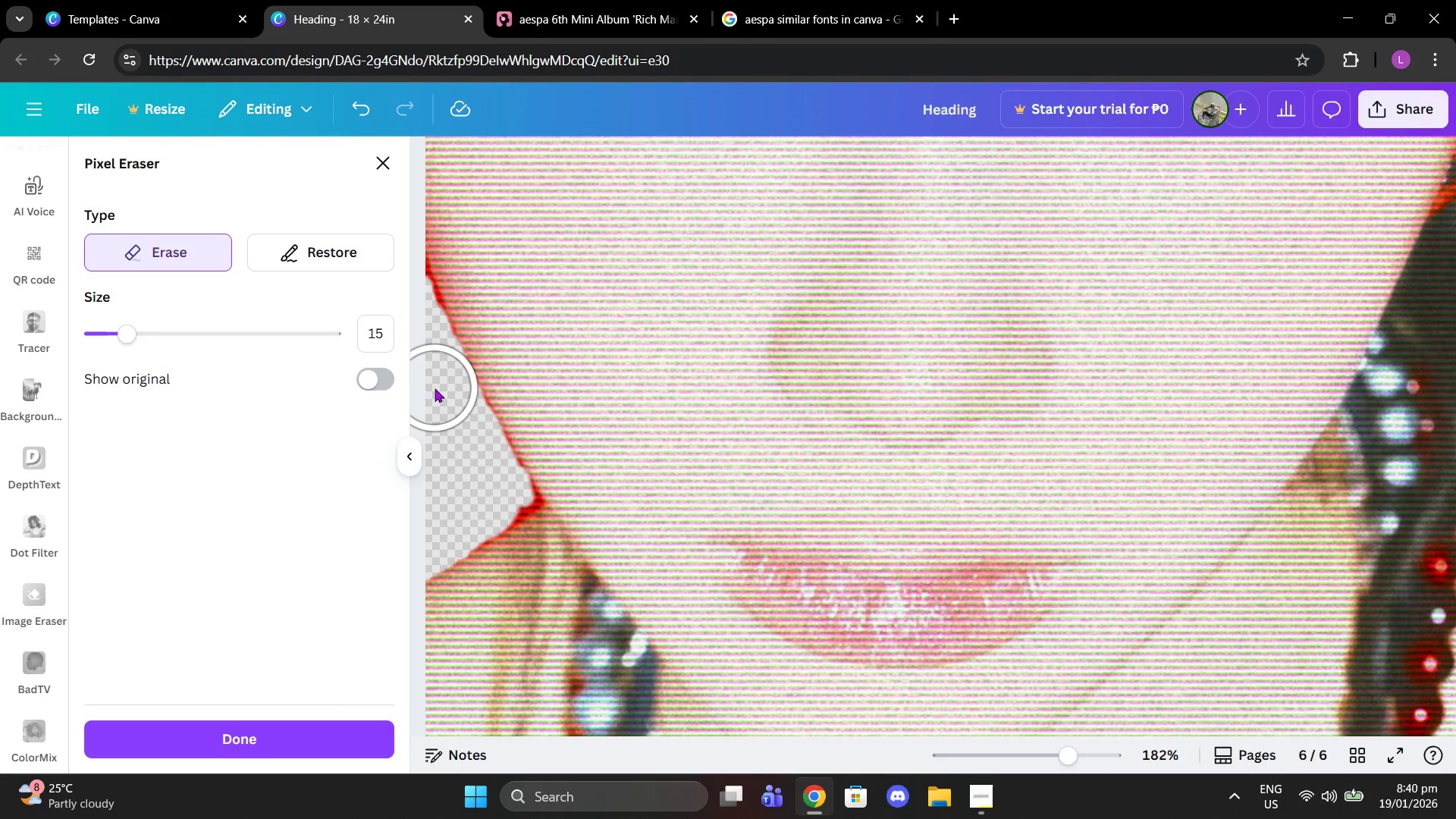 
left_click([435, 388])
 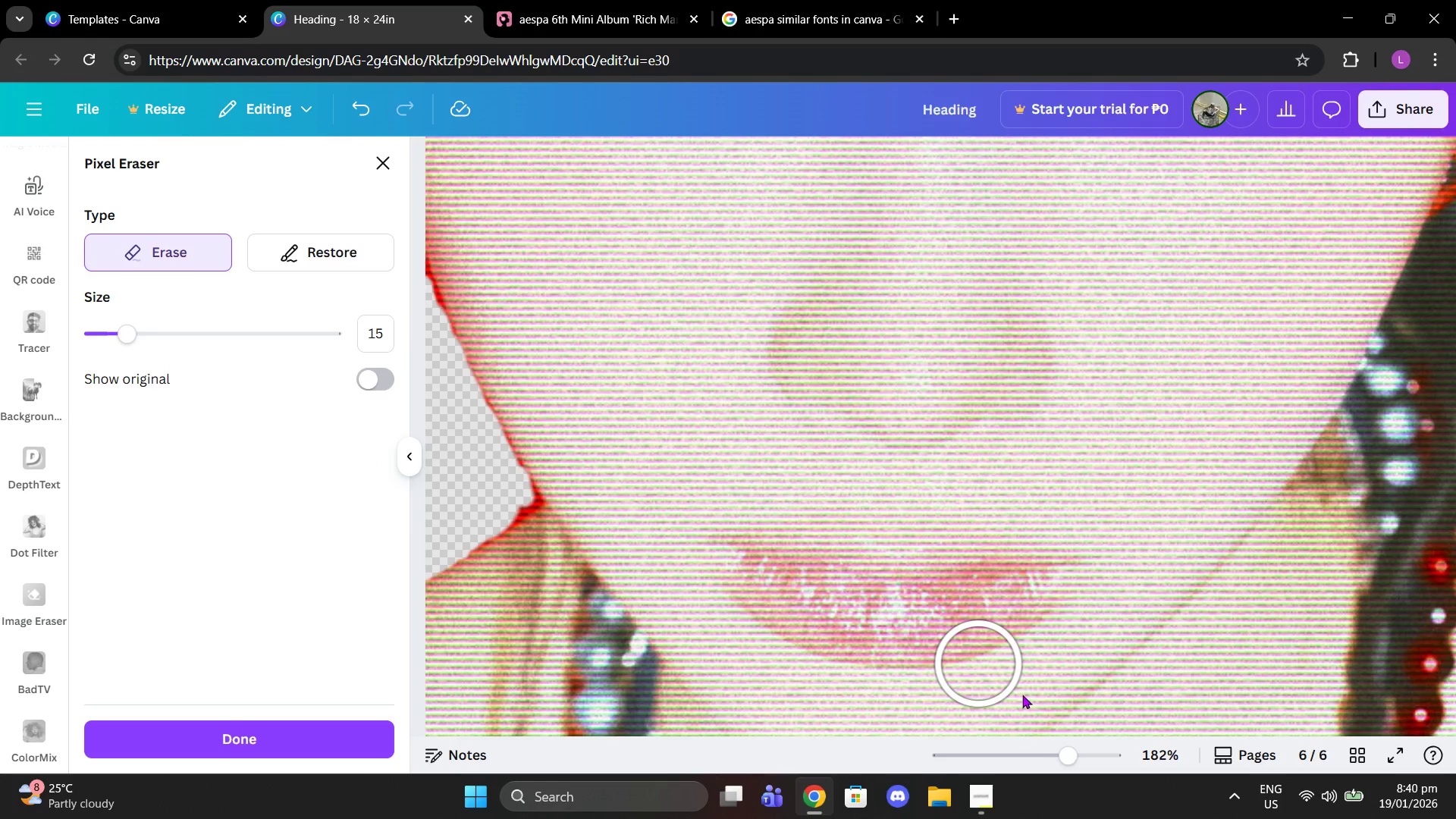 
left_click_drag(start_coordinate=[1049, 752], to_coordinate=[1106, 754])
 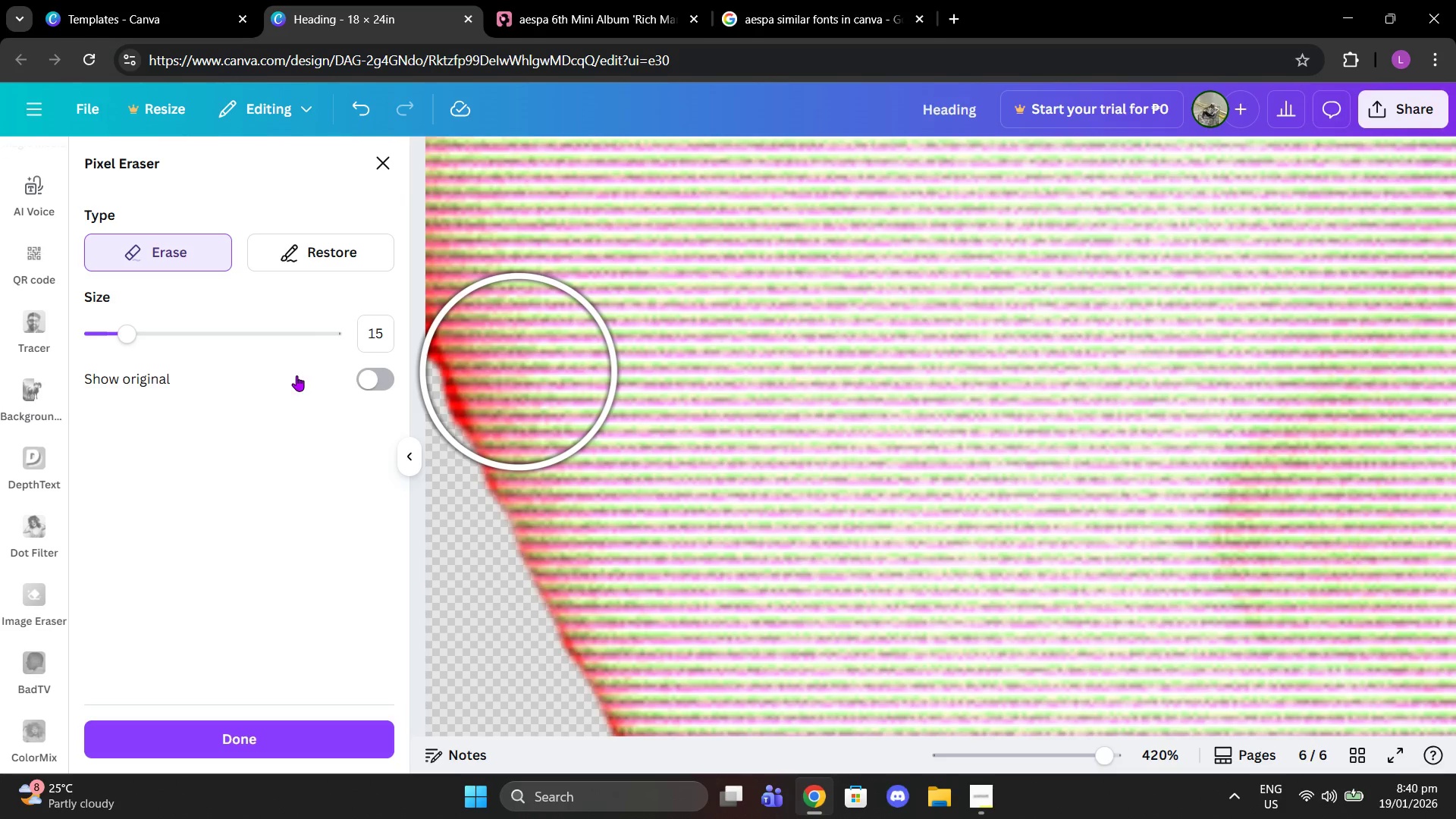 
left_click_drag(start_coordinate=[107, 340], to_coordinate=[98, 340])
 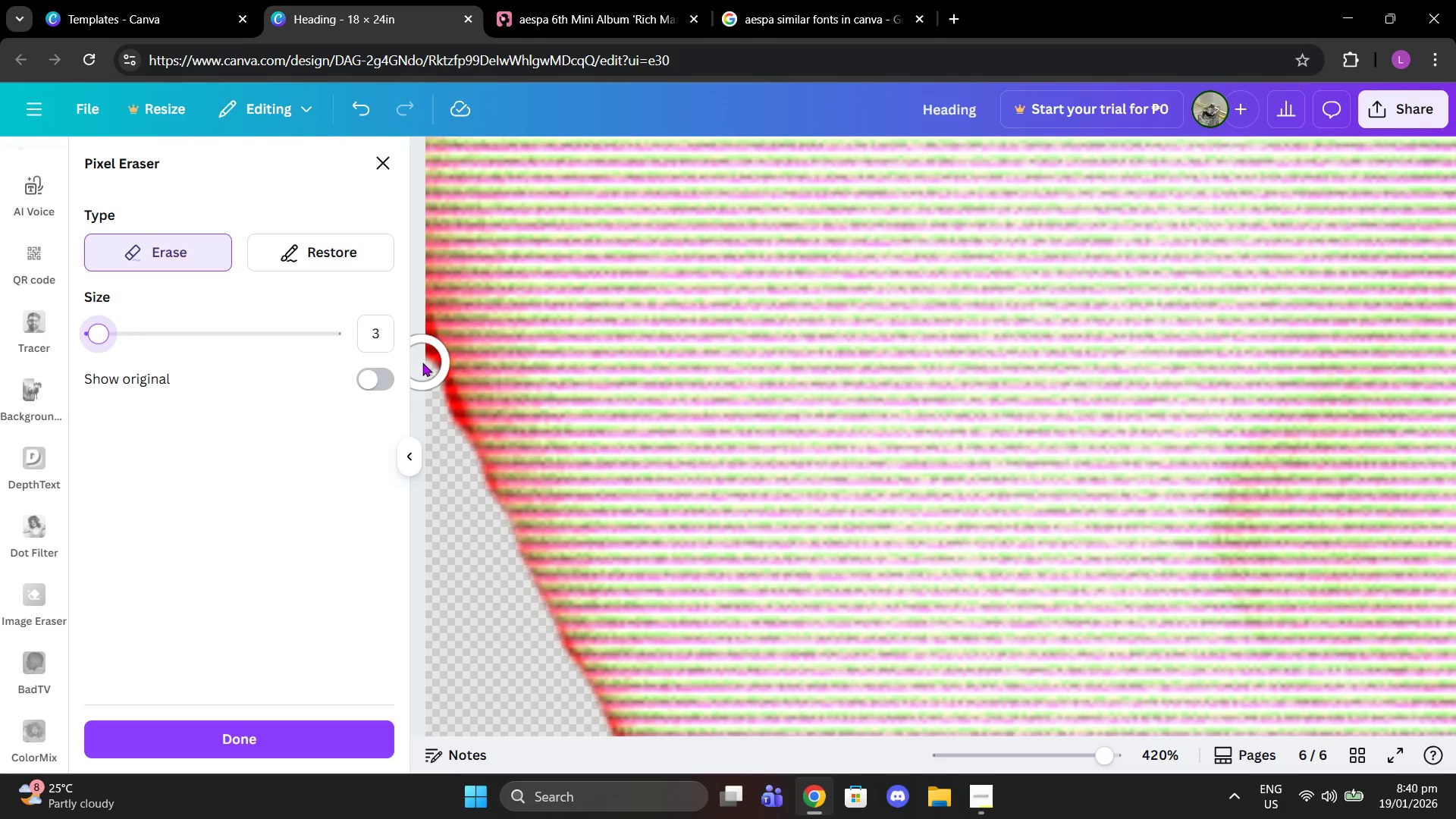 
left_click([422, 362])
 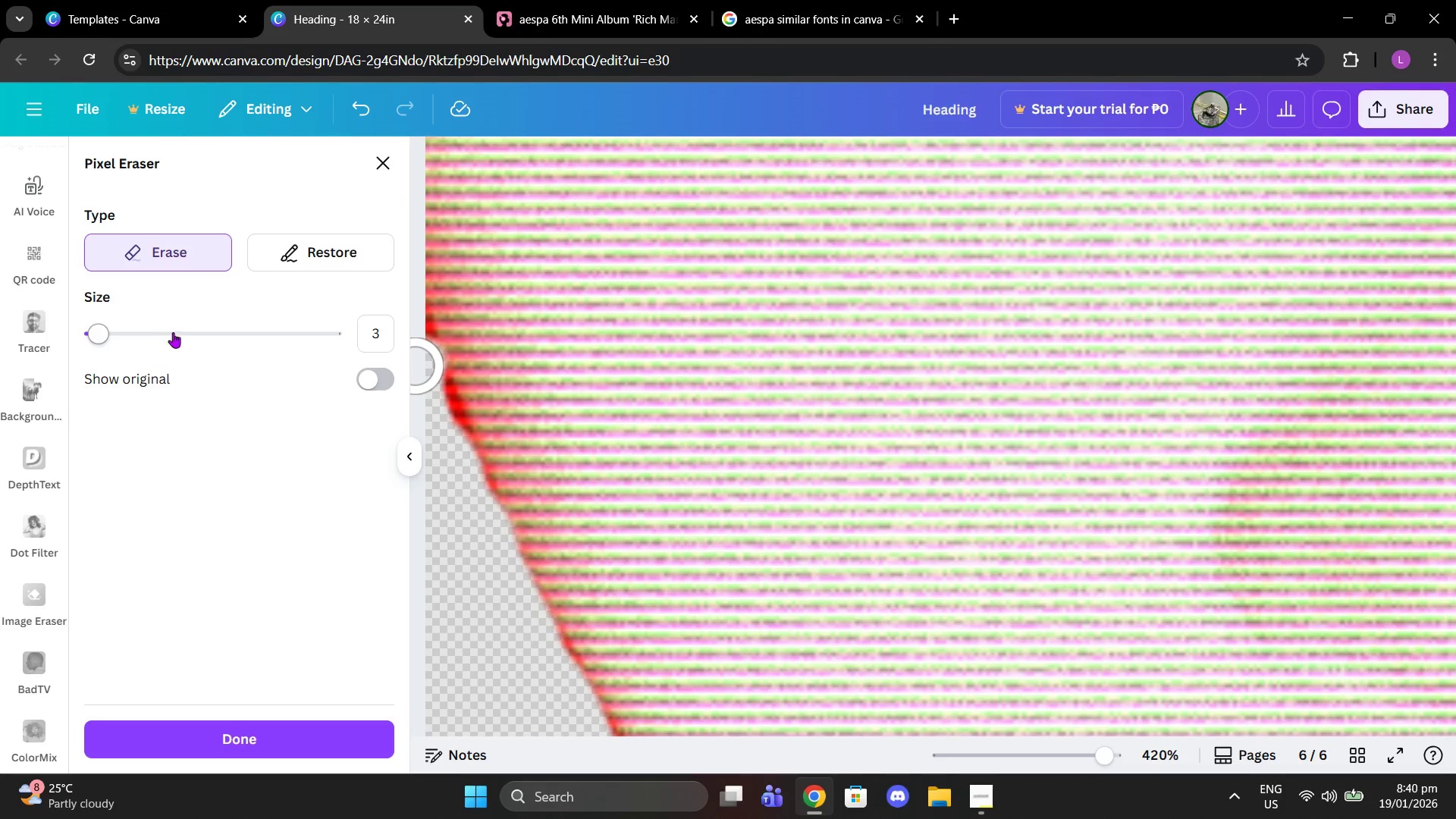 
left_click([264, 246])
 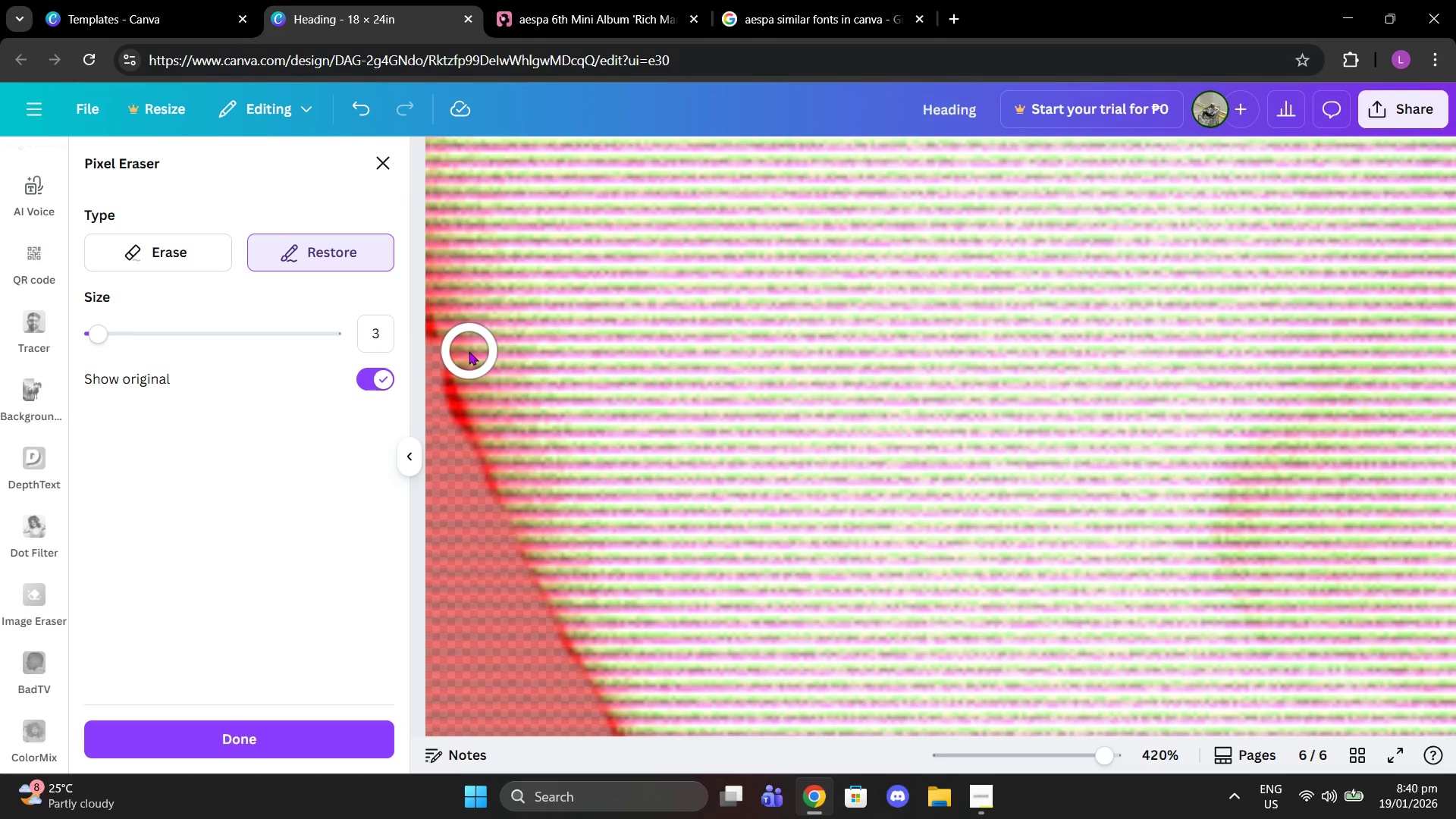 
left_click([469, 351])
 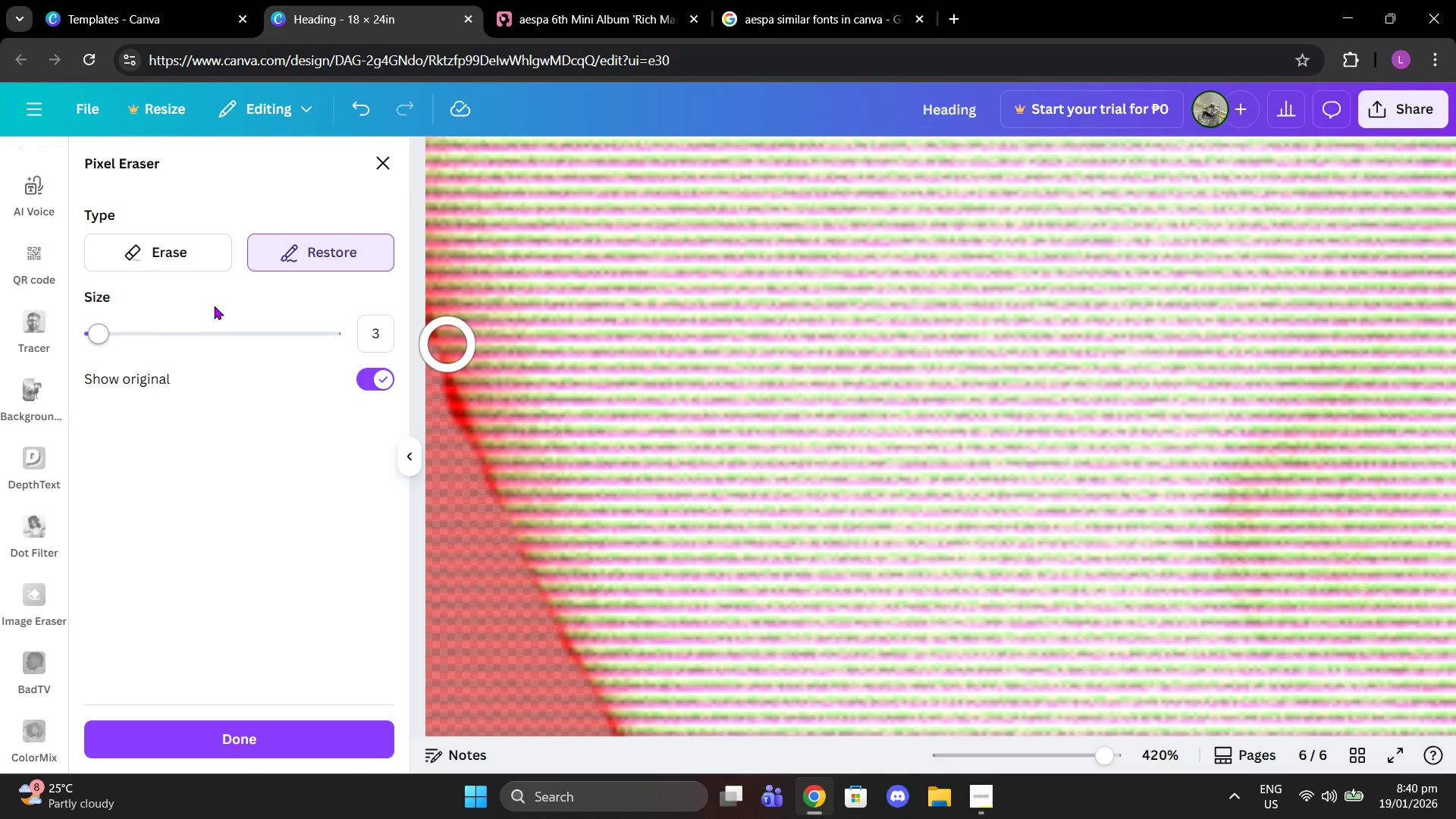 
left_click([179, 249])
 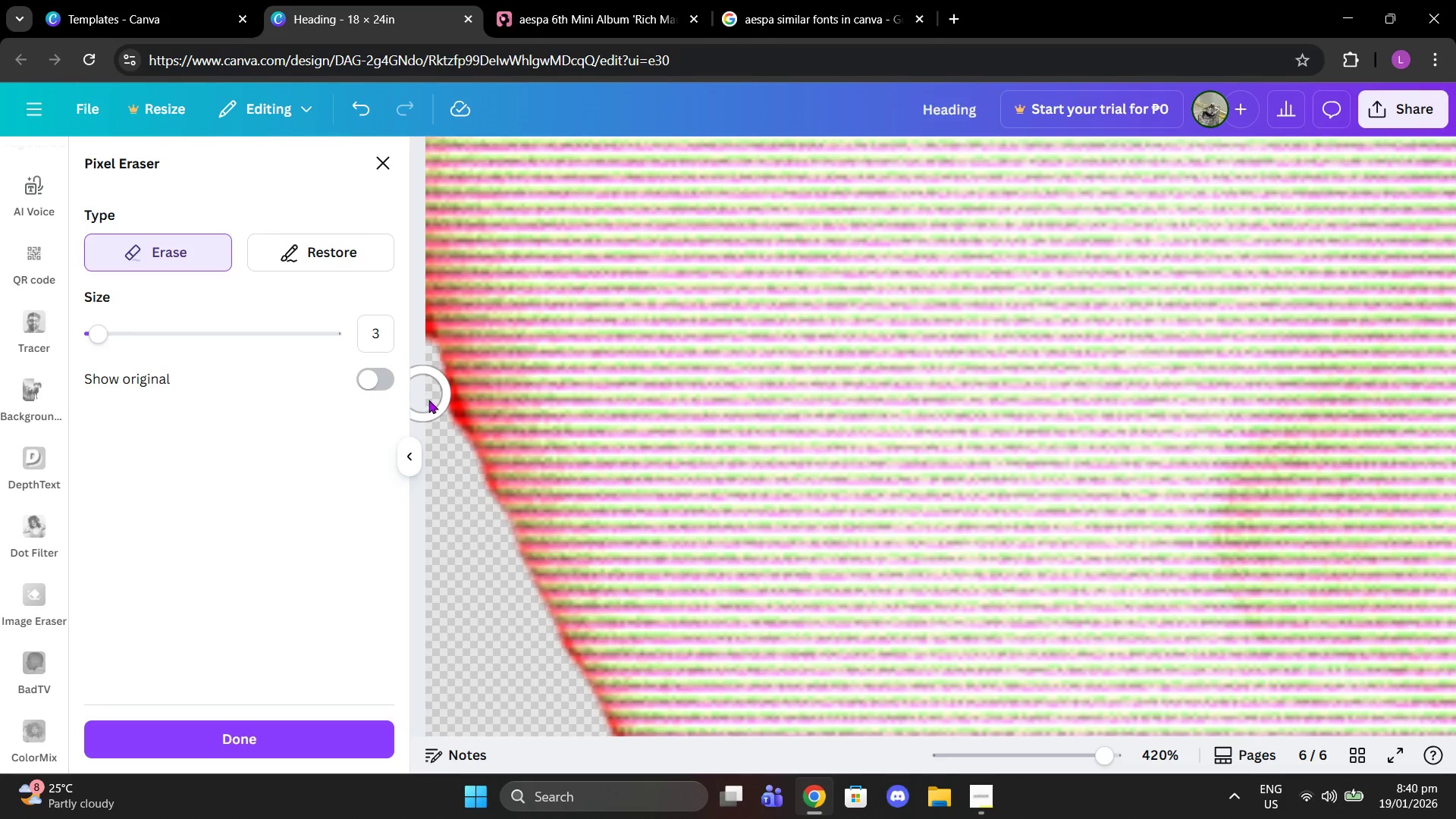 
double_click([434, 406])
 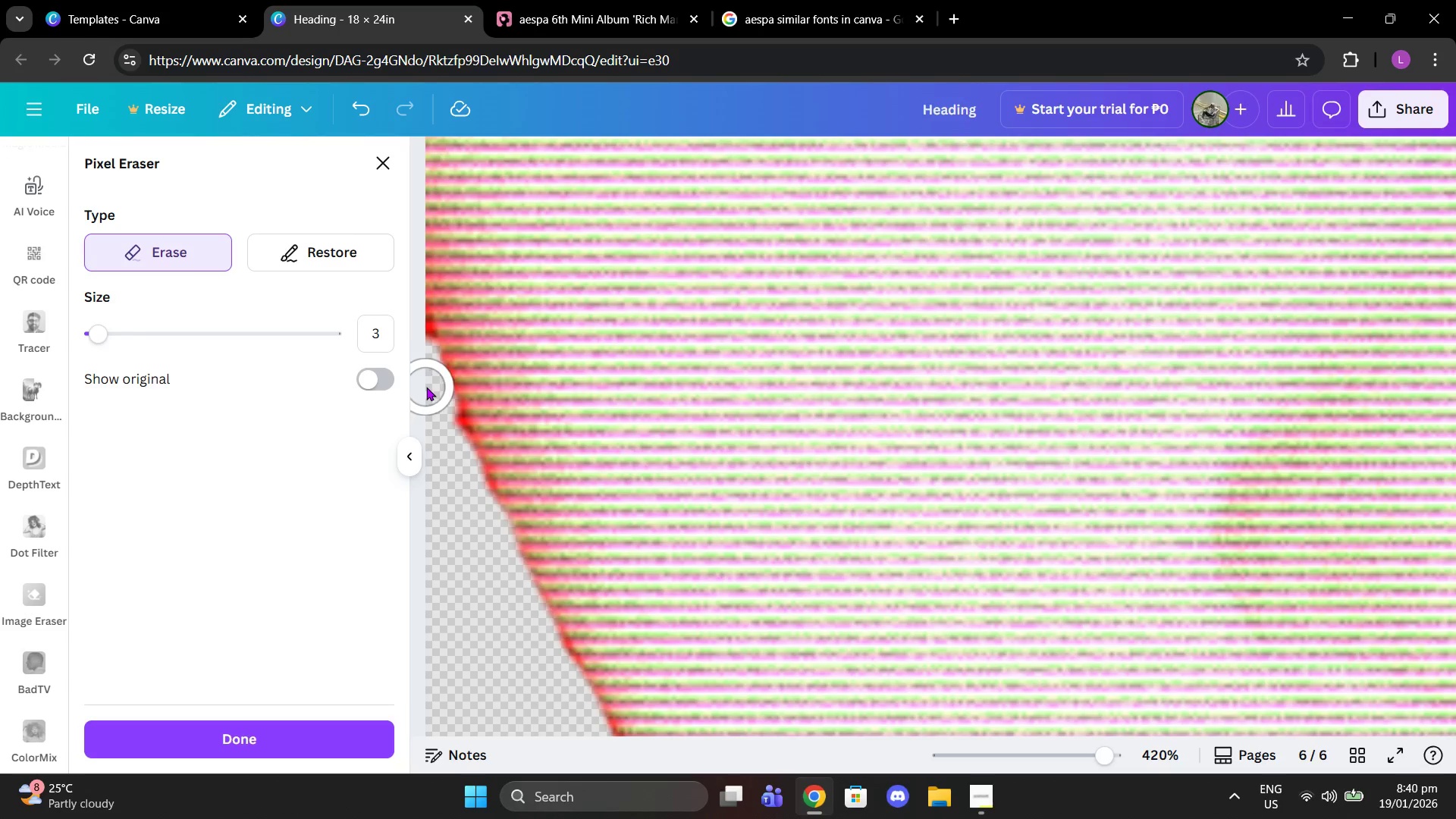 
left_click([426, 387])
 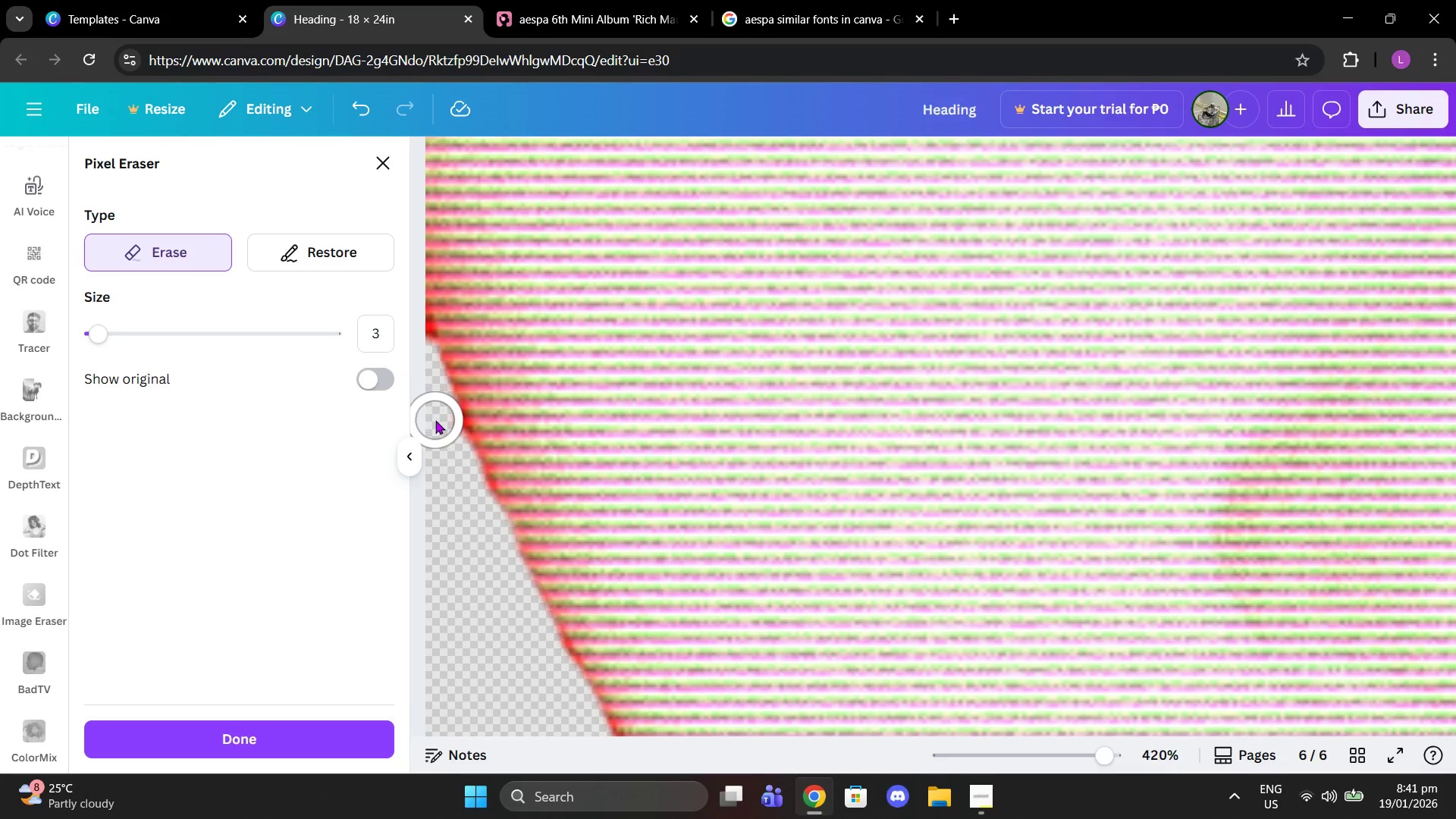 
left_click([435, 420])
 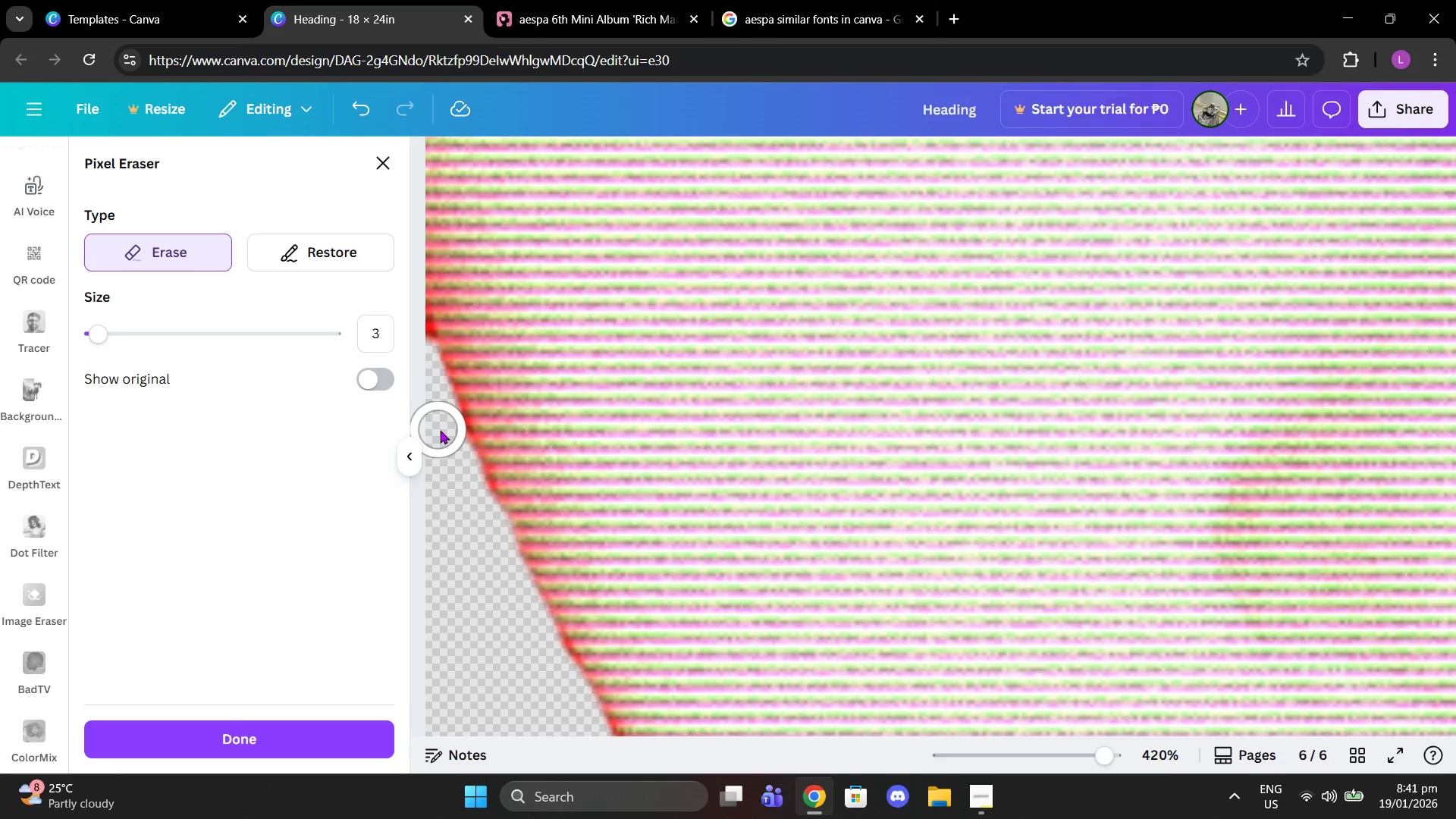 
left_click([440, 430])
 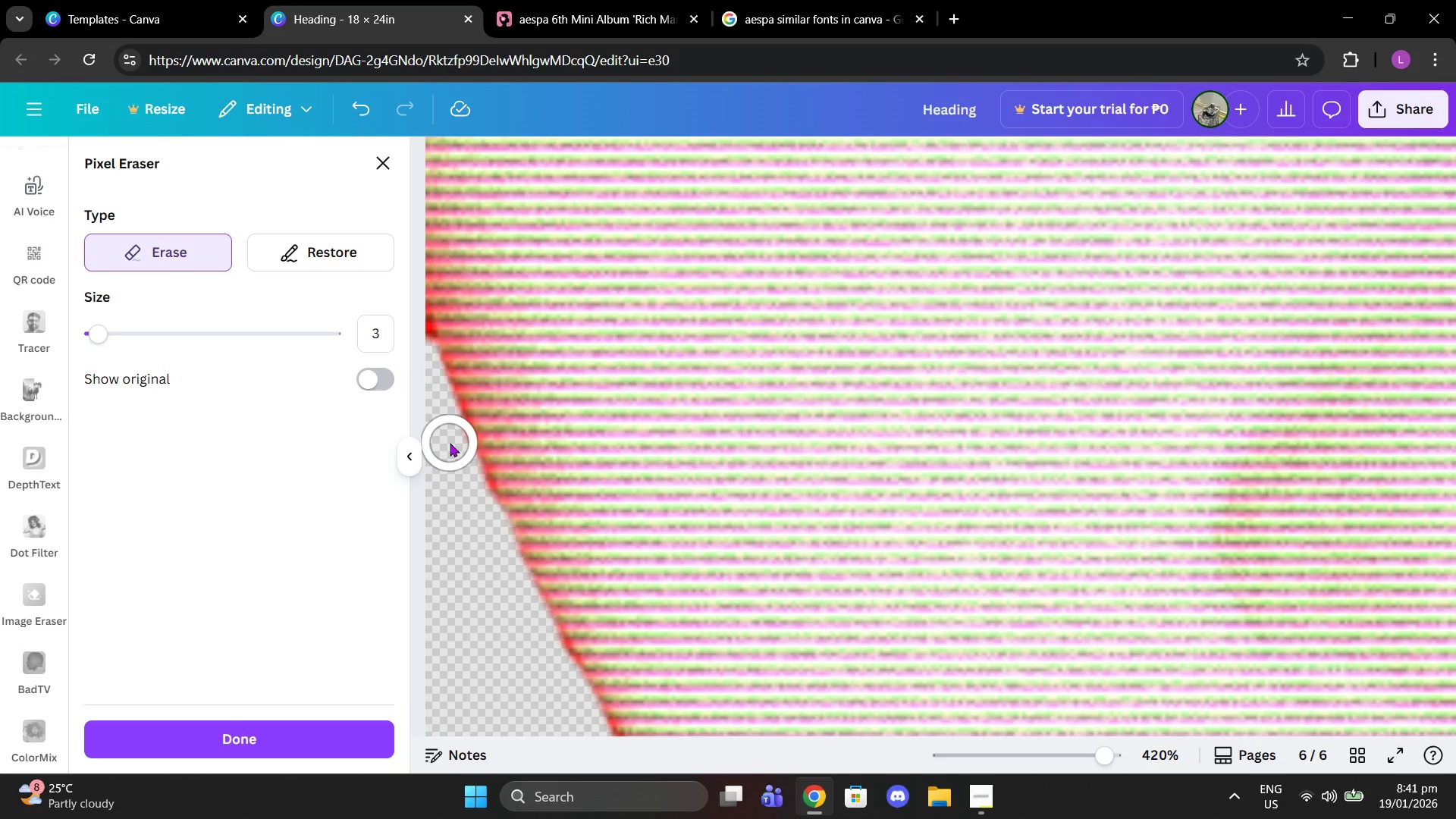 
left_click([450, 443])
 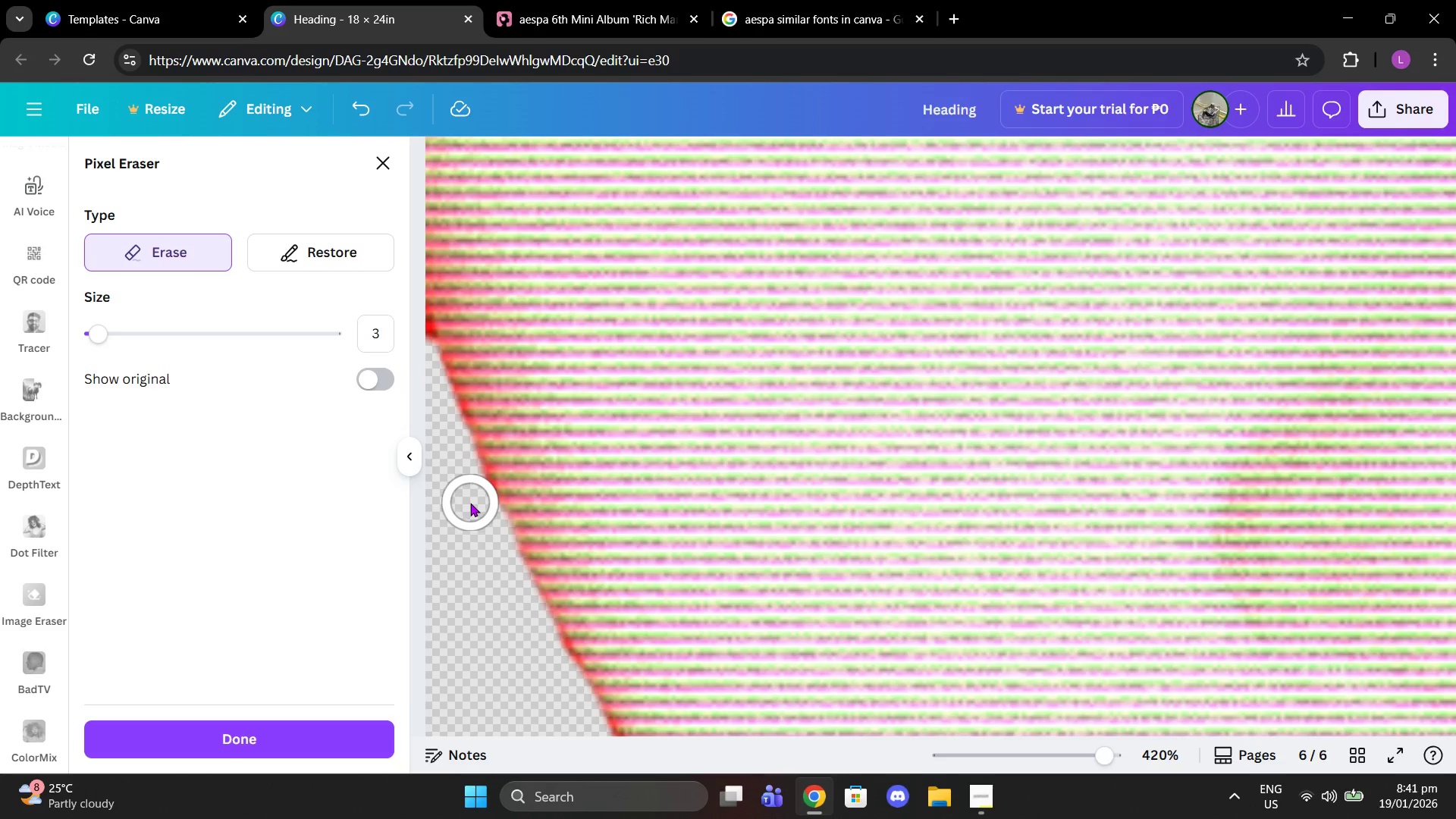 
left_click([470, 500])
 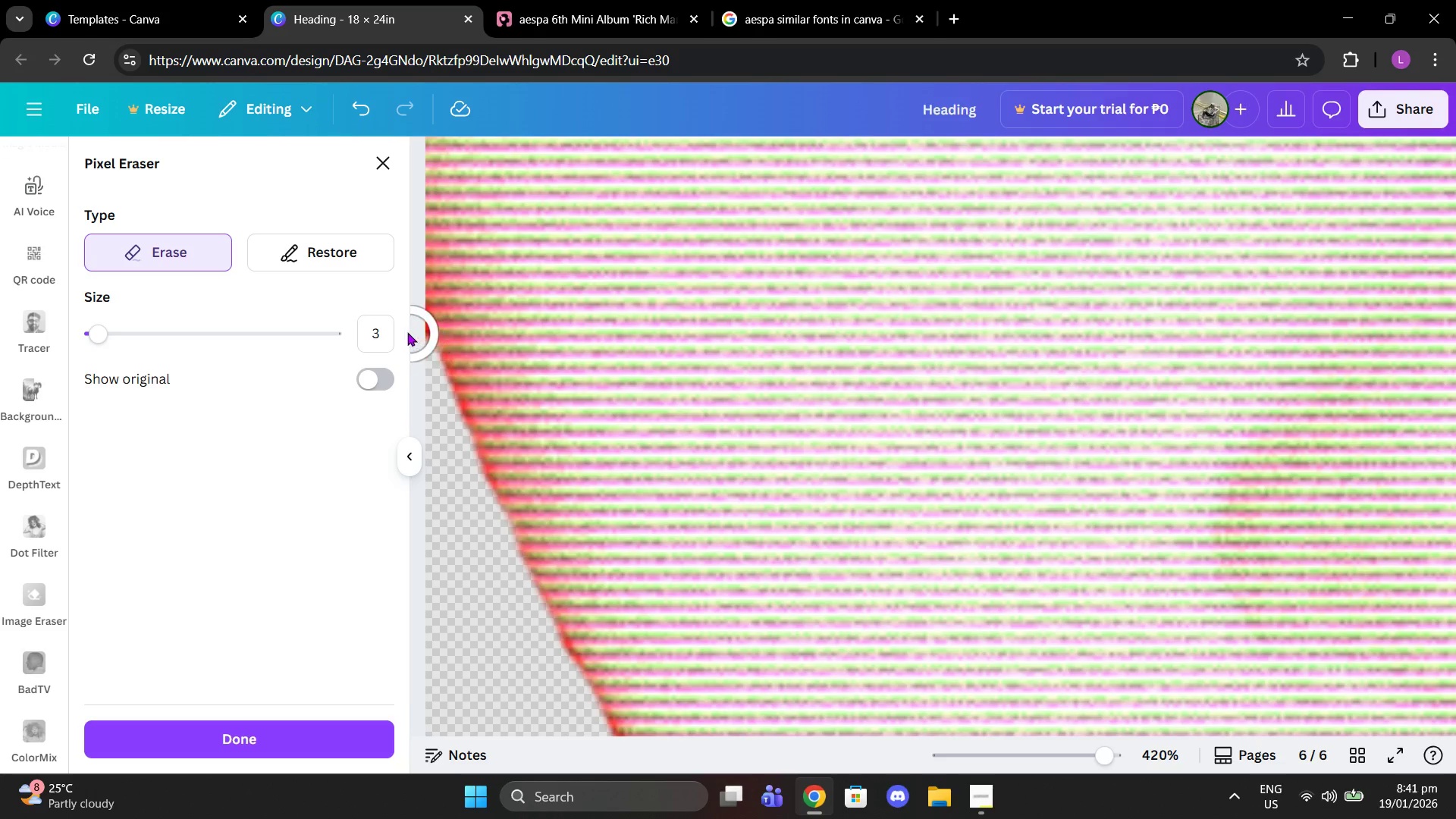 
left_click([407, 332])
 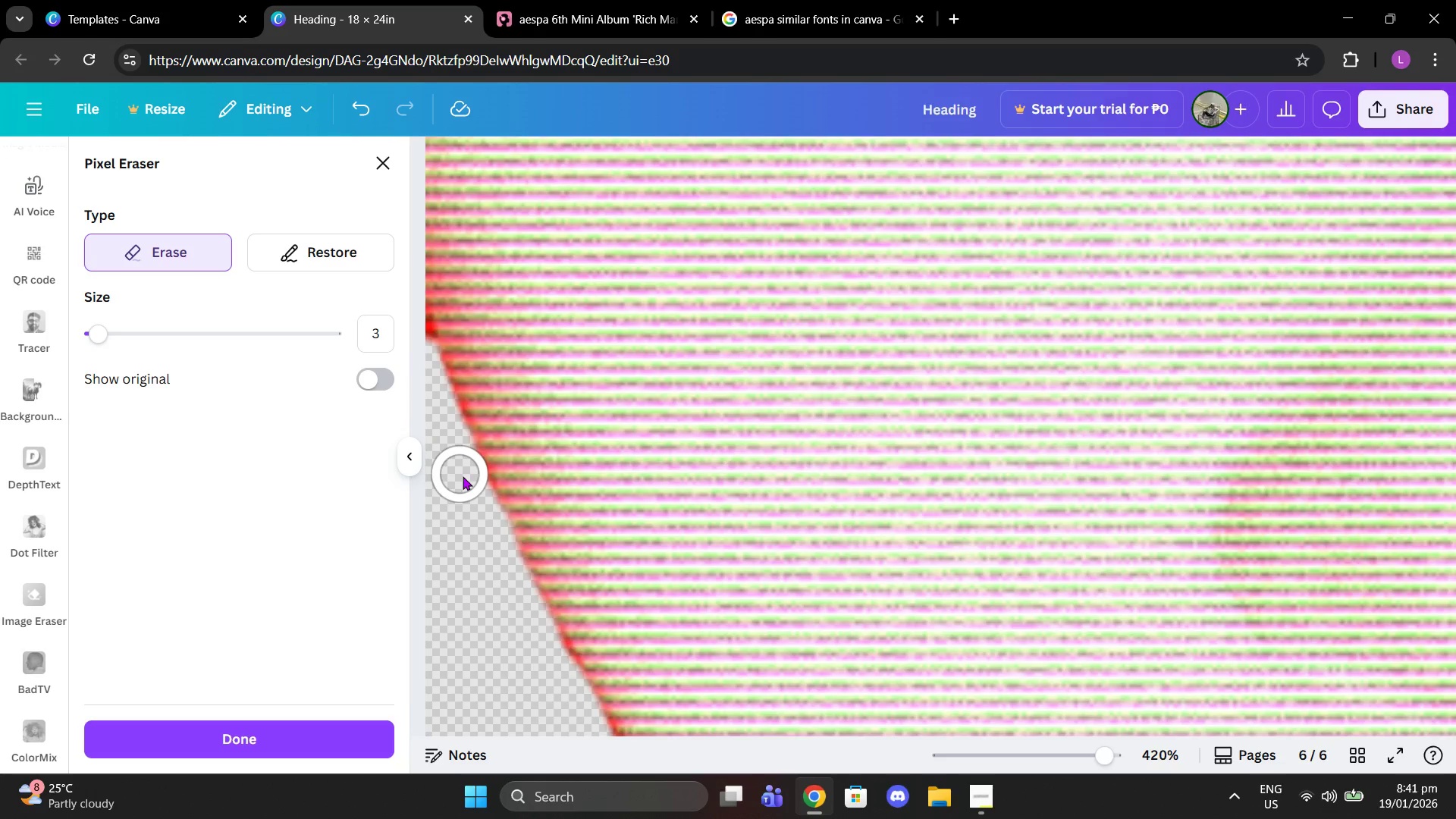 
scroll: coordinate [494, 481], scroll_direction: down, amount: 4.0
 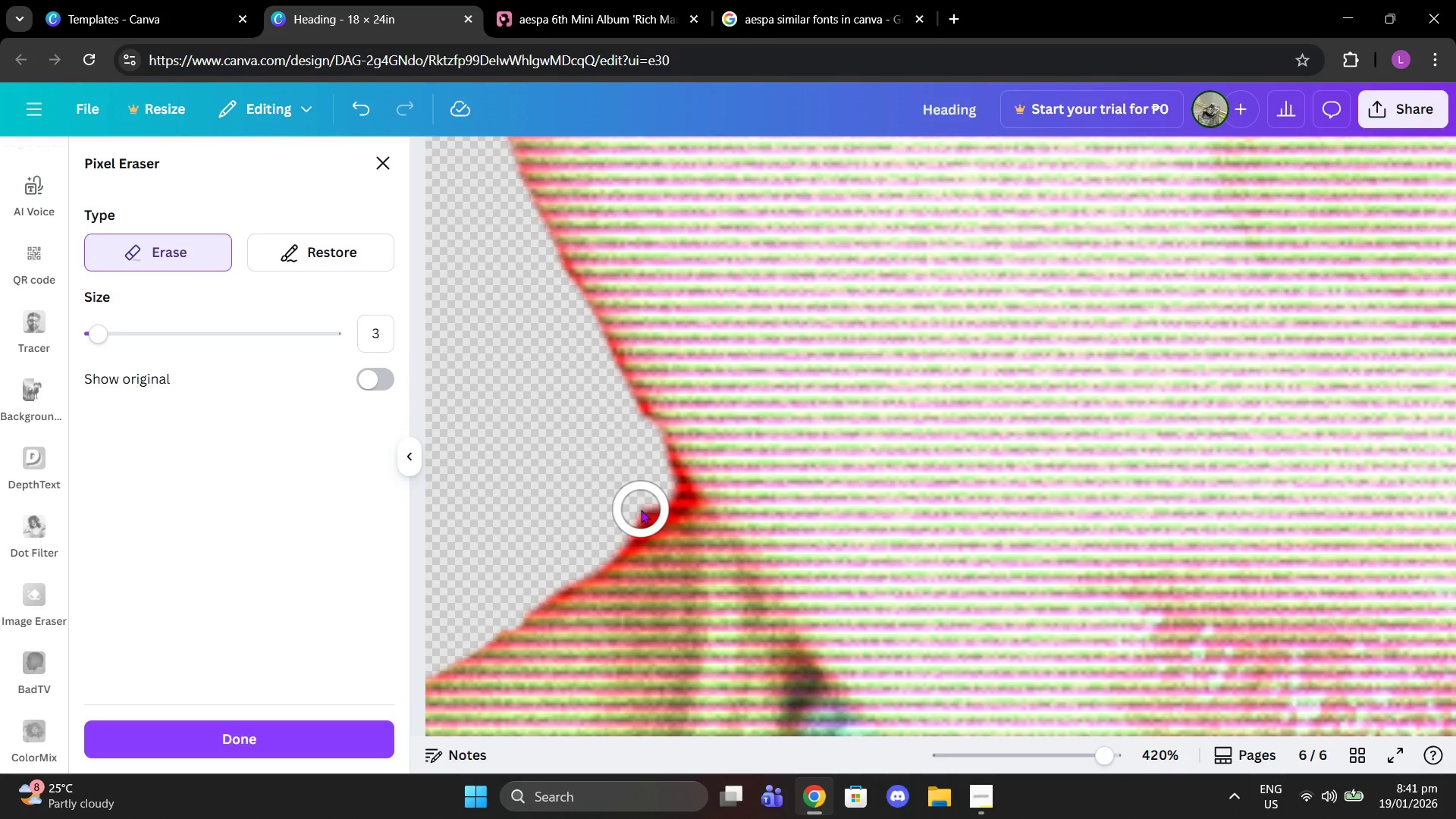 
left_click([641, 510])
 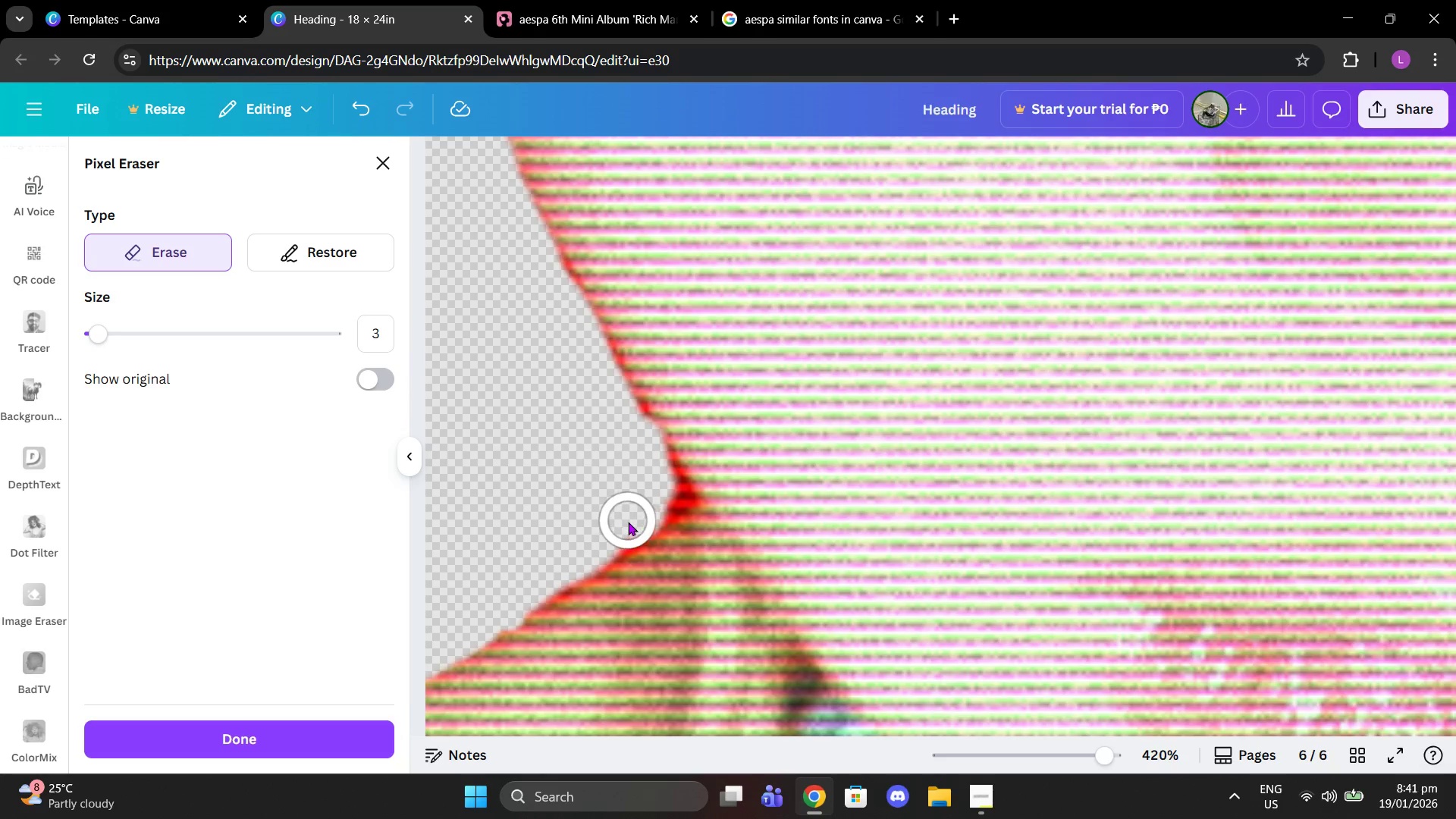 
double_click([628, 522])
 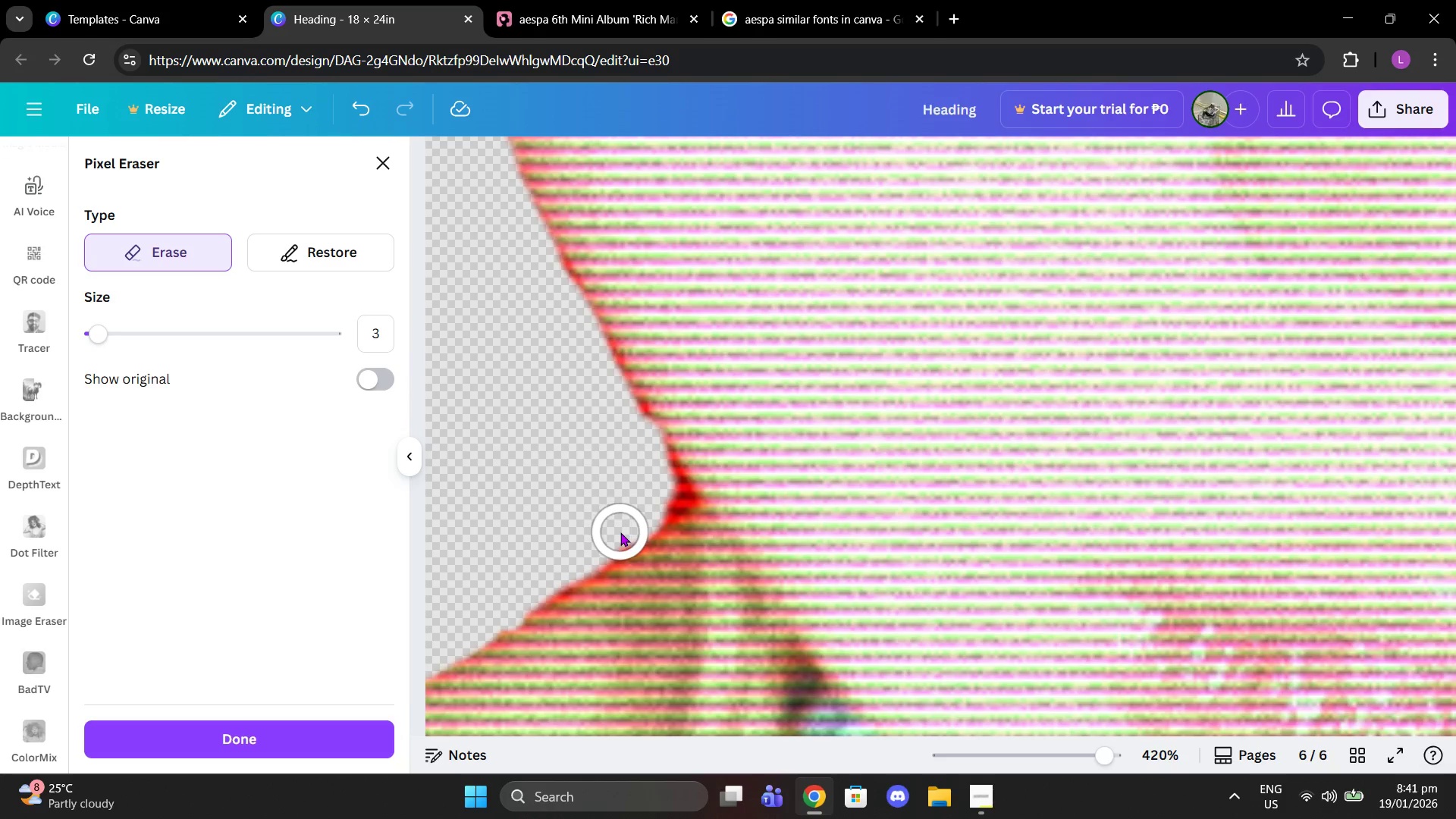 
left_click([620, 532])
 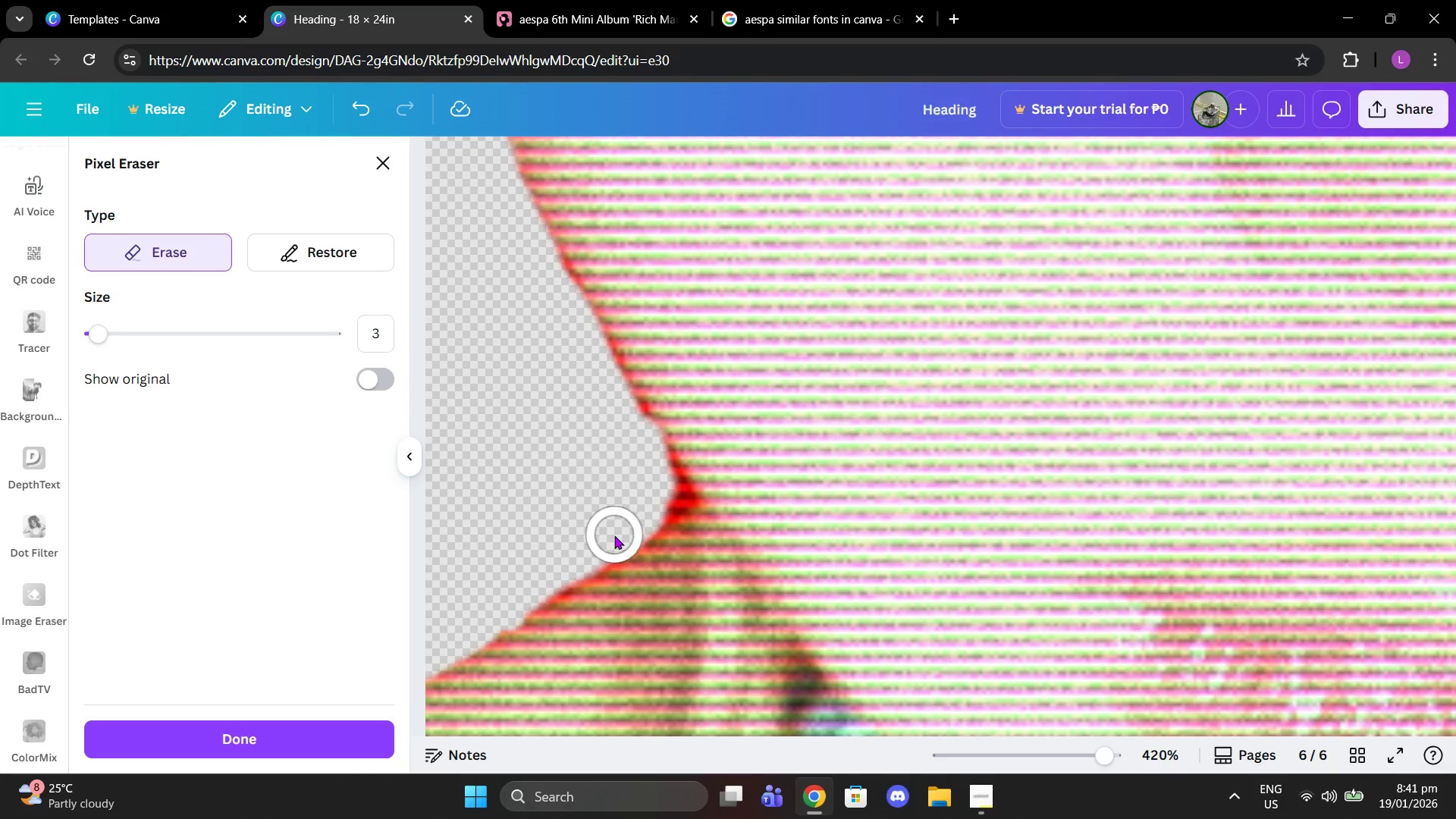 
left_click_drag(start_coordinate=[614, 535], to_coordinate=[502, 588])
 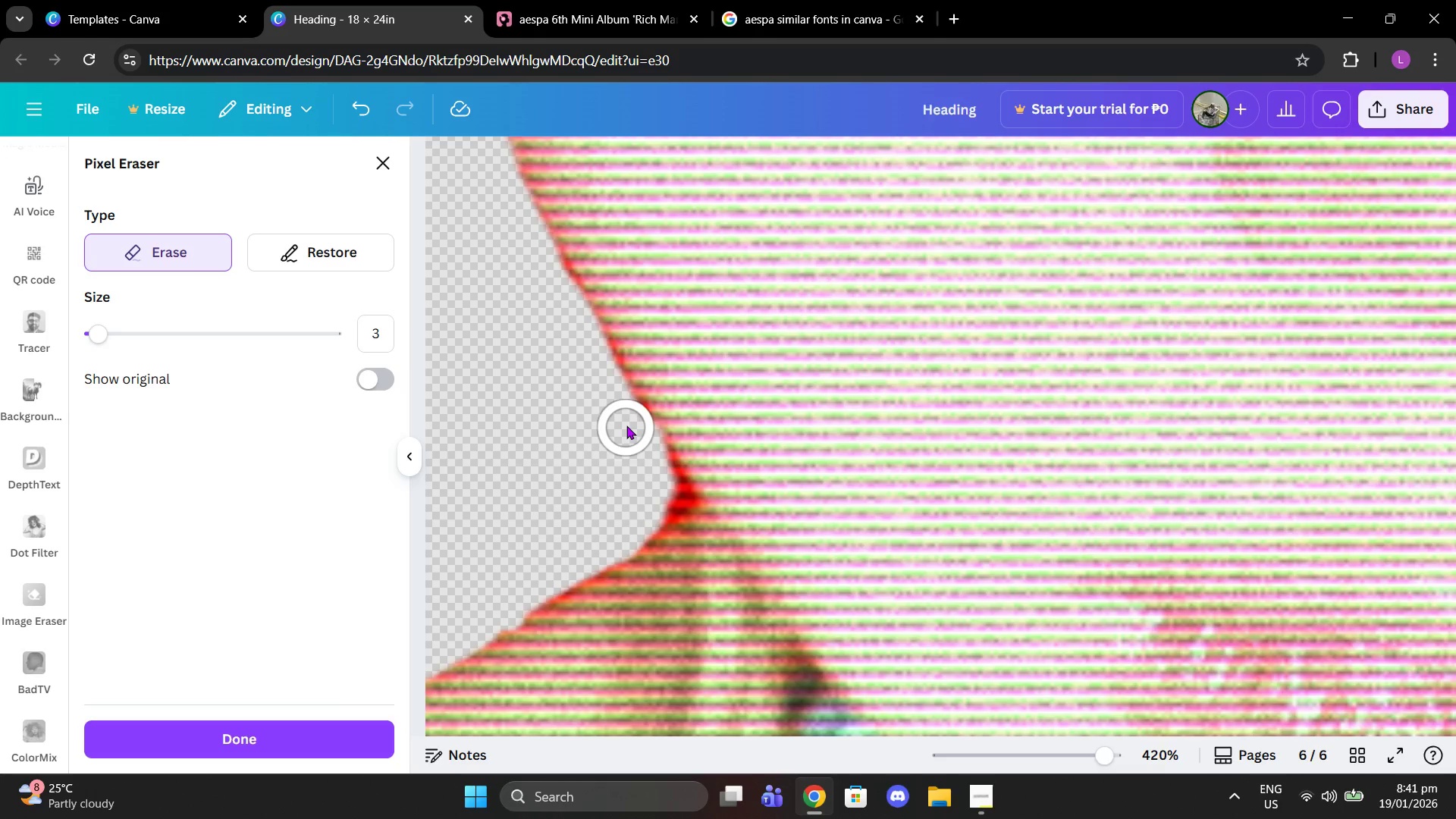 
left_click([626, 424])
 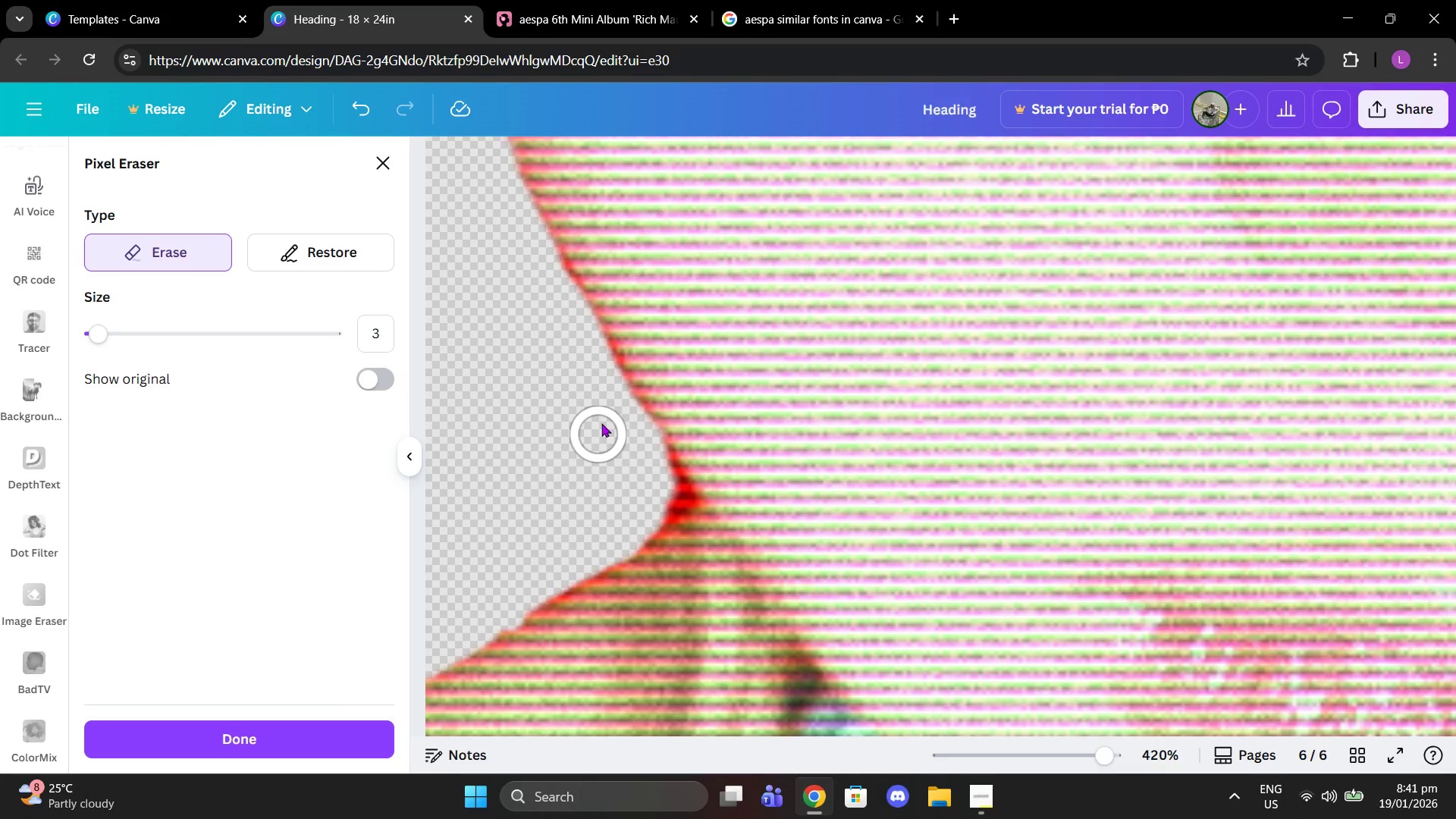 
scroll: coordinate [602, 403], scroll_direction: up, amount: 2.0
 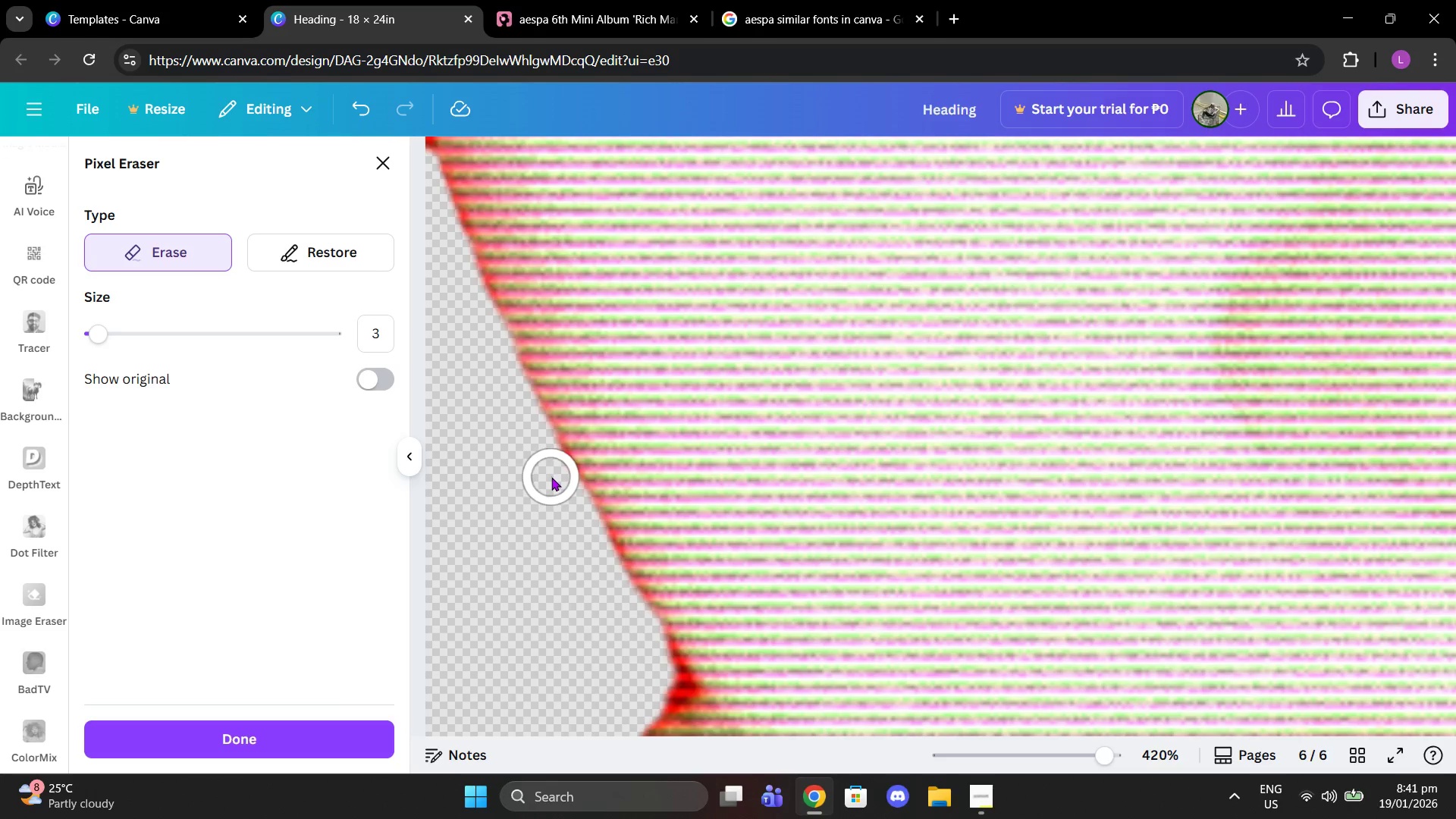 
left_click([551, 477])
 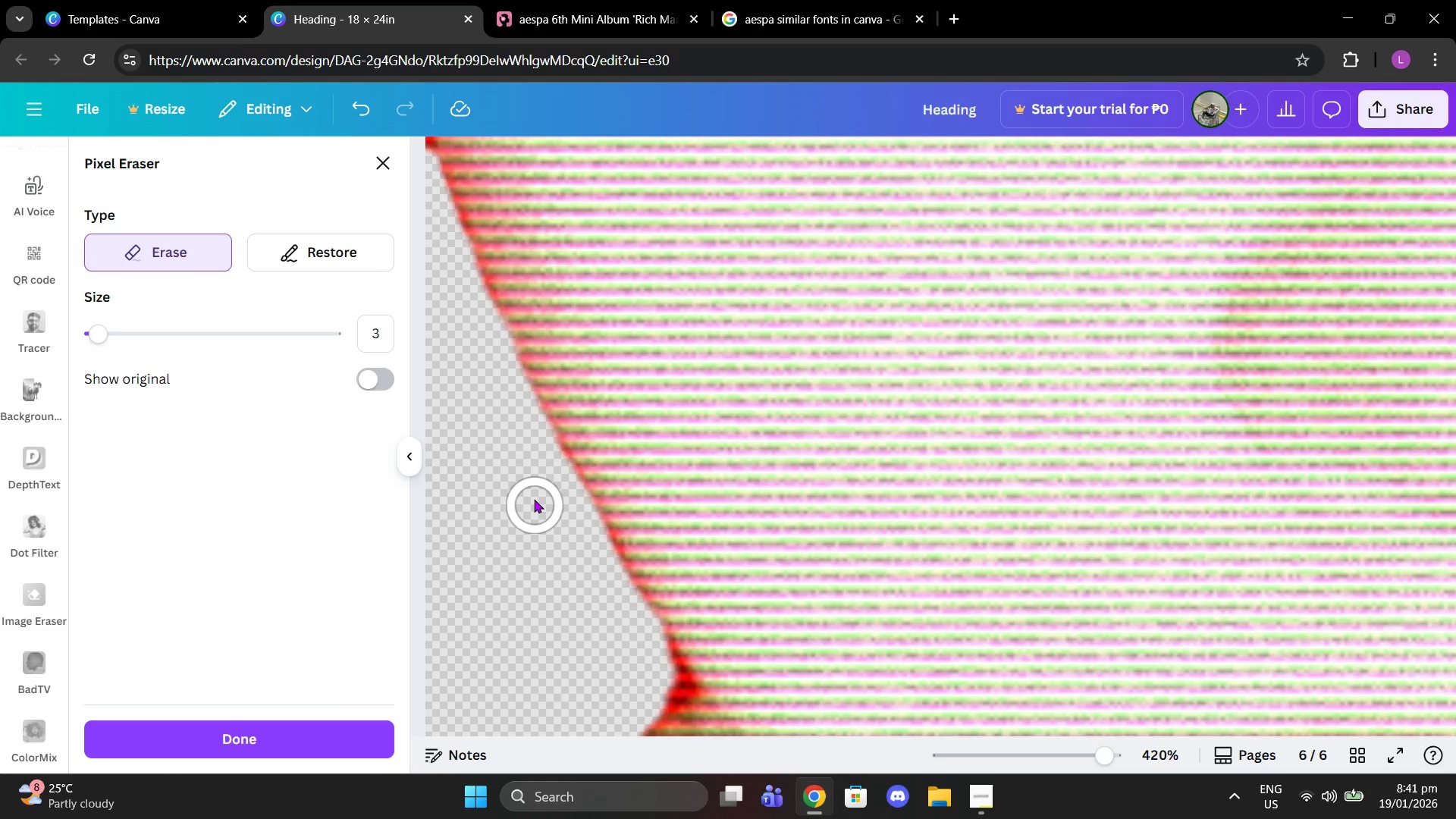 
scroll: coordinate [534, 496], scroll_direction: up, amount: 2.0
 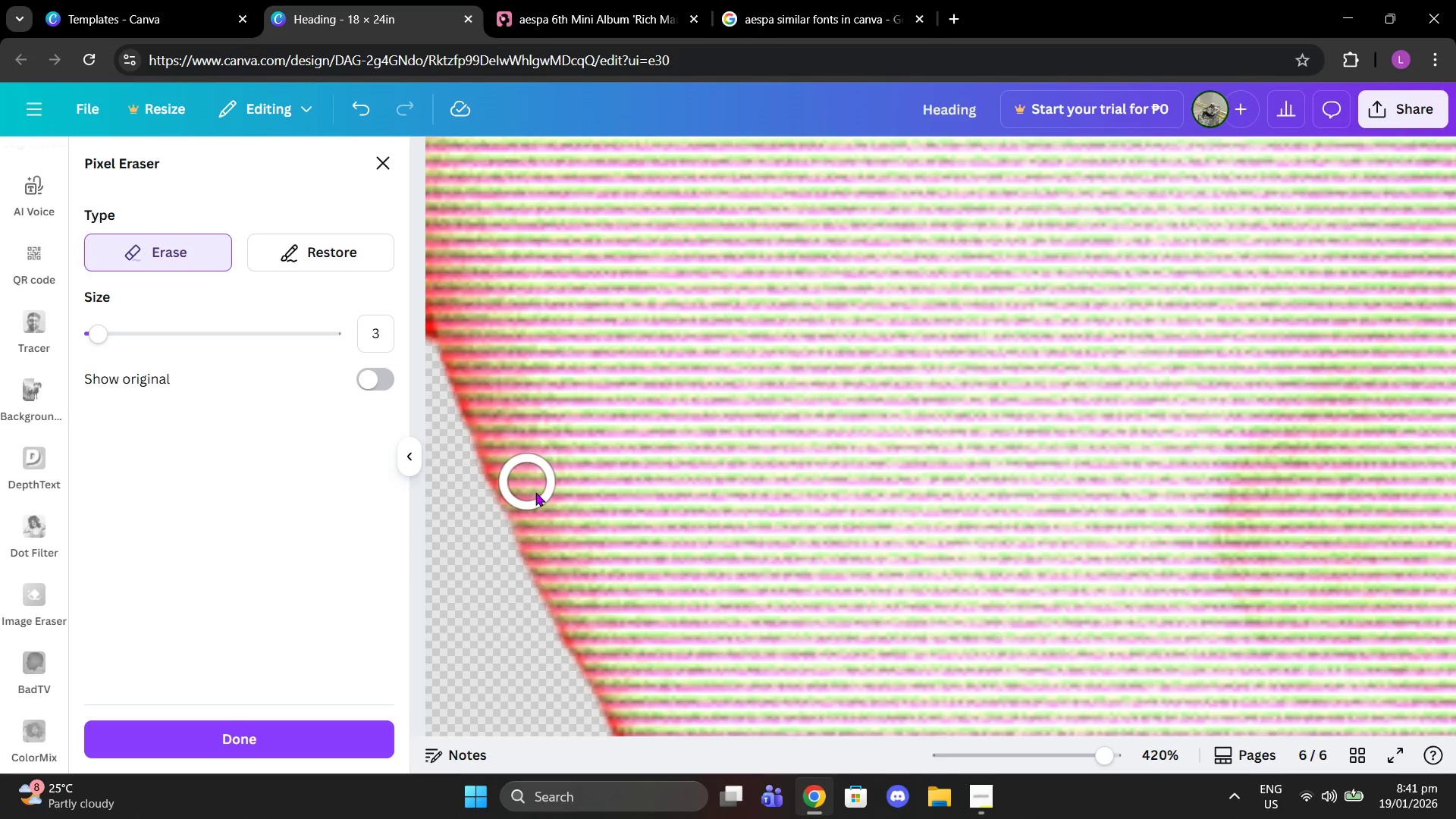 
scroll: coordinate [573, 532], scroll_direction: down, amount: 3.0
 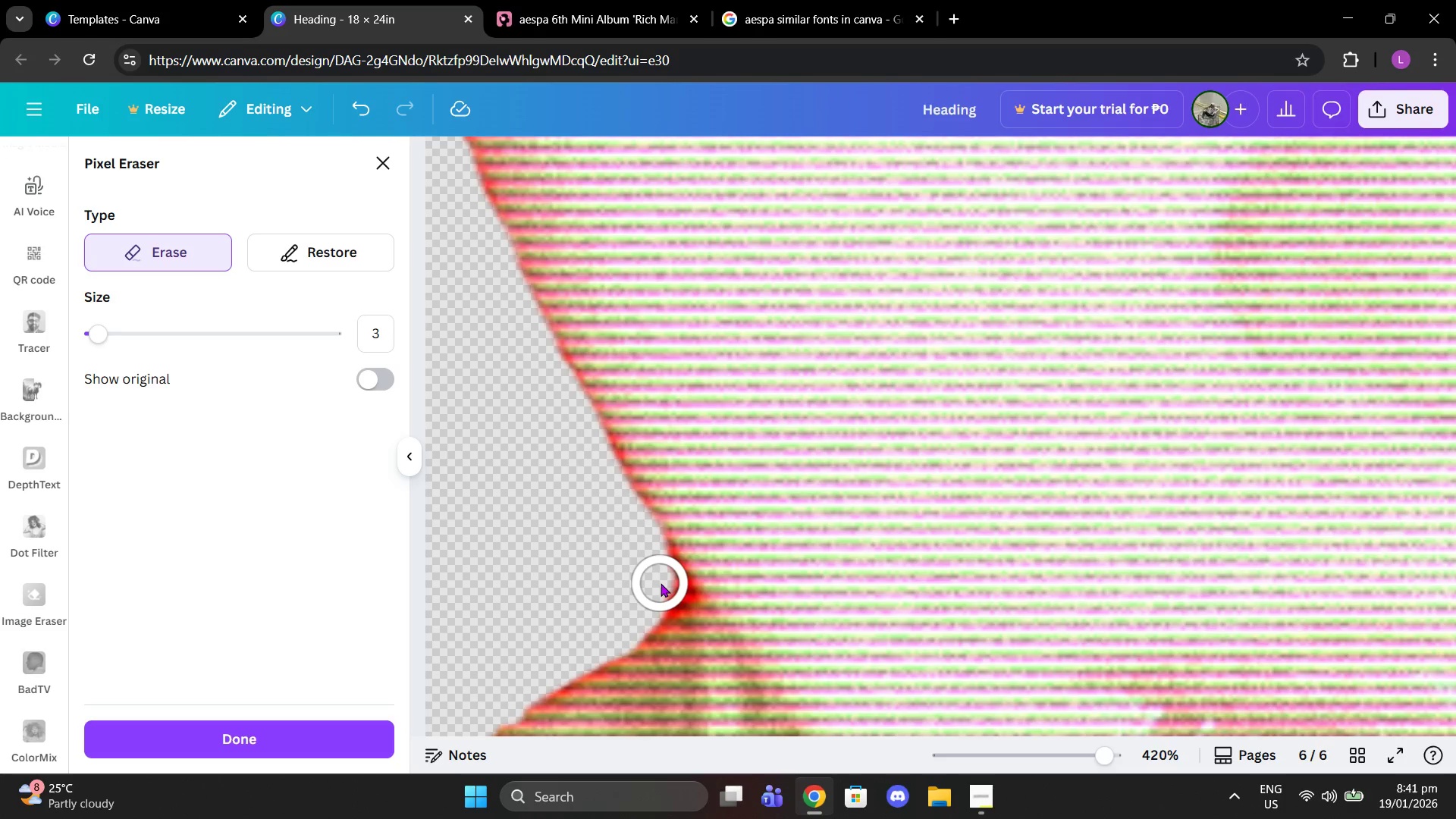 
left_click([662, 585])
 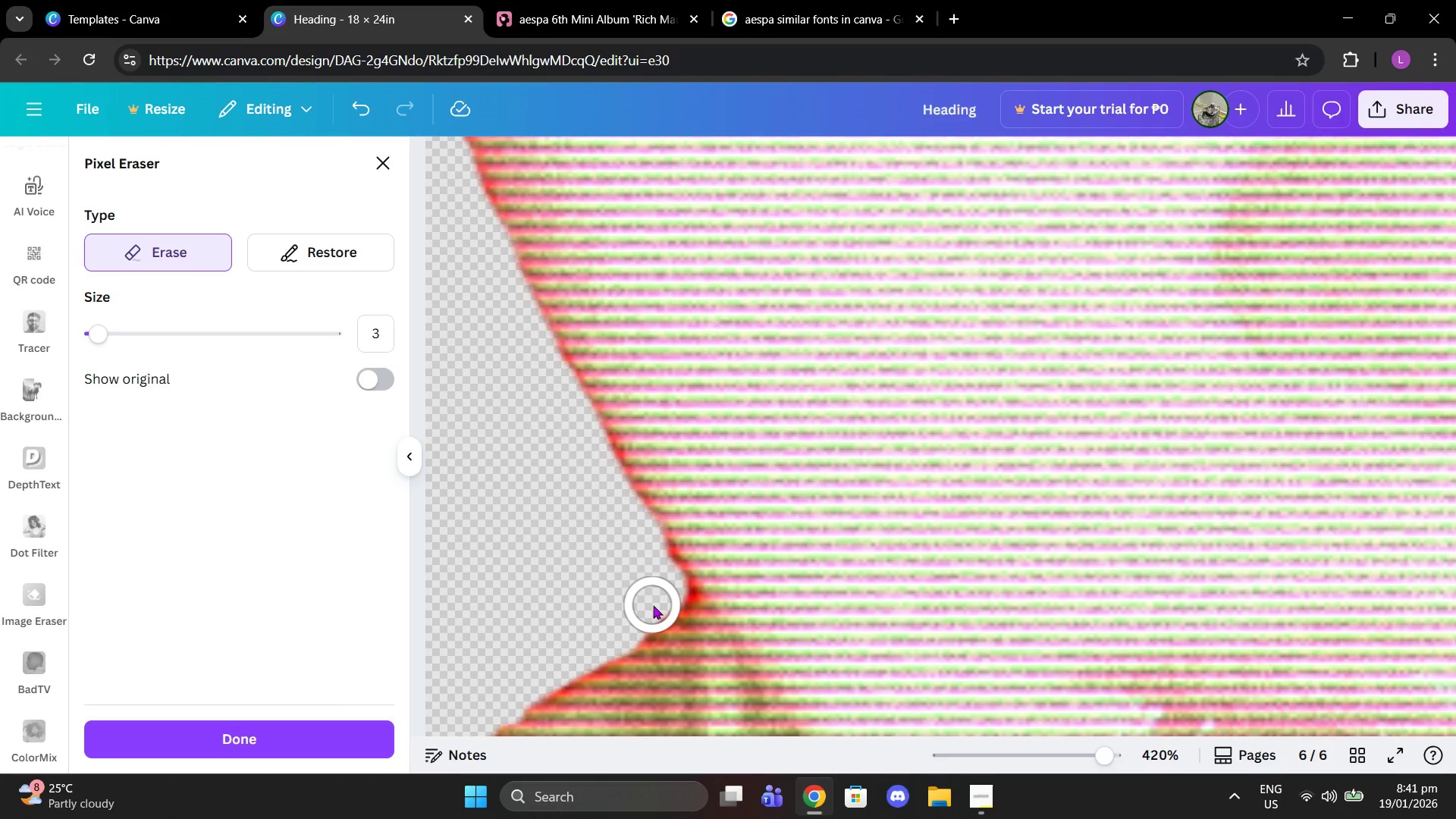 
double_click([653, 605])
 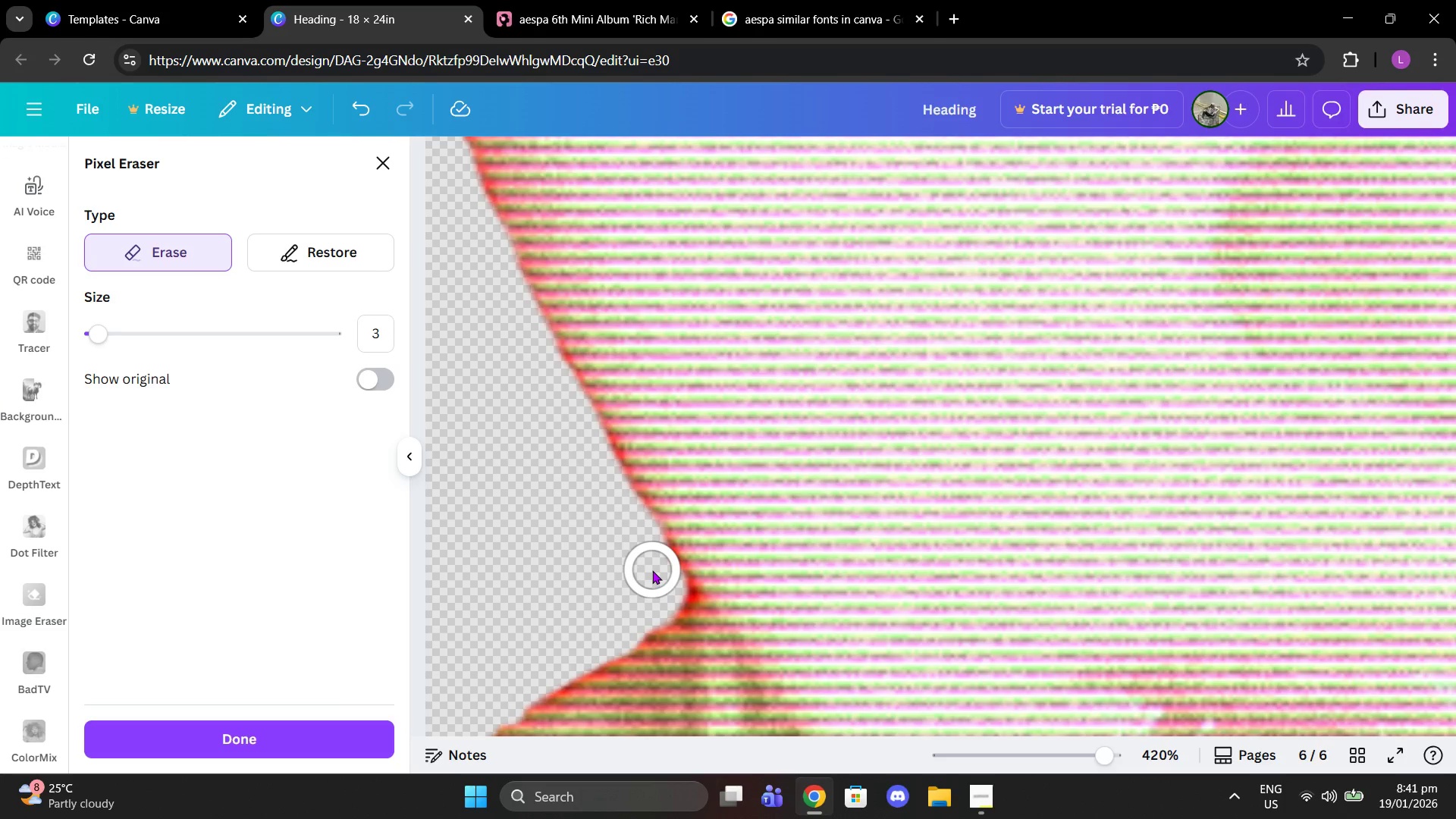 
left_click([652, 570])
 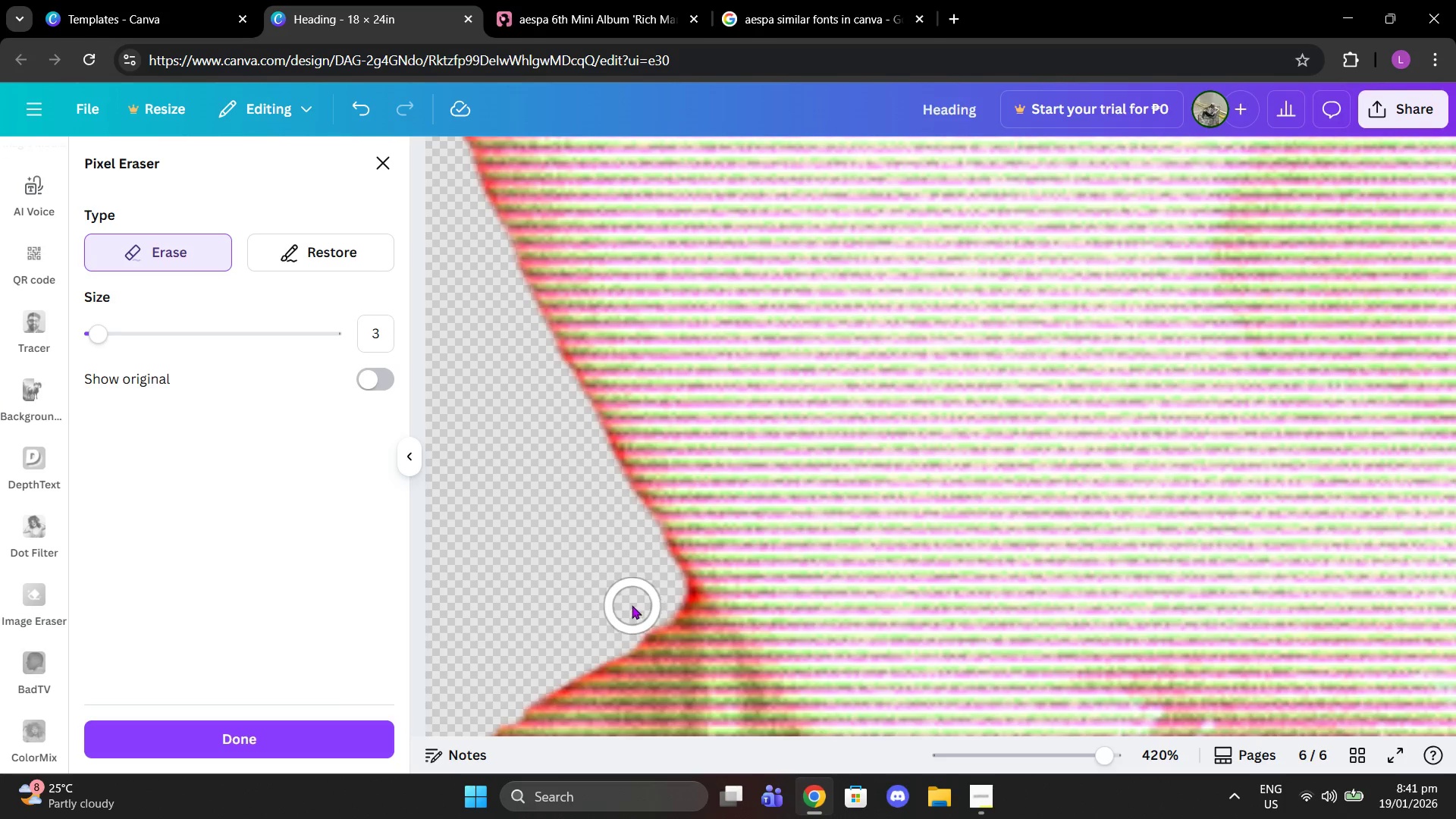 
scroll: coordinate [800, 666], scroll_direction: down, amount: 6.0
 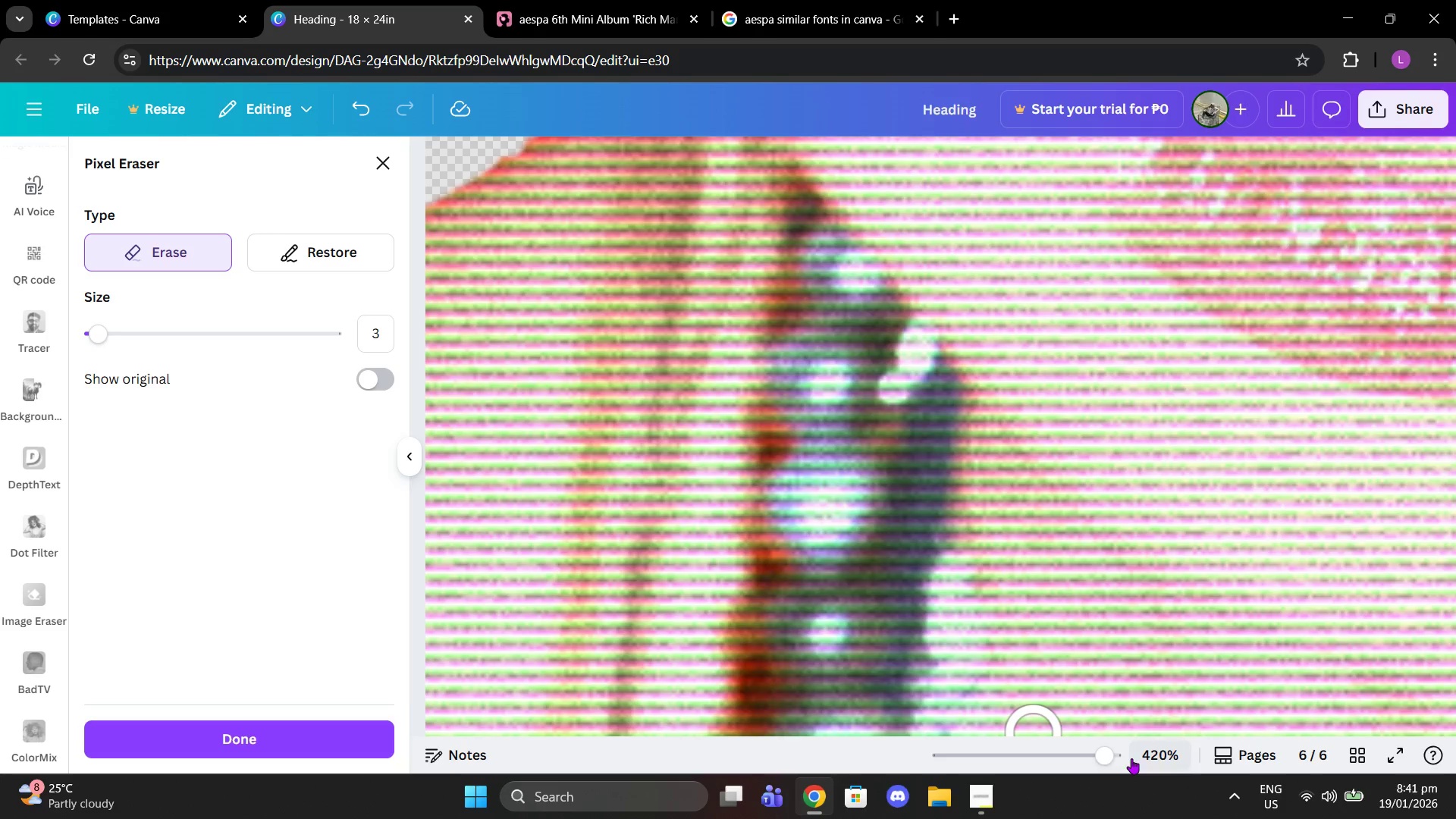 
left_click_drag(start_coordinate=[1099, 754], to_coordinate=[1018, 759])
 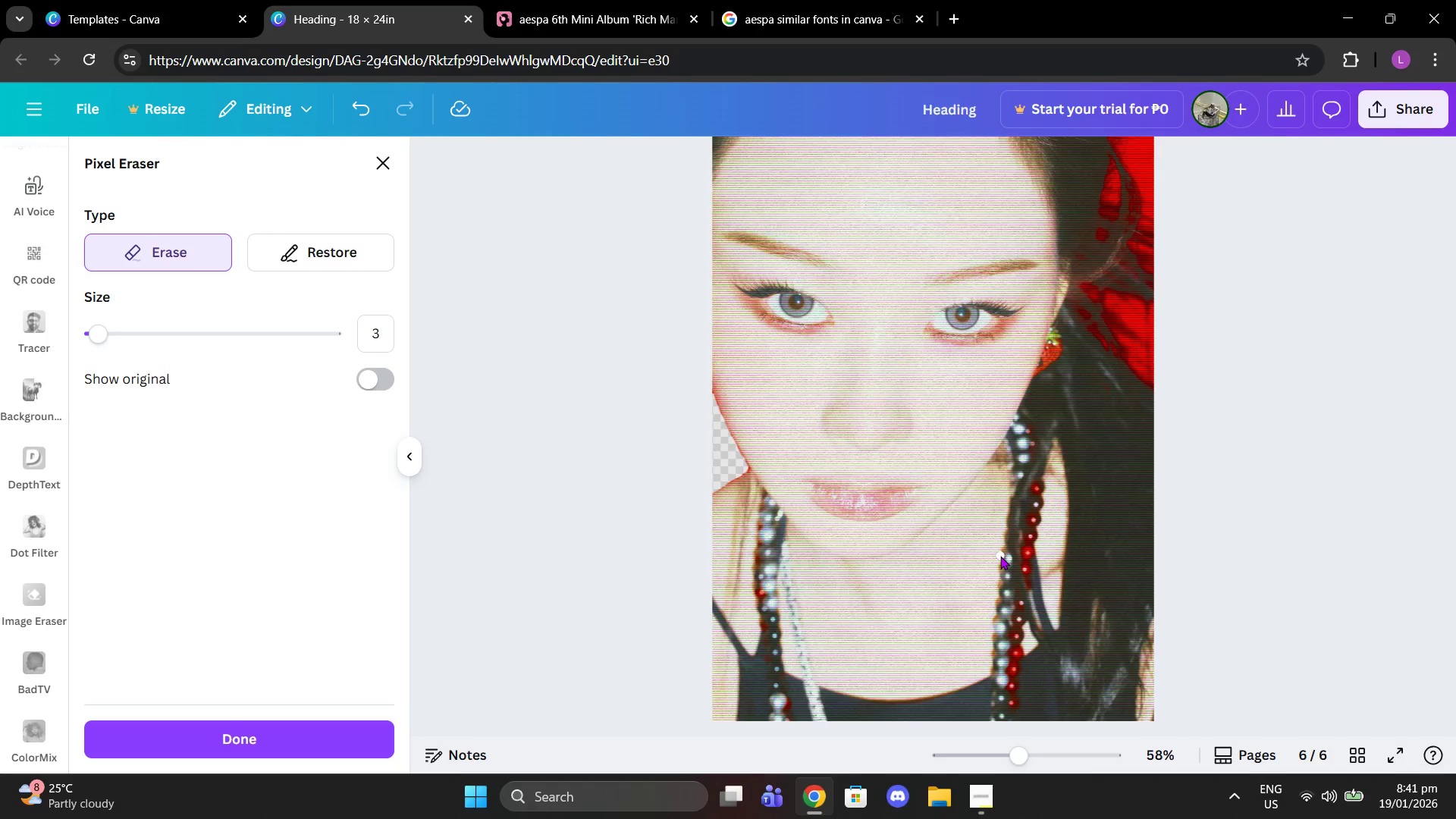 
scroll: coordinate [1000, 556], scroll_direction: up, amount: 3.0
 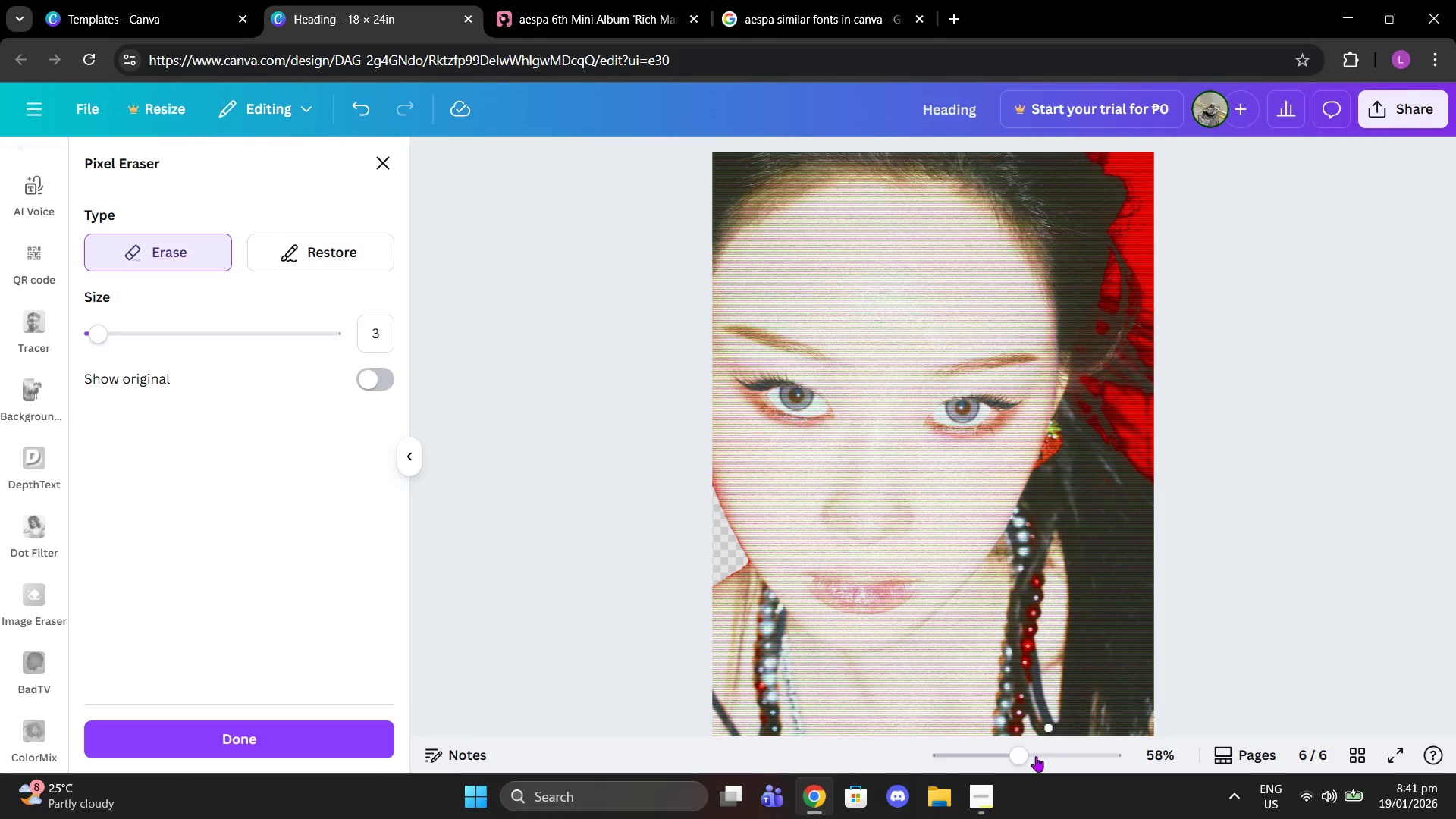 
left_click_drag(start_coordinate=[1028, 766], to_coordinate=[1210, 728])
 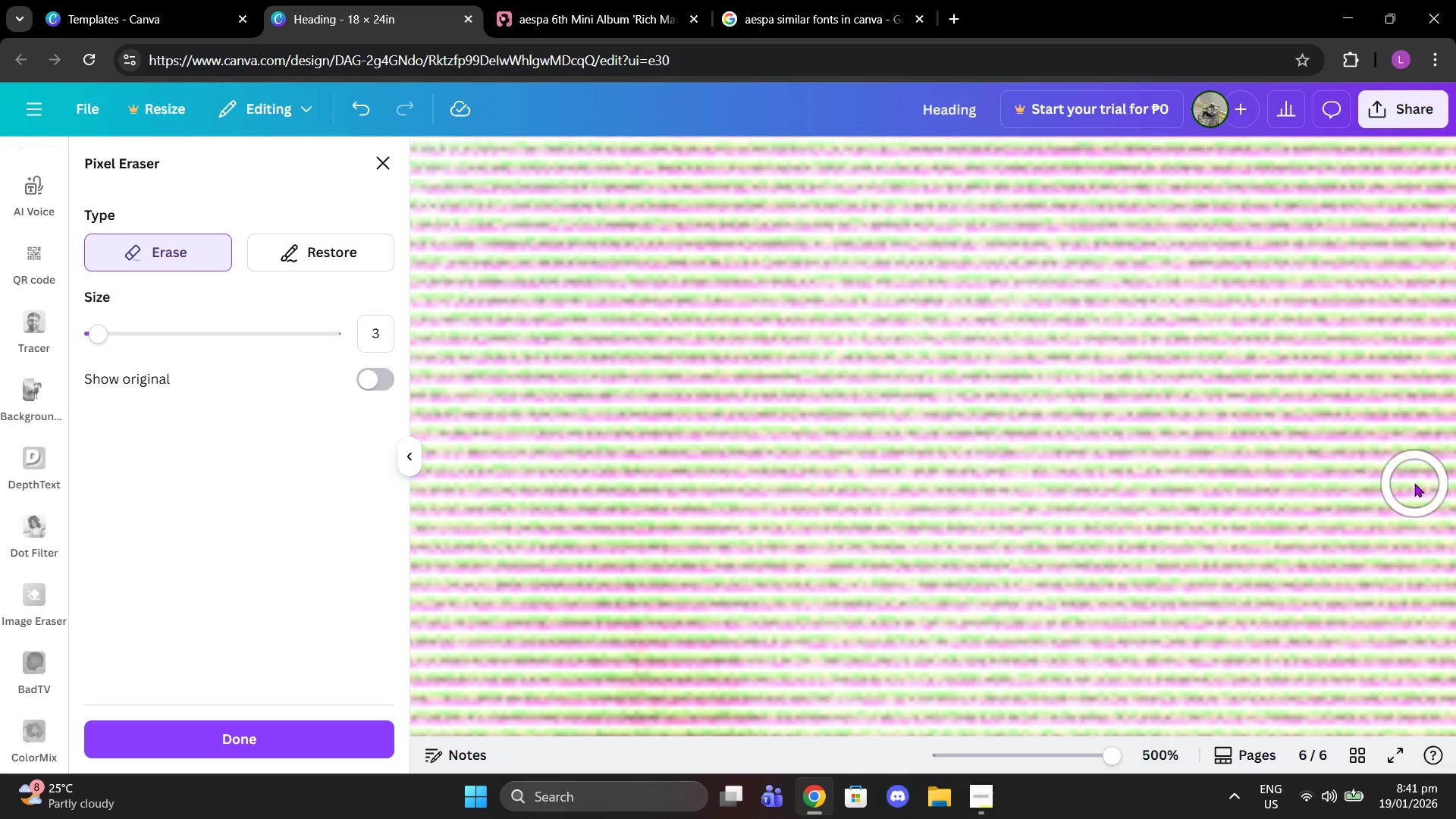 
scroll: coordinate [764, 416], scroll_direction: up, amount: 28.0
 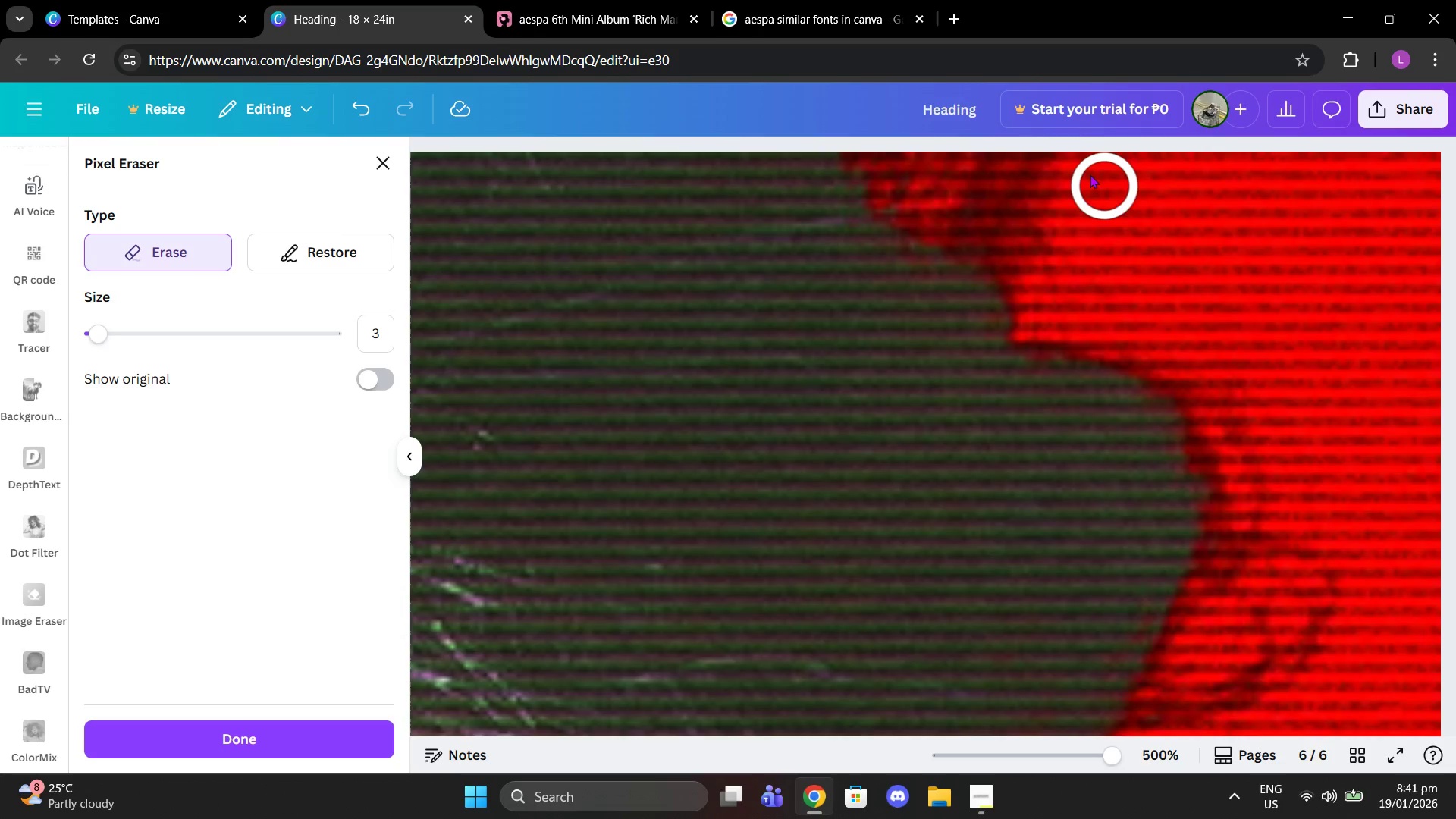 
left_click_drag(start_coordinate=[1090, 174], to_coordinate=[1051, 306])
 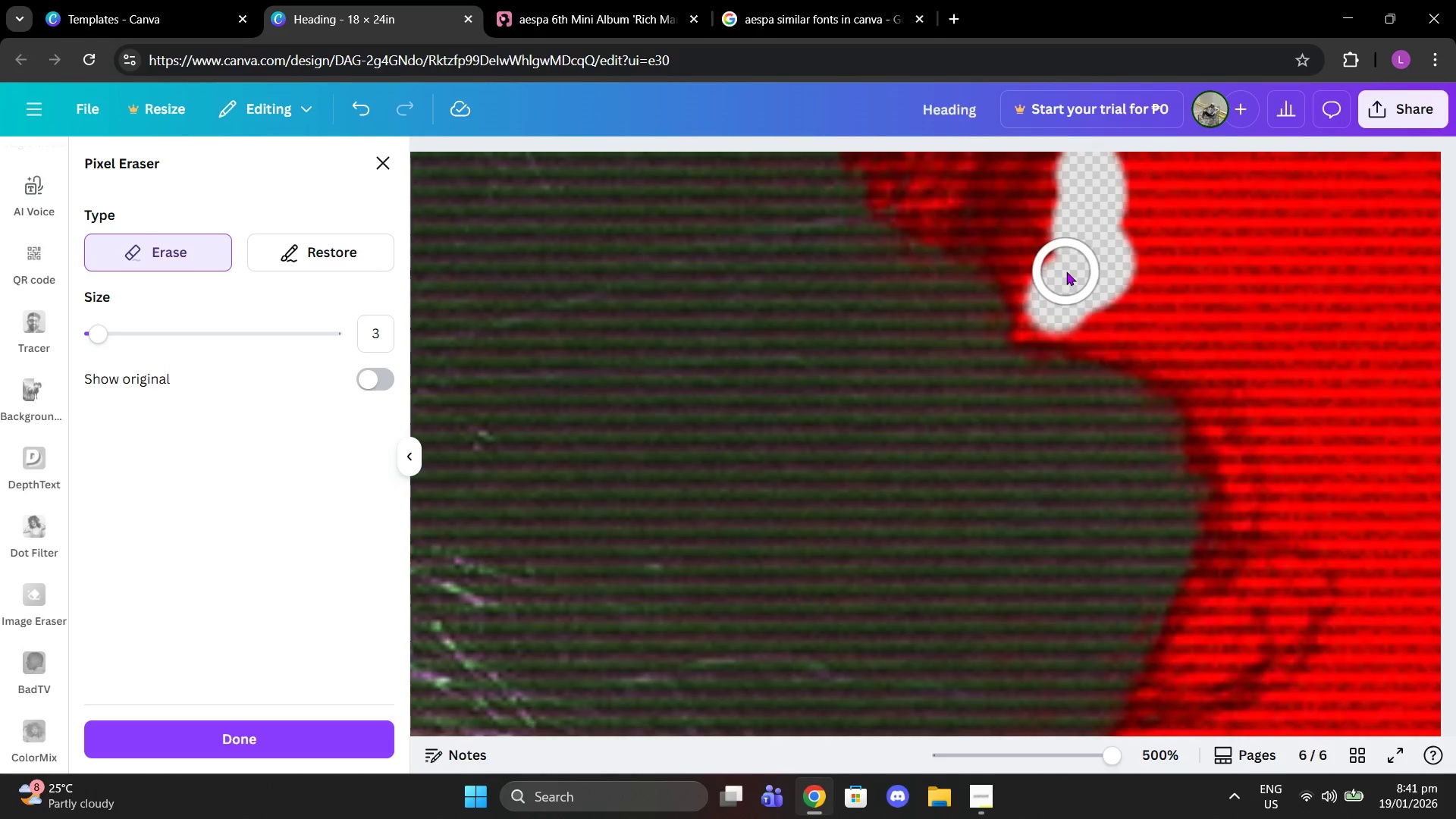 
left_click([1066, 271])
 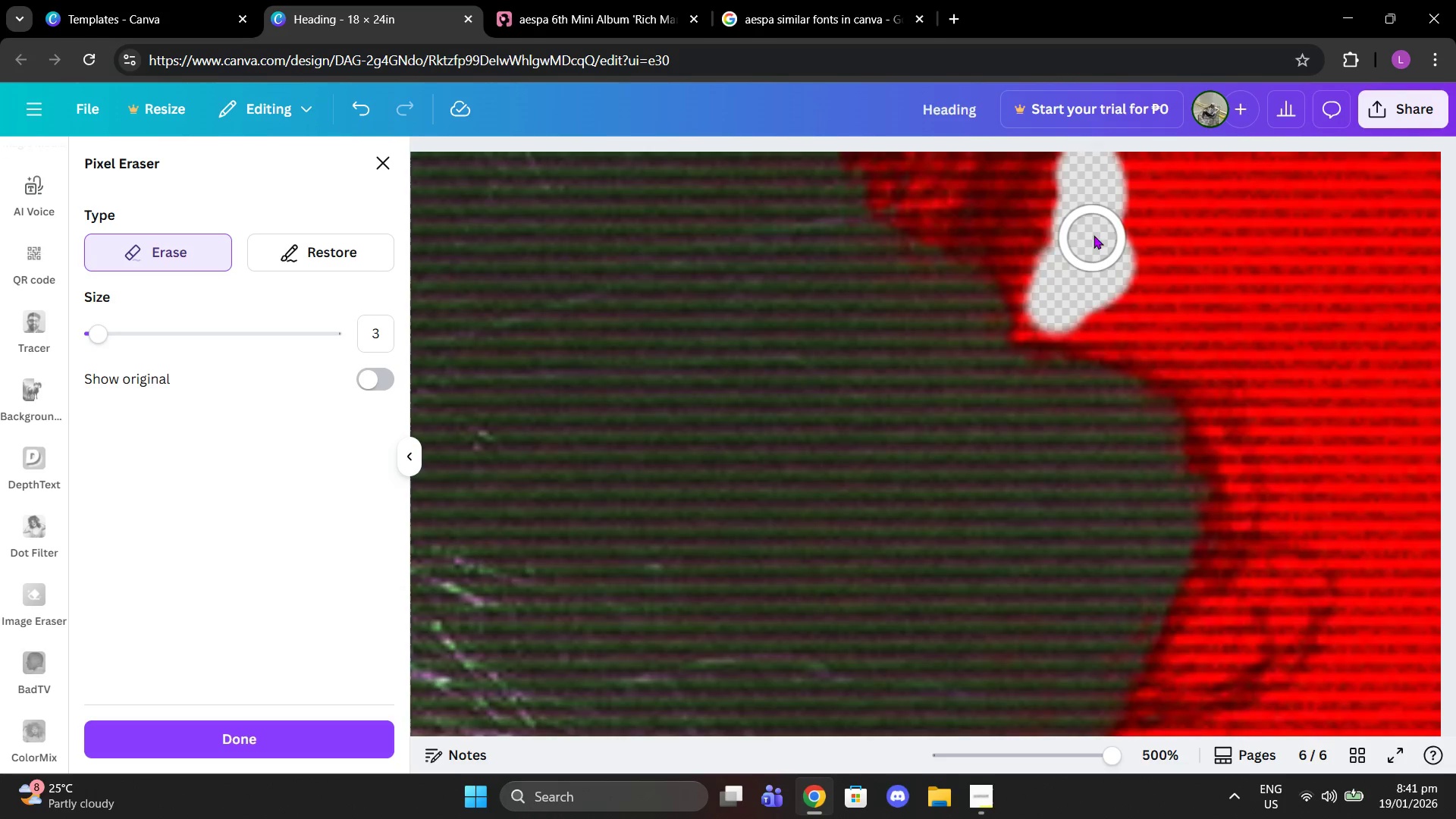 
left_click([1088, 232])
 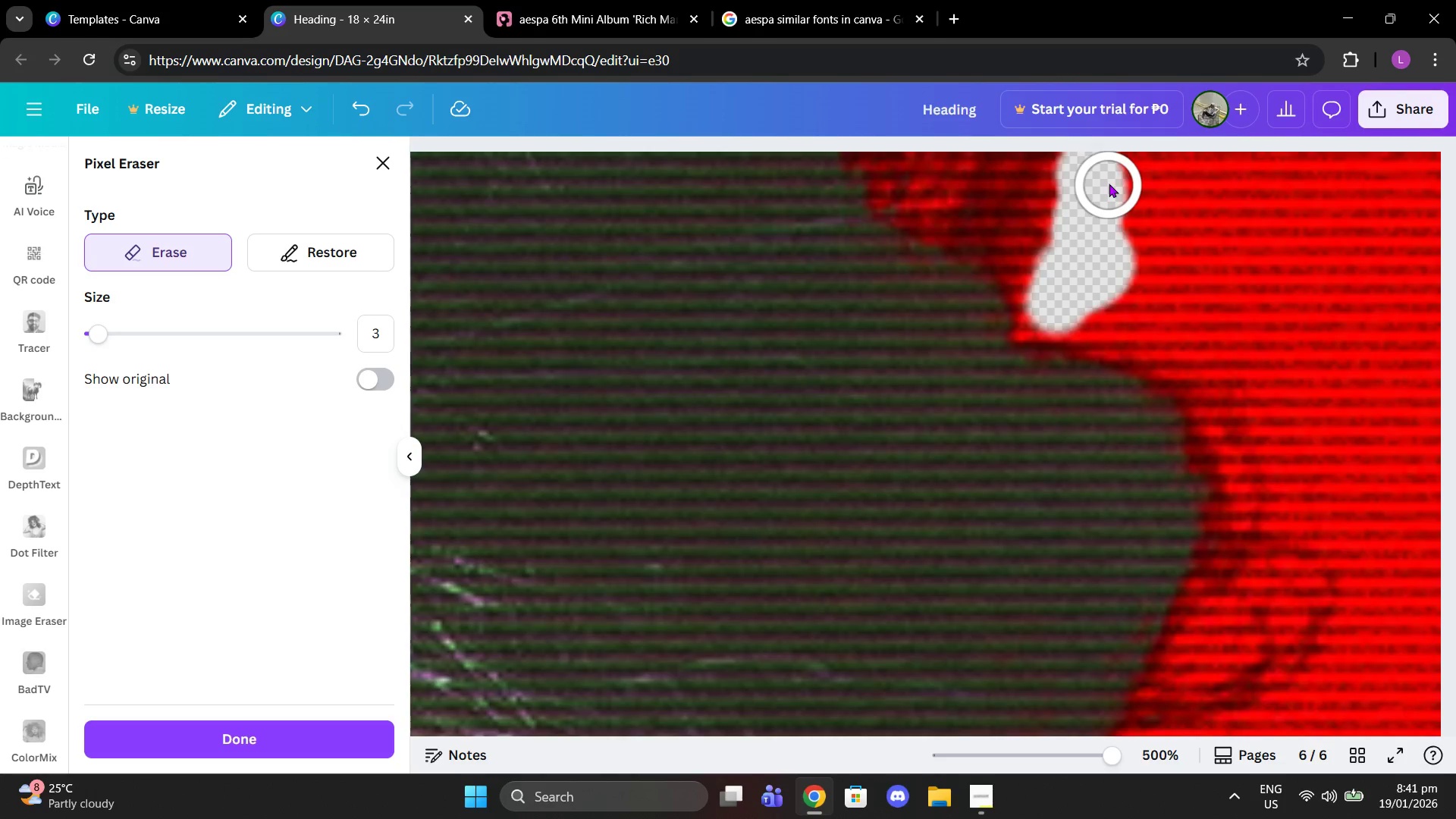 
left_click_drag(start_coordinate=[1109, 184], to_coordinate=[1085, 316])
 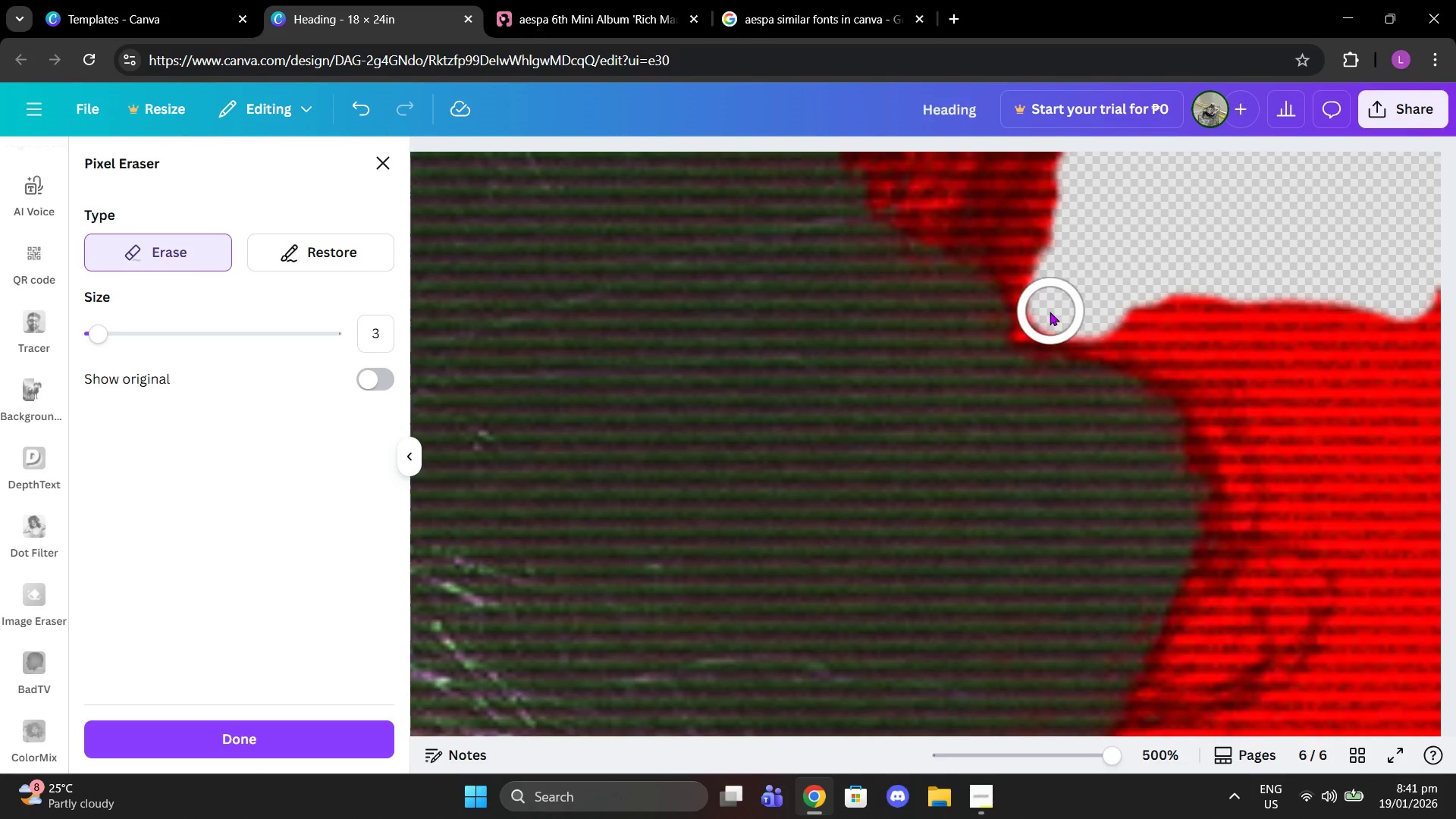 
left_click([1047, 312])
 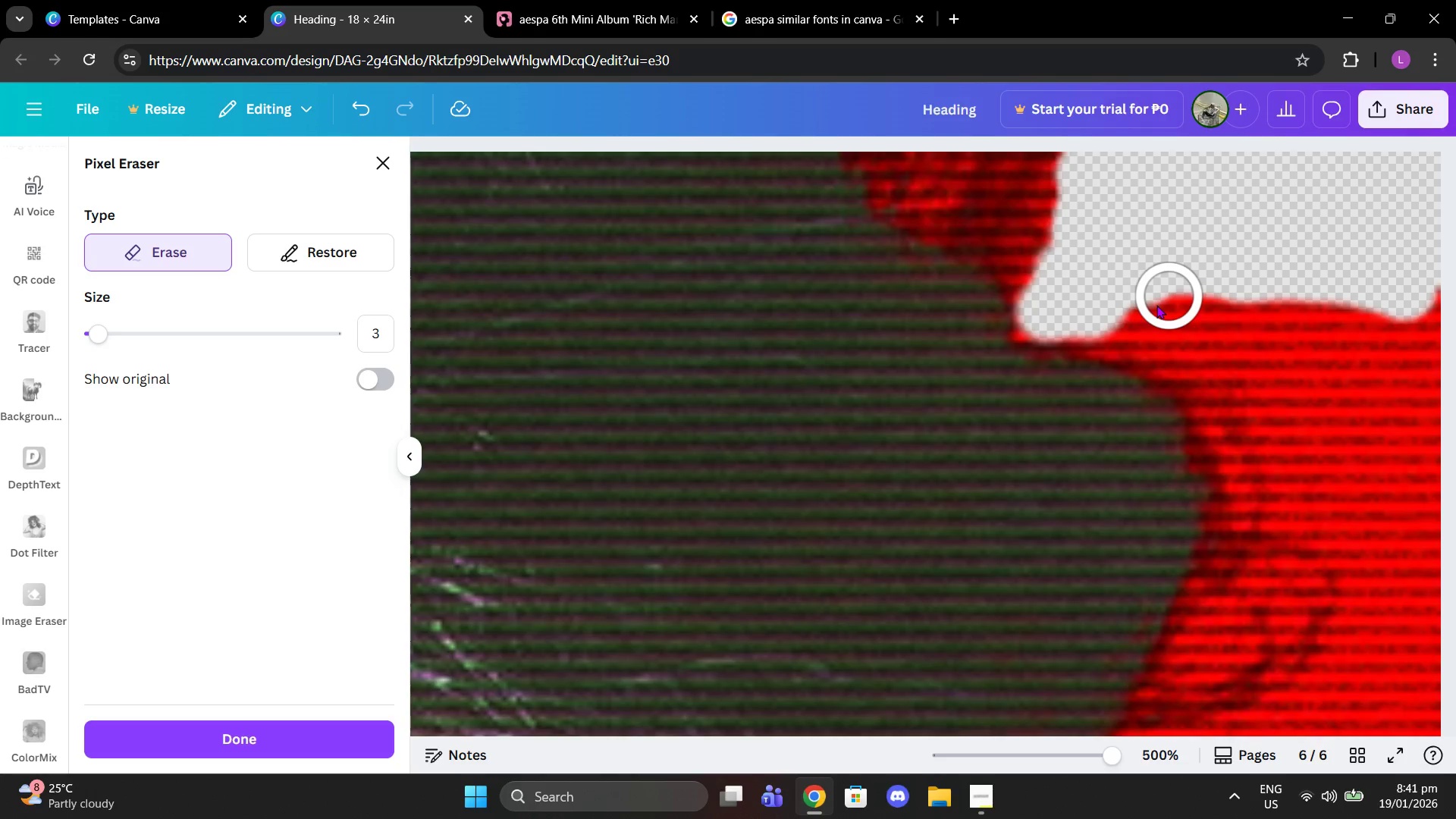 
left_click_drag(start_coordinate=[1115, 314], to_coordinate=[1250, 387])
 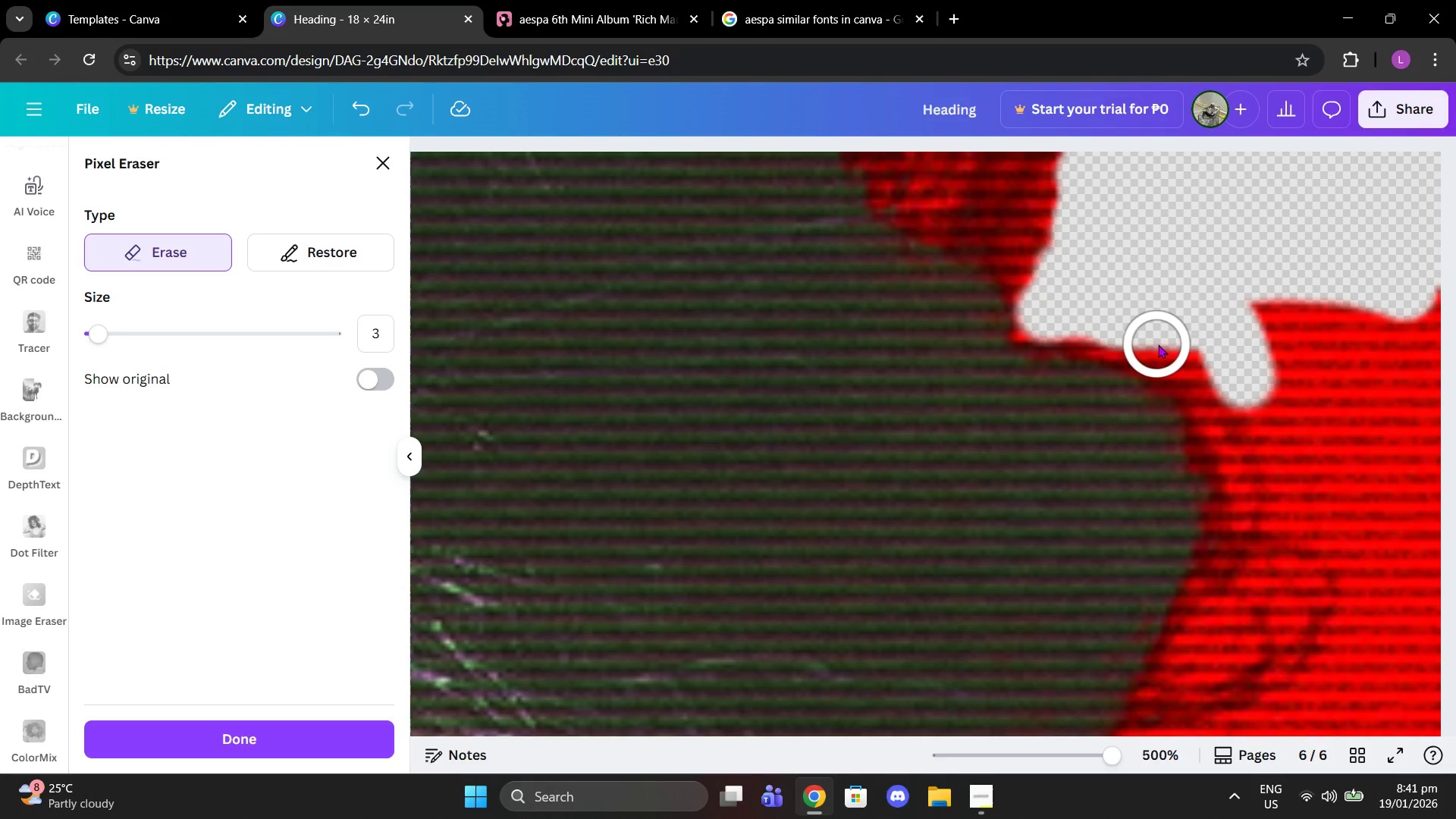 
left_click_drag(start_coordinate=[1158, 344], to_coordinate=[1389, 454])
 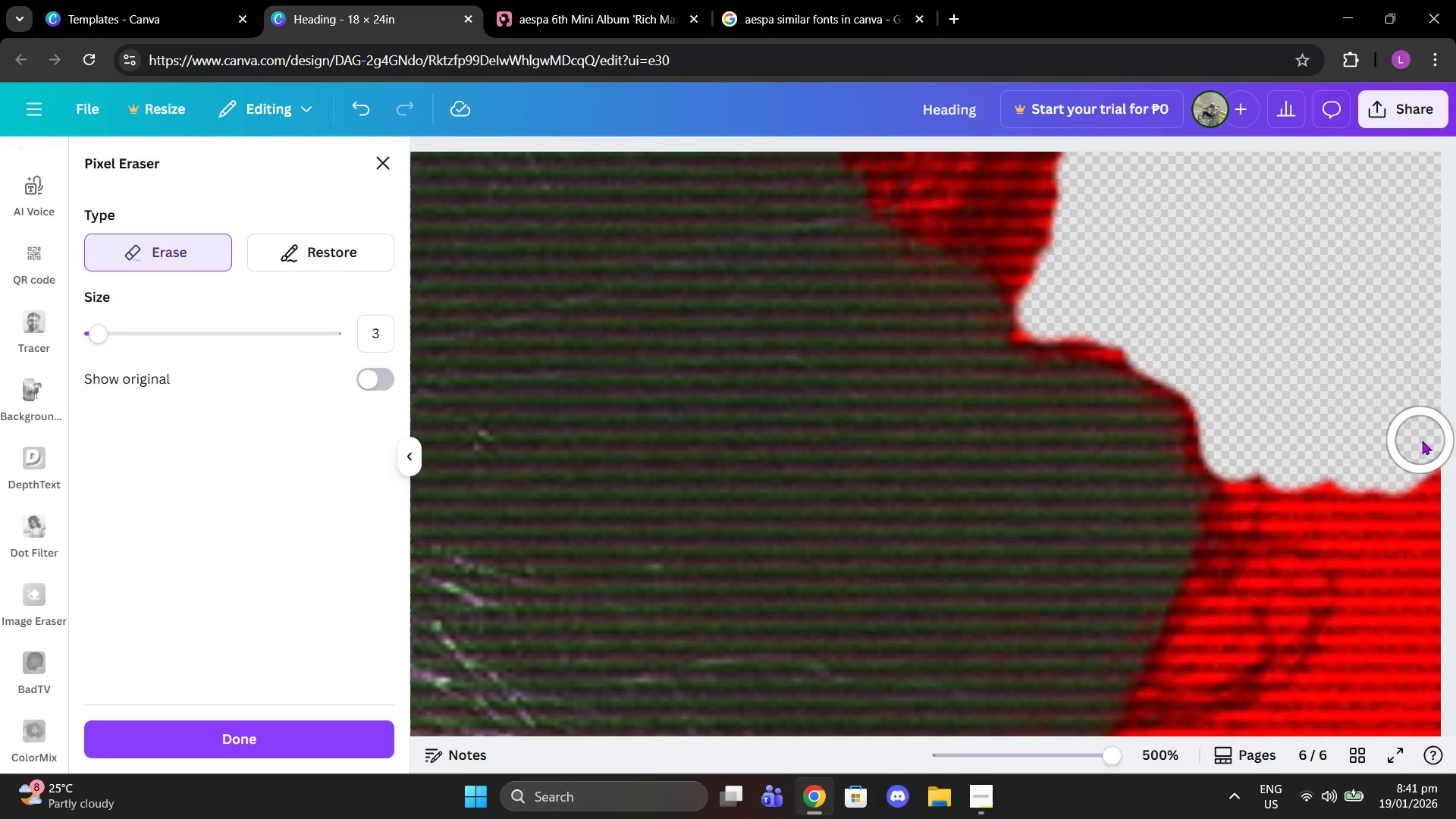 
left_click([1137, 332])
 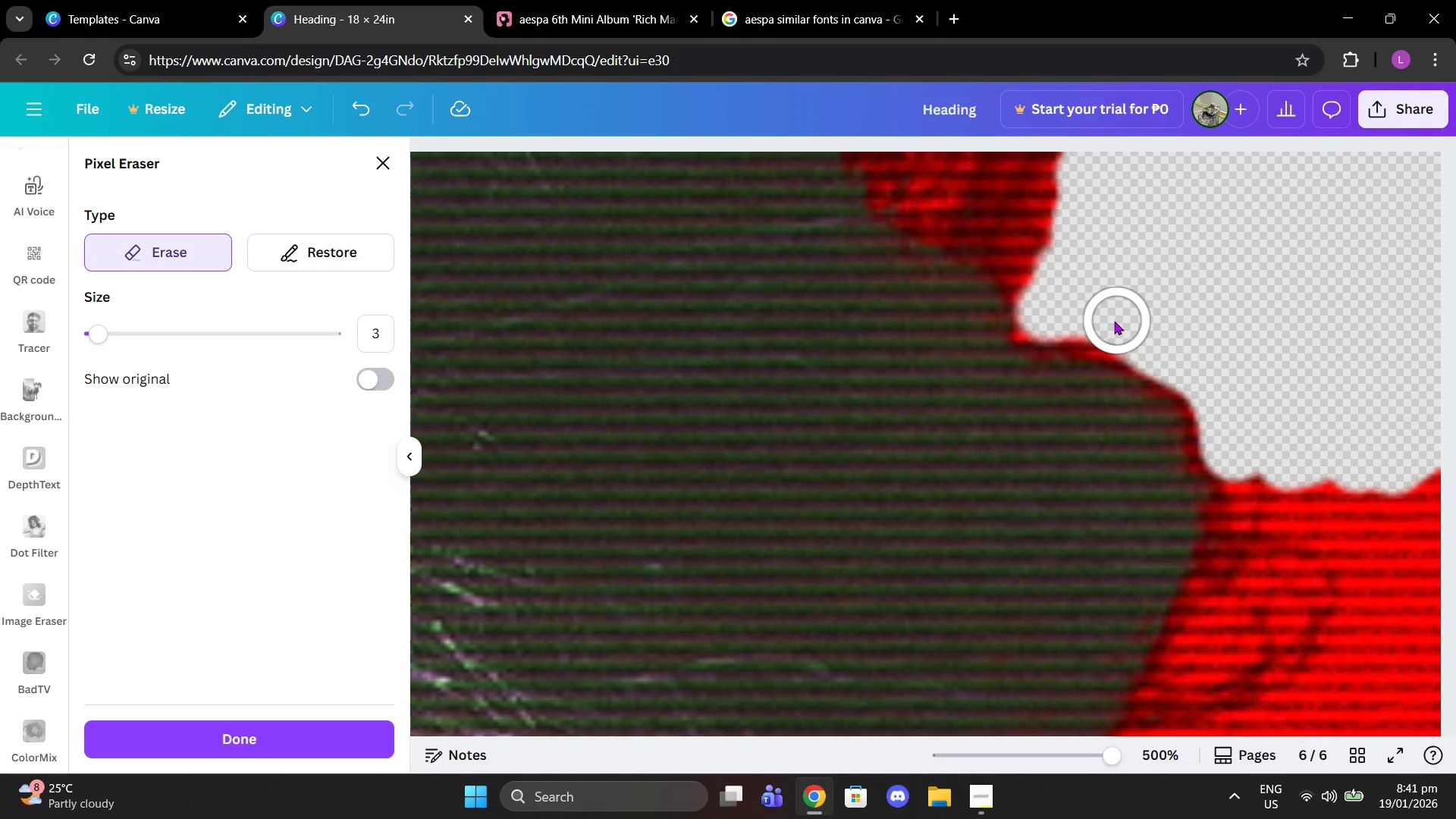 
left_click([1114, 321])
 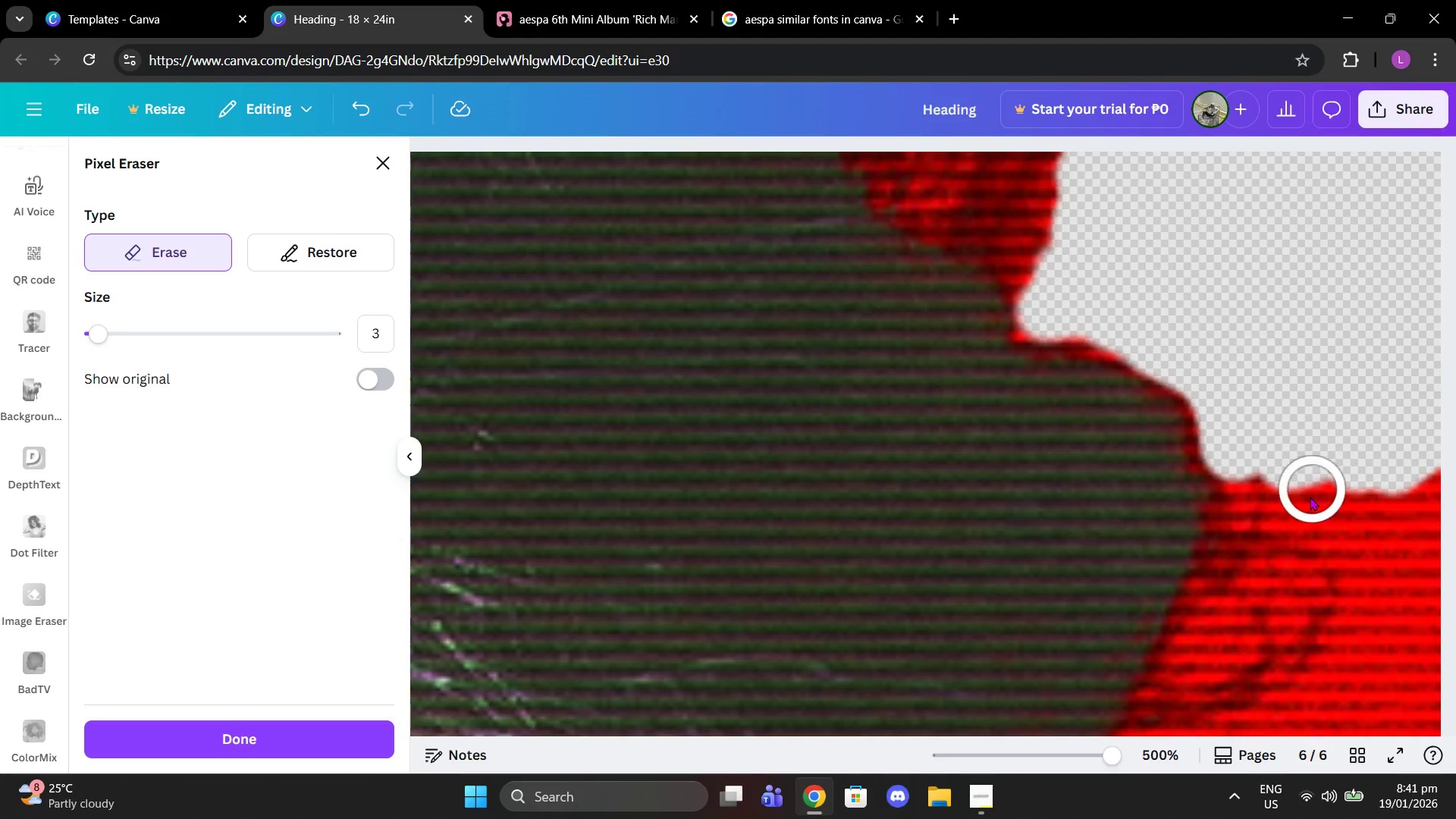 
scroll: coordinate [1308, 497], scroll_direction: down, amount: 3.0
 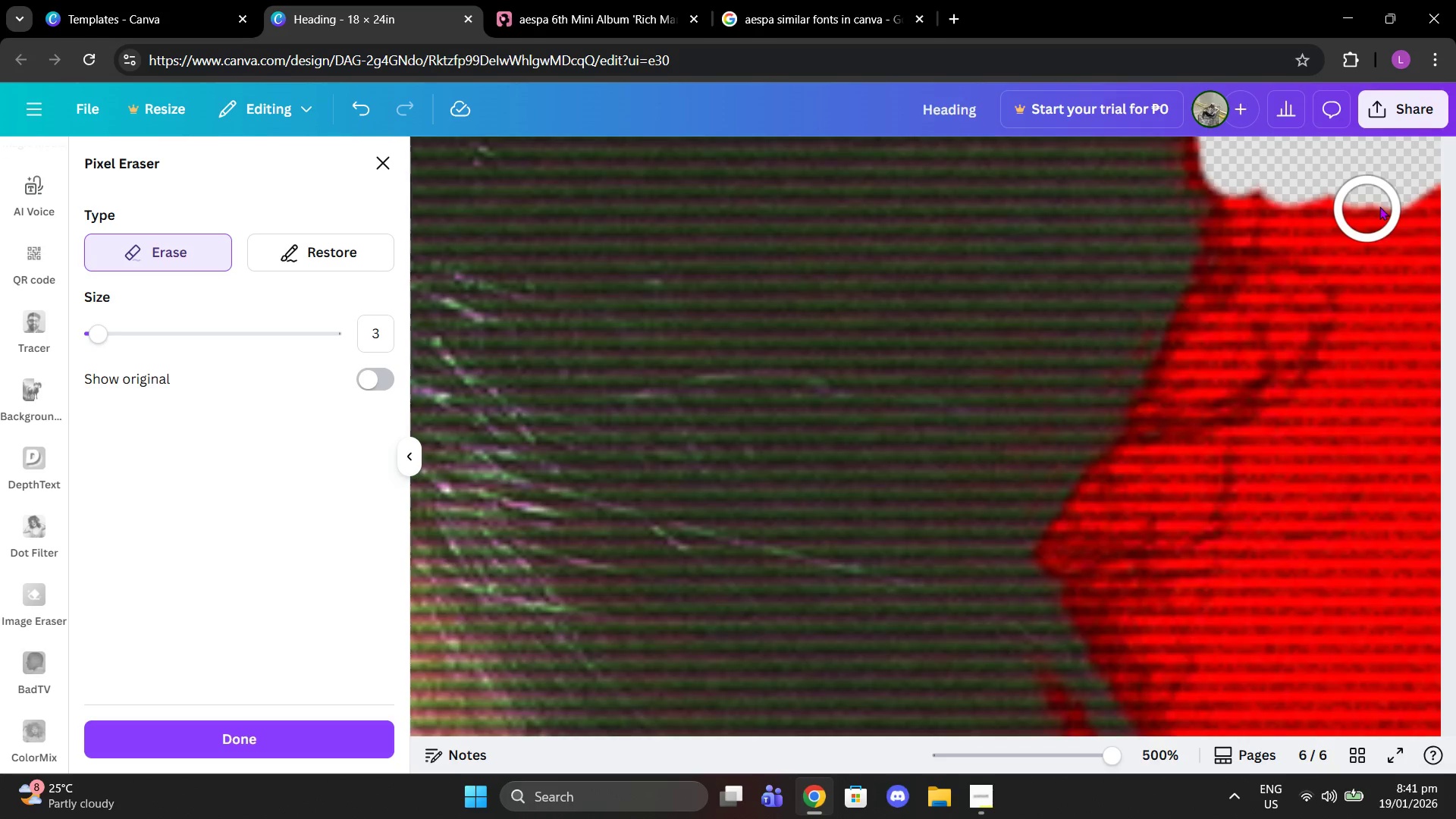 
left_click_drag(start_coordinate=[1422, 191], to_coordinate=[1370, 340])
 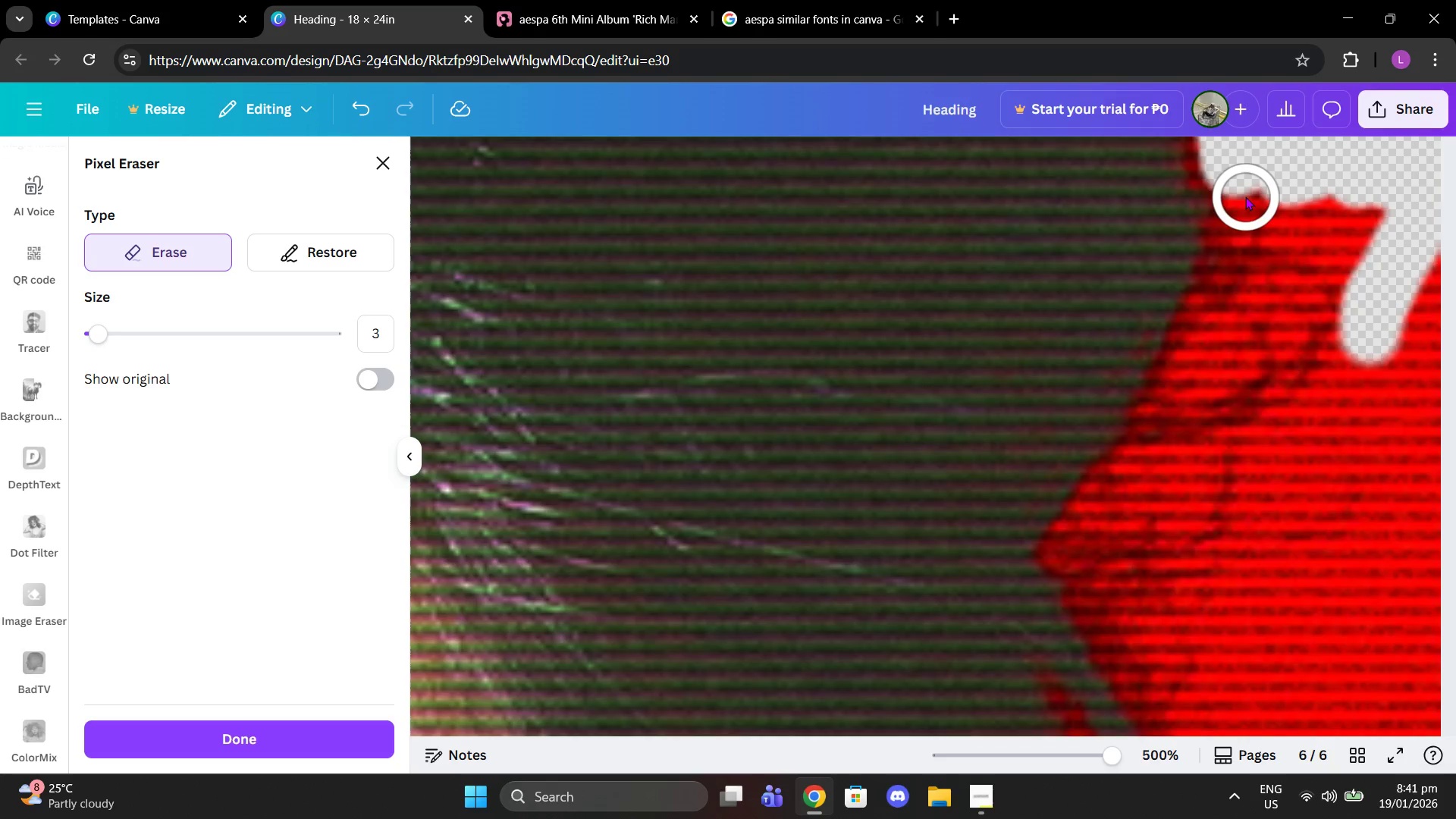 
left_click_drag(start_coordinate=[1242, 196], to_coordinate=[1074, 551])
 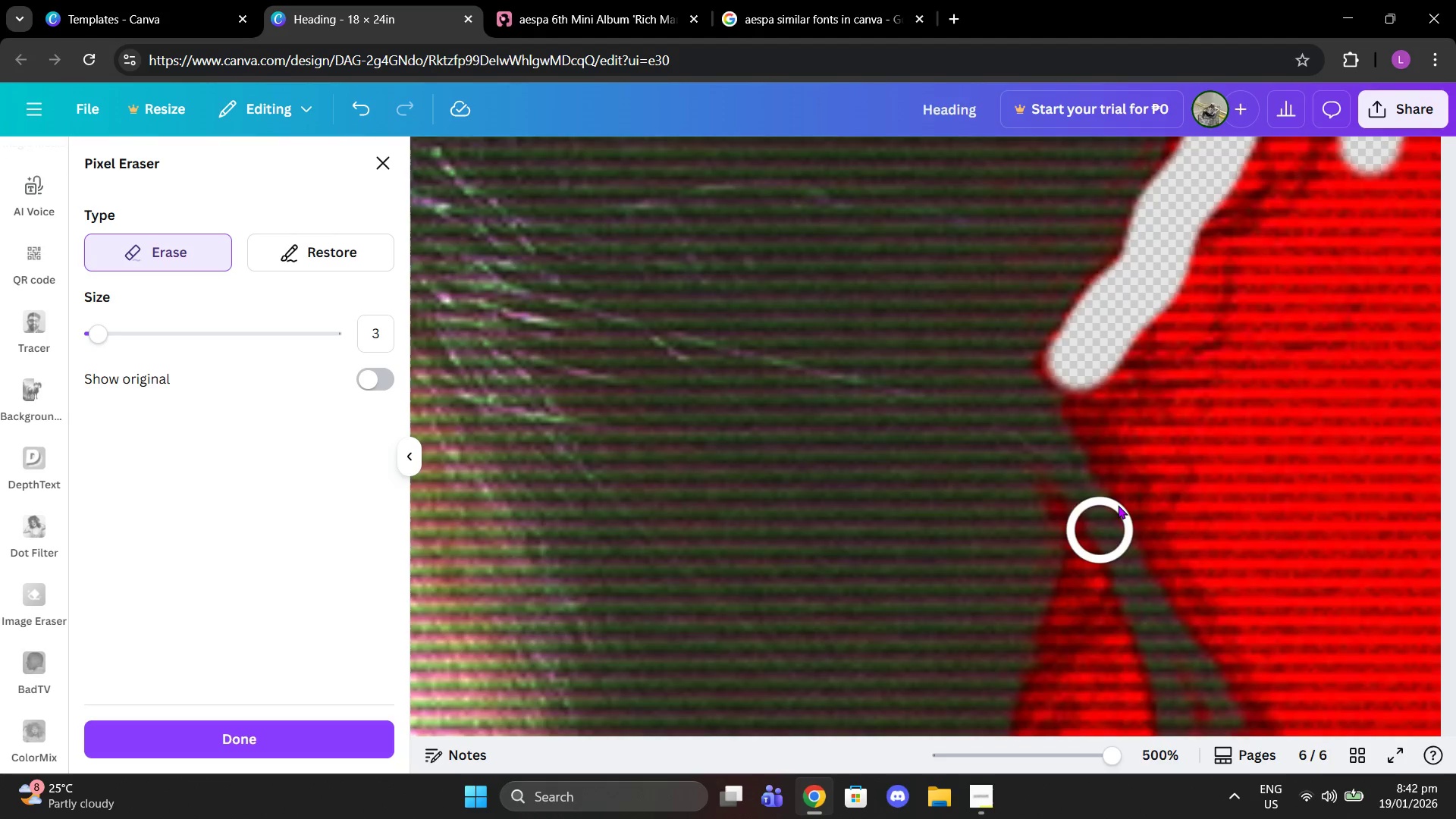 
scroll: coordinate [1100, 531], scroll_direction: down, amount: 2.0
 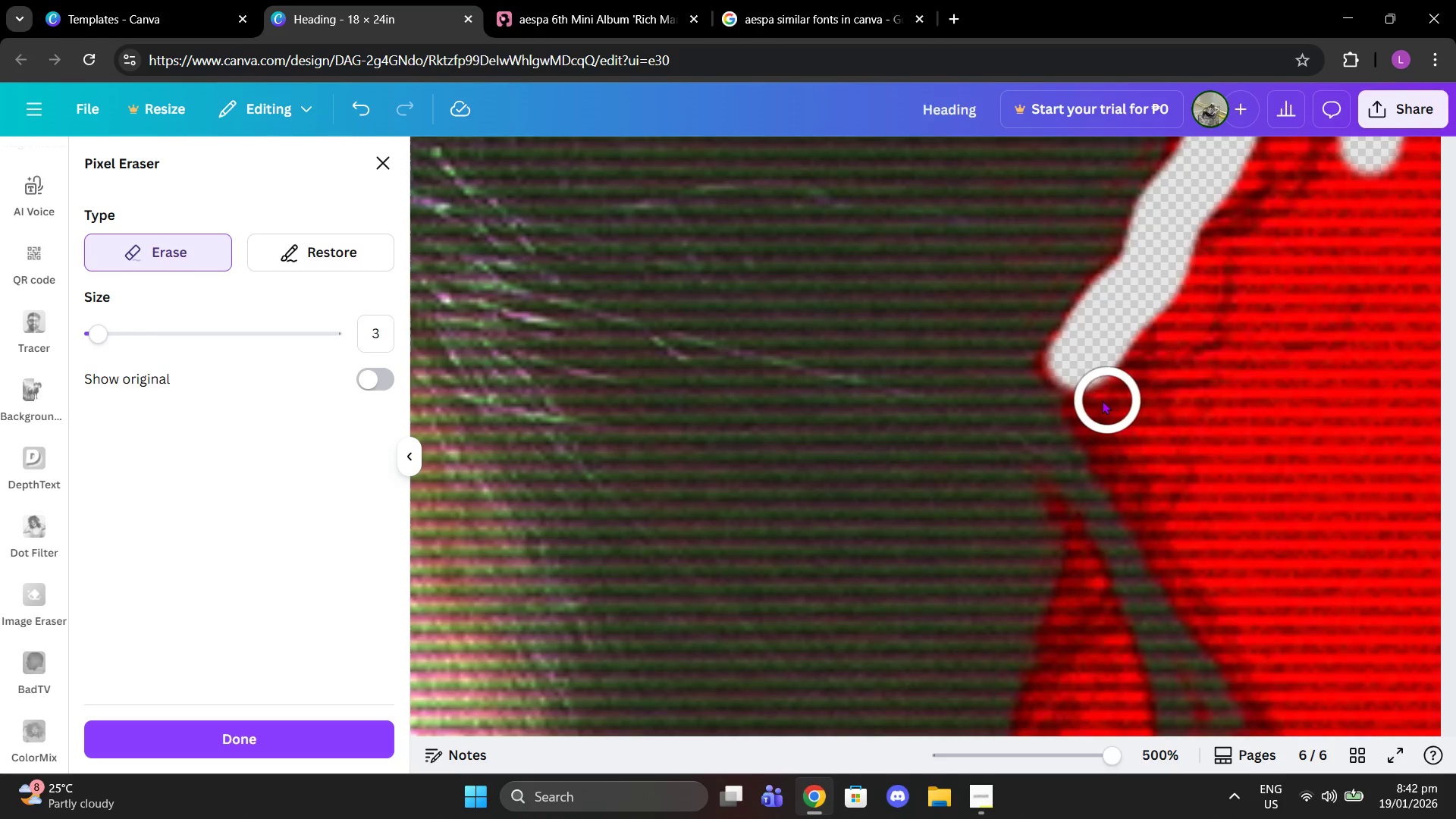 
left_click_drag(start_coordinate=[1100, 400], to_coordinate=[1165, 530])
 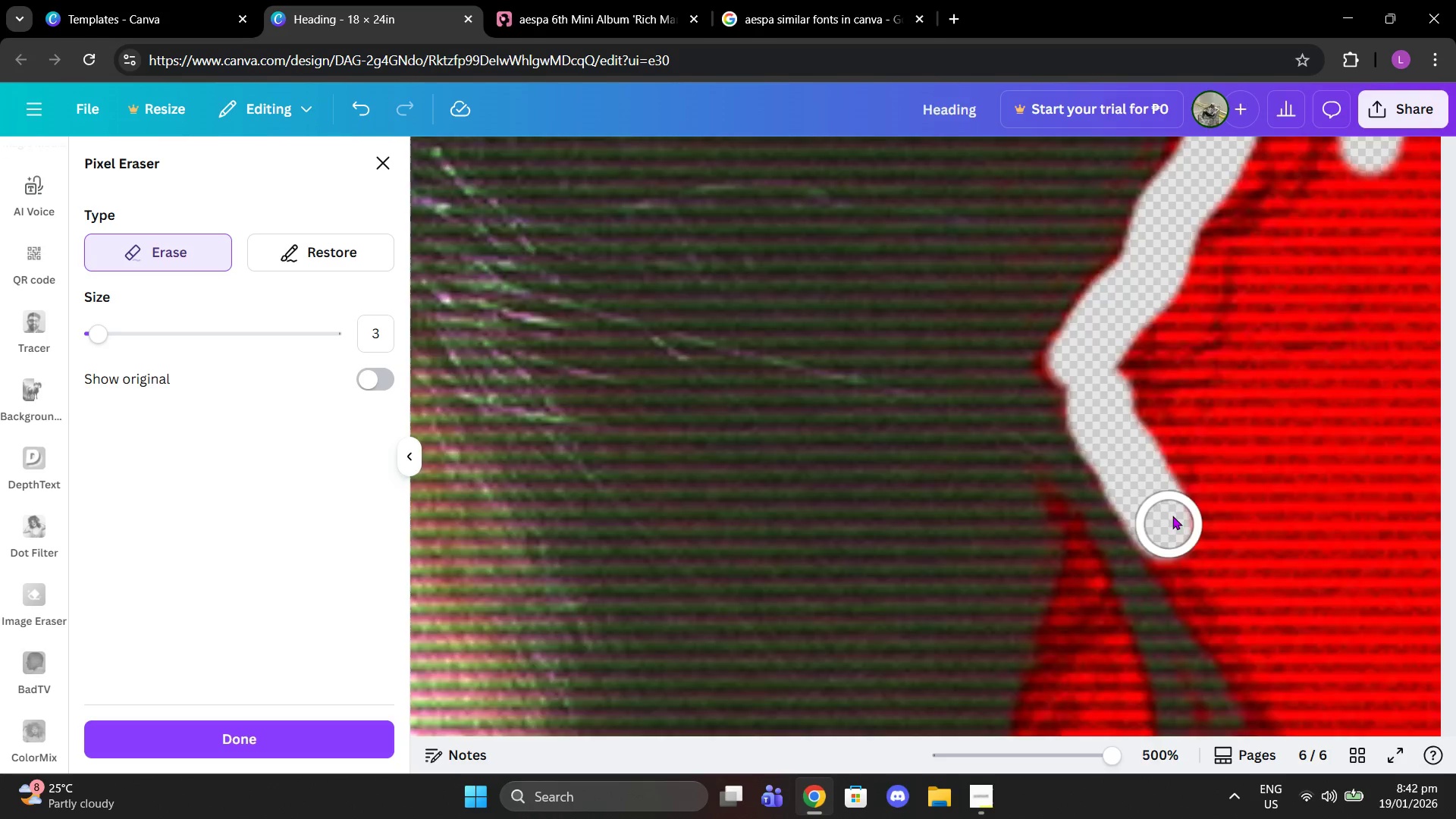 
scroll: coordinate [1175, 509], scroll_direction: down, amount: 3.0
 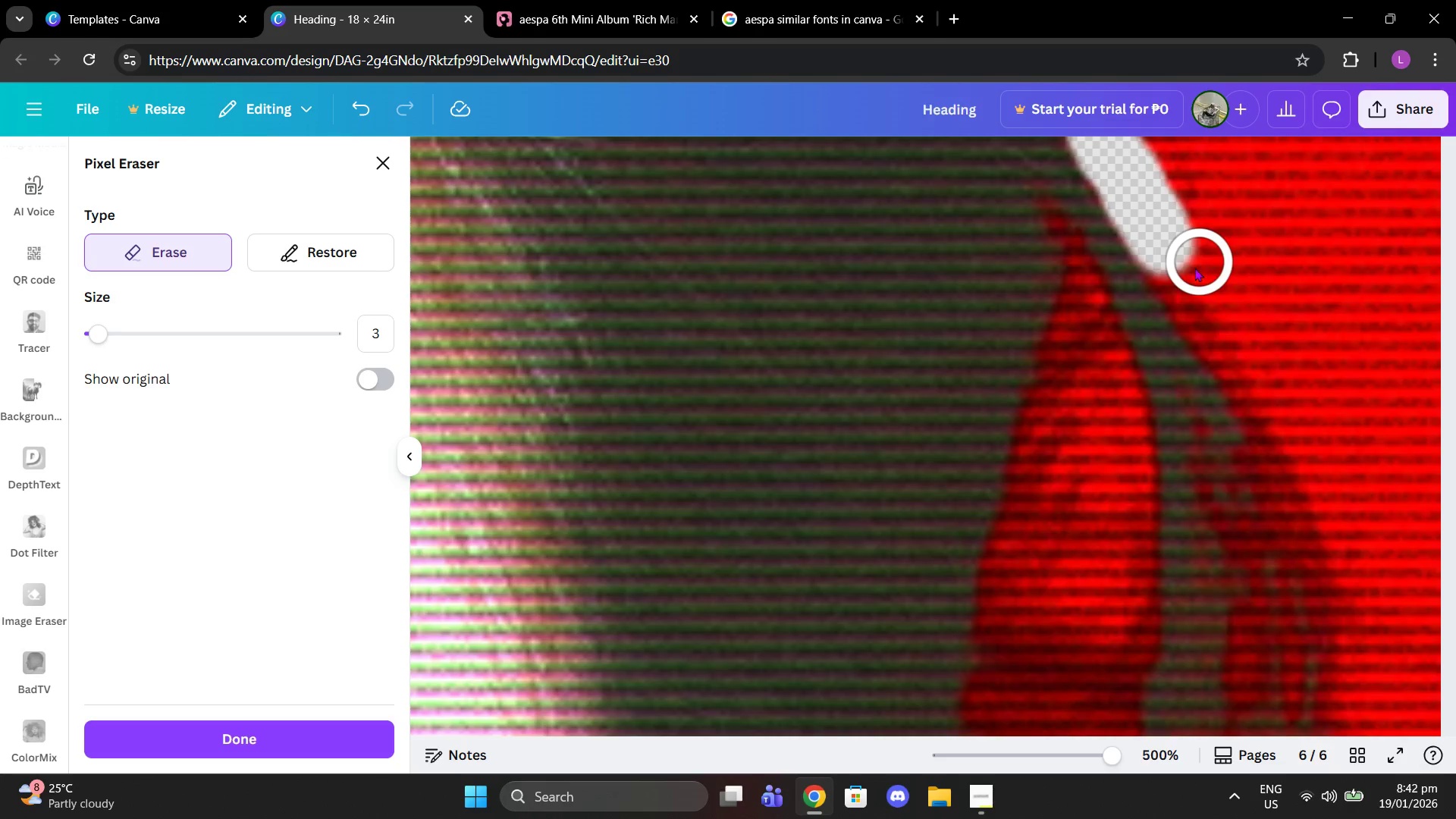 
left_click_drag(start_coordinate=[1184, 272], to_coordinate=[1282, 384])
 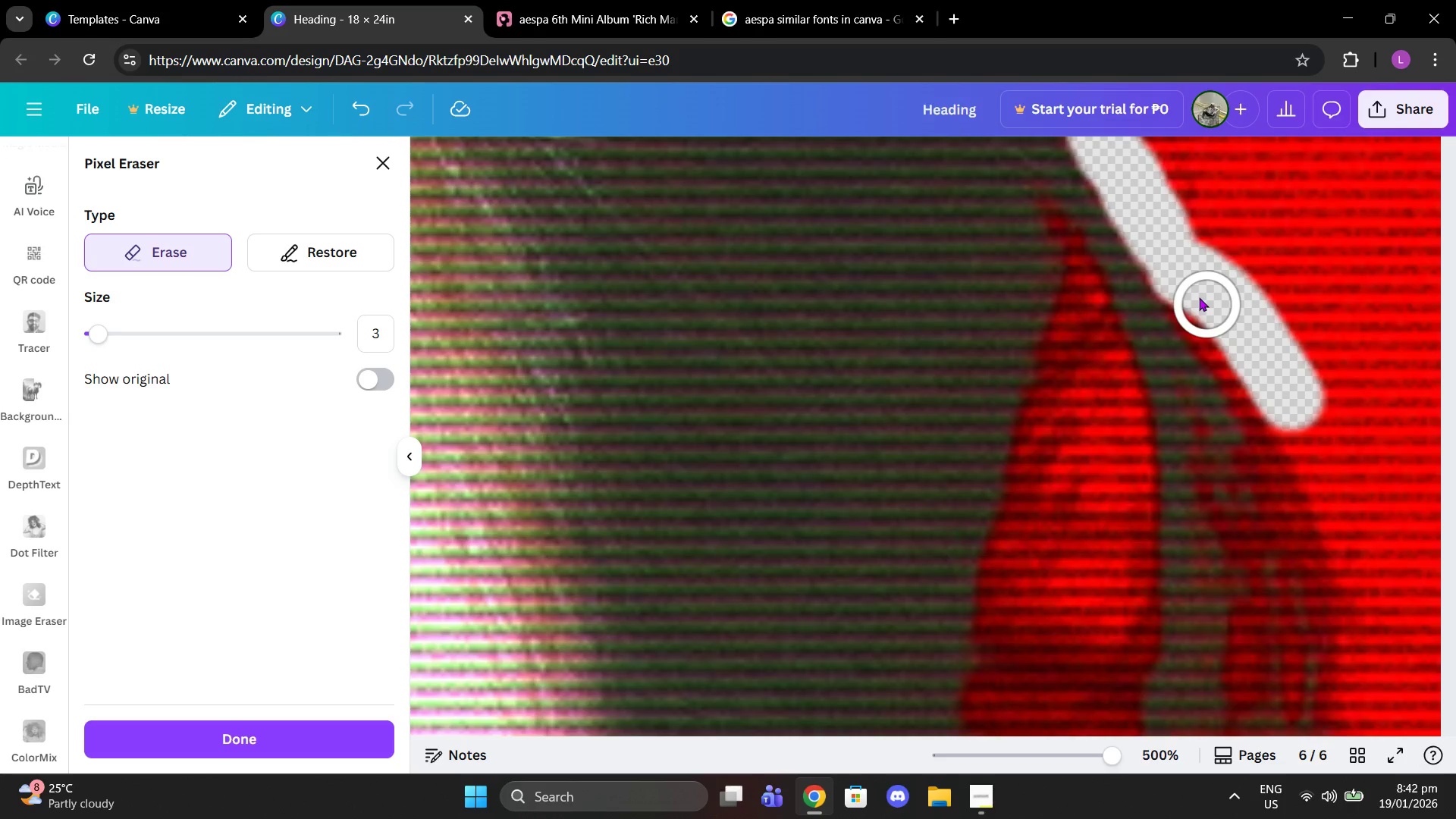 
left_click_drag(start_coordinate=[1187, 284], to_coordinate=[1276, 396])
 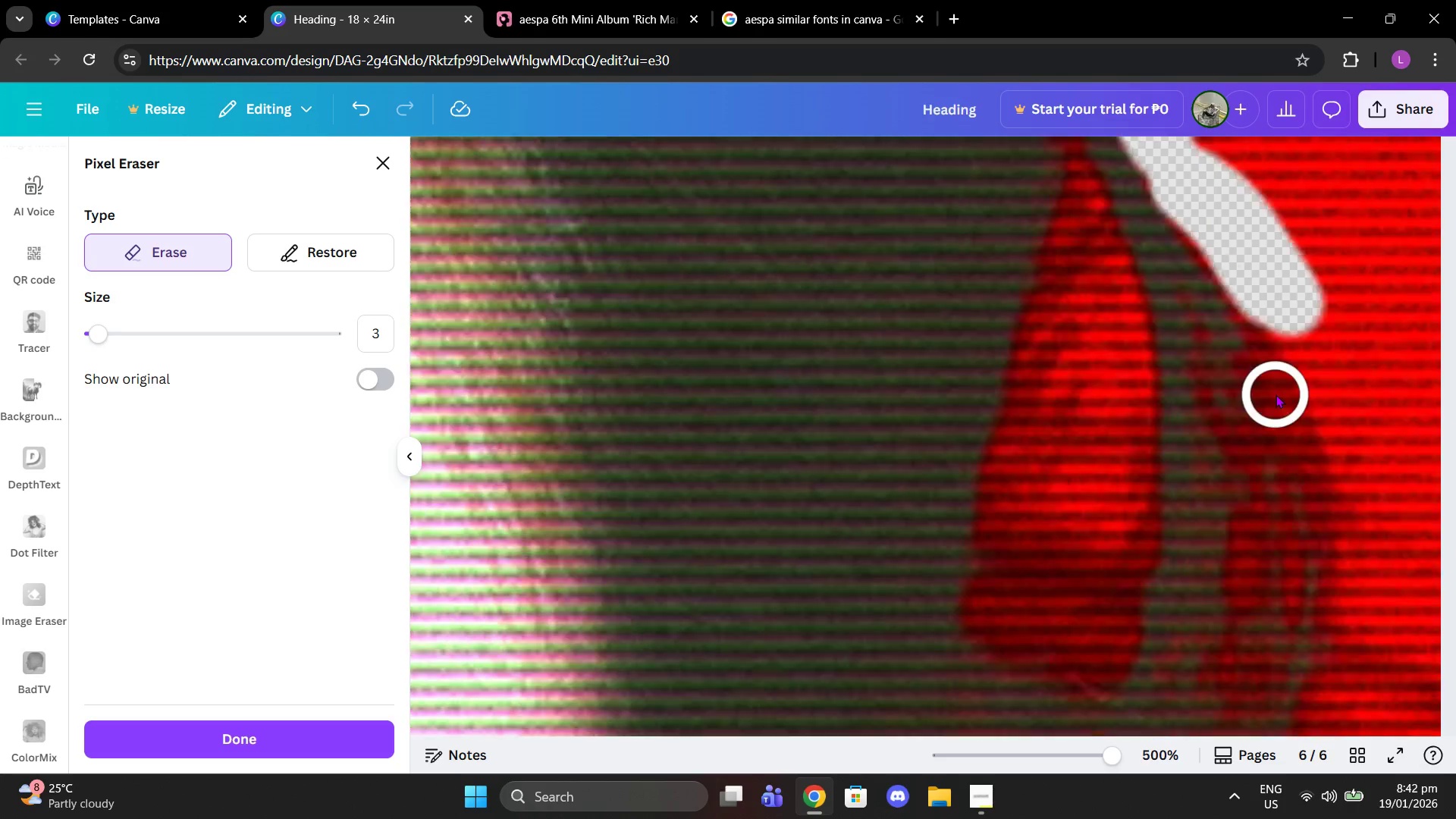 
scroll: coordinate [1276, 394], scroll_direction: down, amount: 3.0
 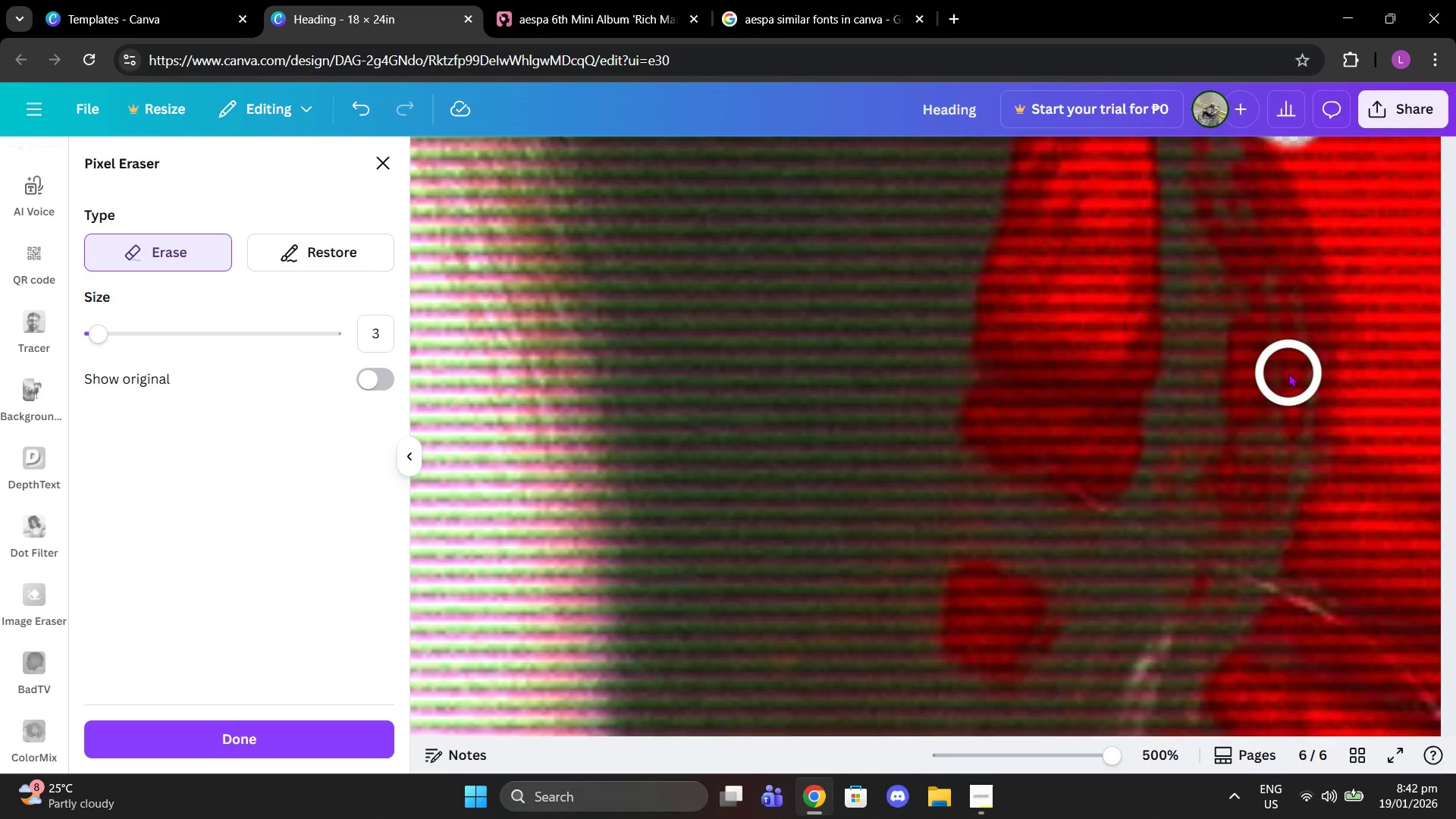 
scroll: coordinate [1288, 373], scroll_direction: up, amount: 2.0
 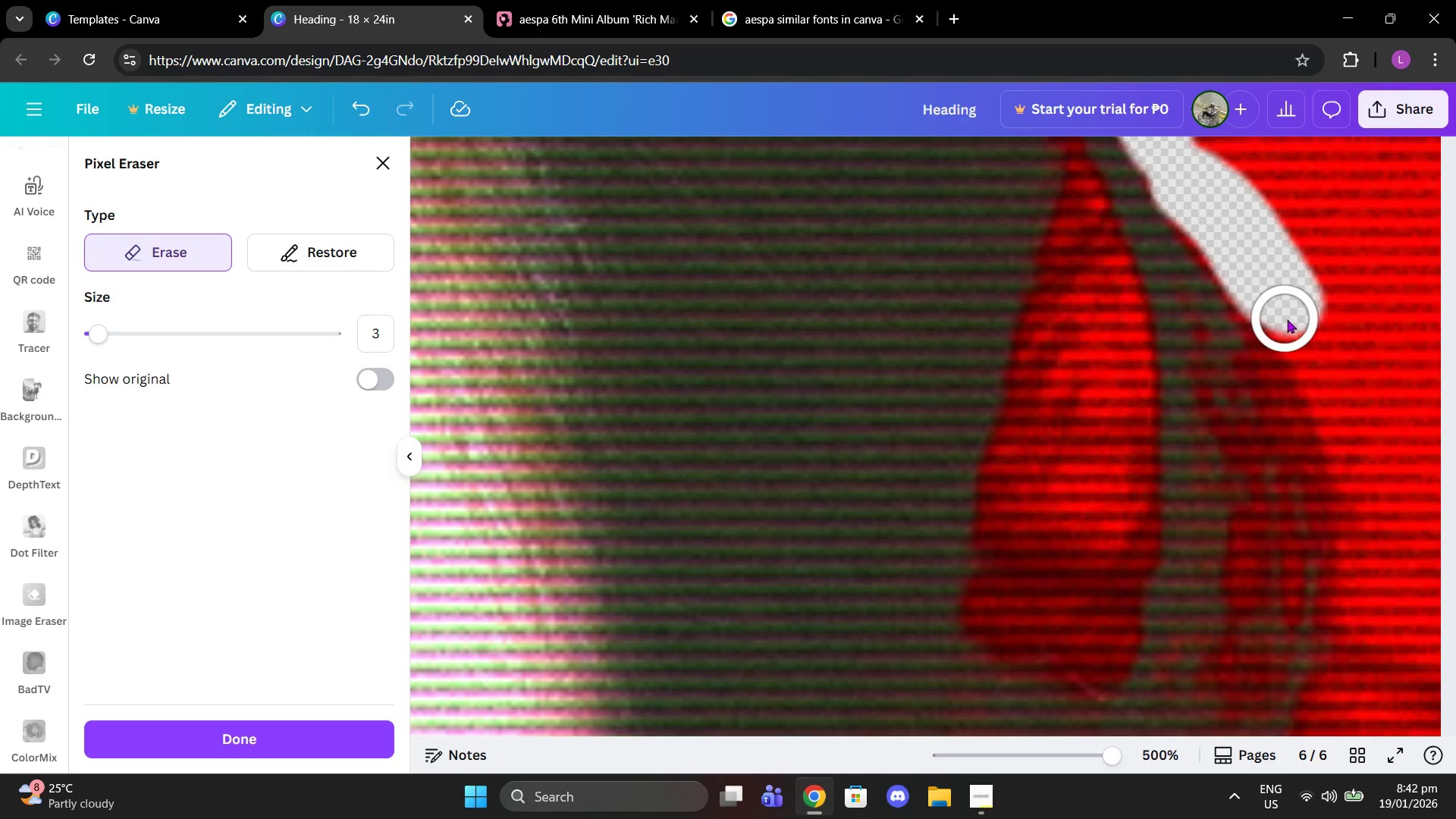 
left_click_drag(start_coordinate=[1287, 319], to_coordinate=[1443, 666])
 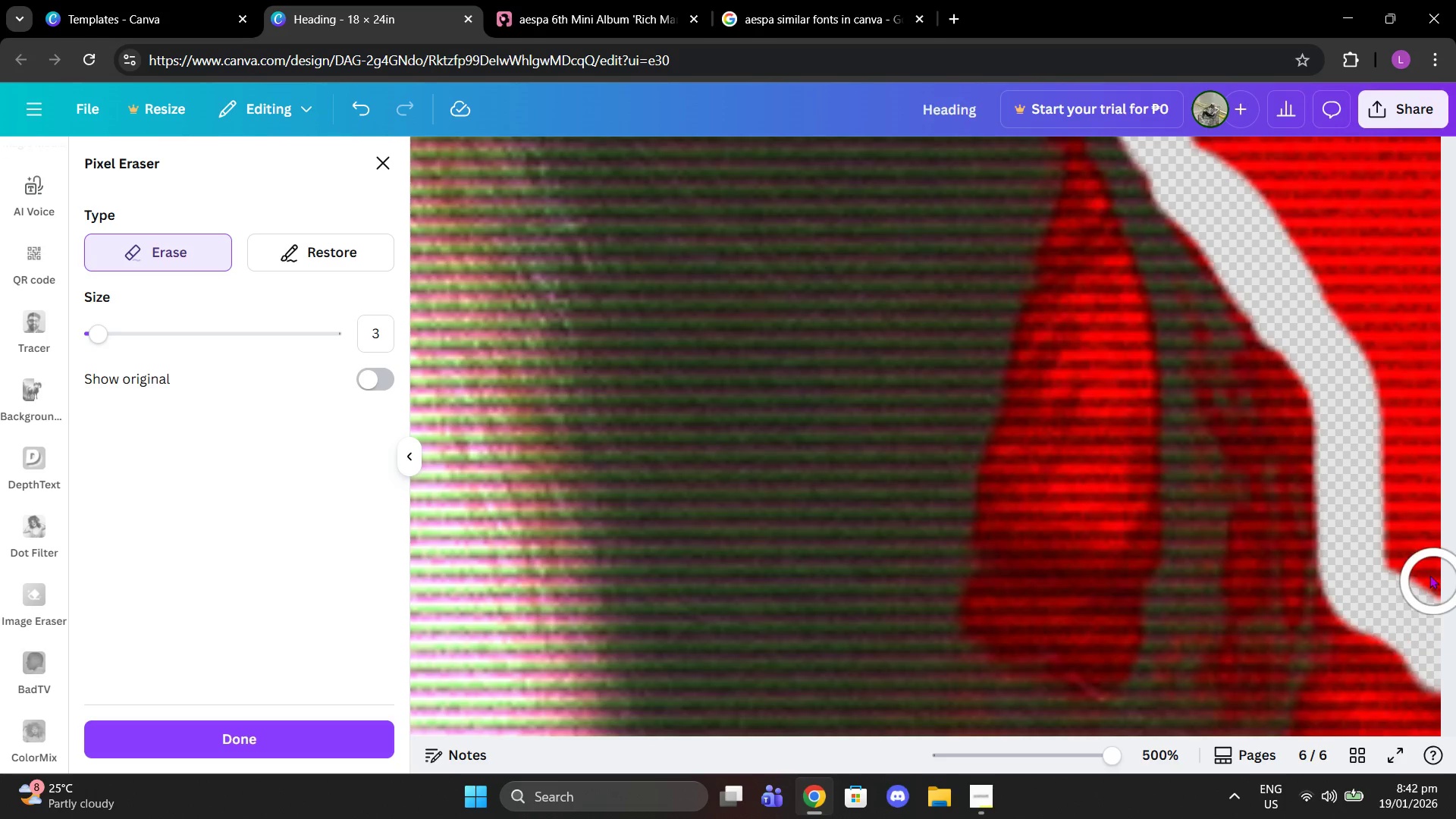 
scroll: coordinate [1432, 581], scroll_direction: down, amount: 2.0
 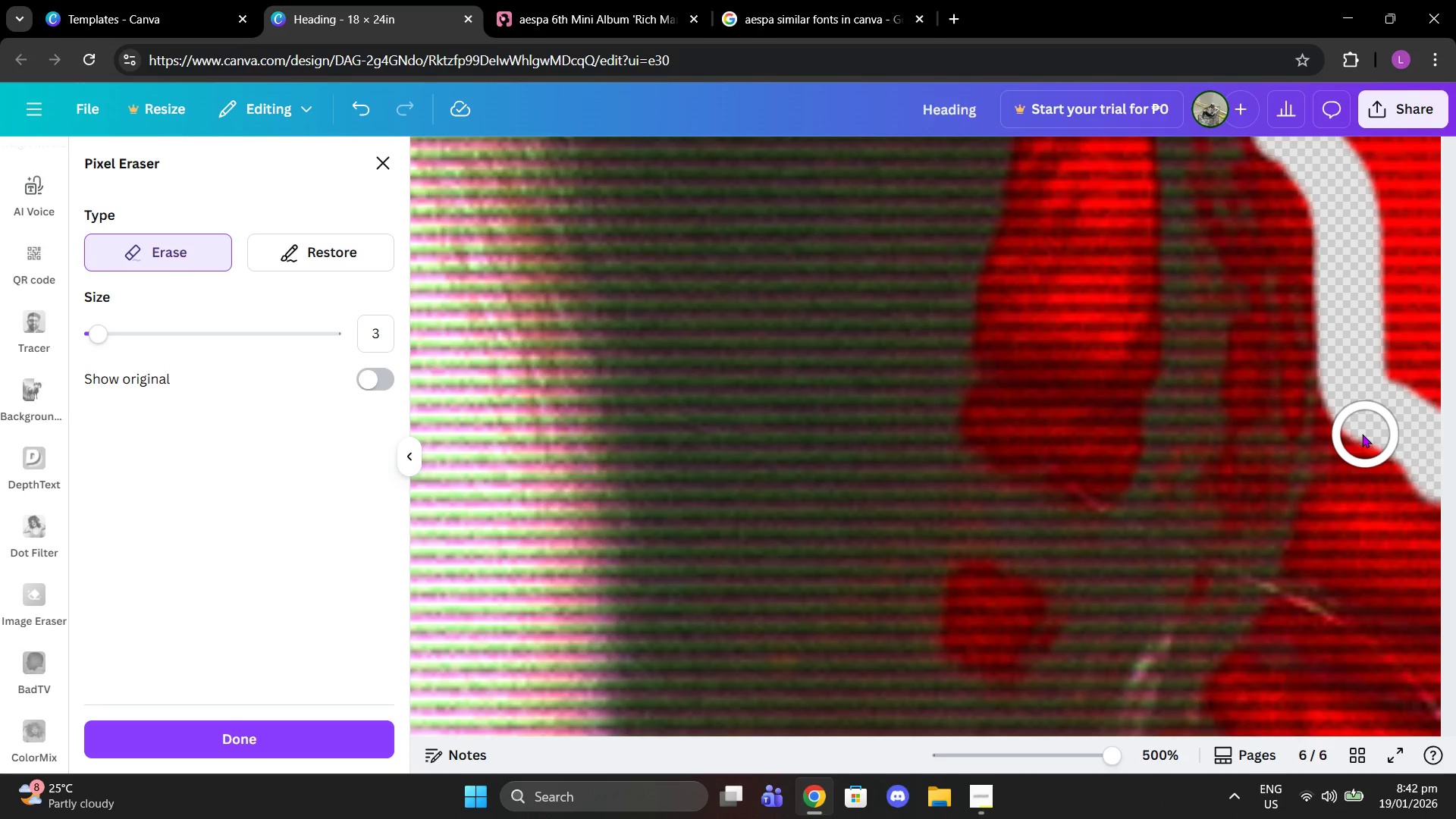 
left_click_drag(start_coordinate=[1358, 431], to_coordinate=[1347, 516])
 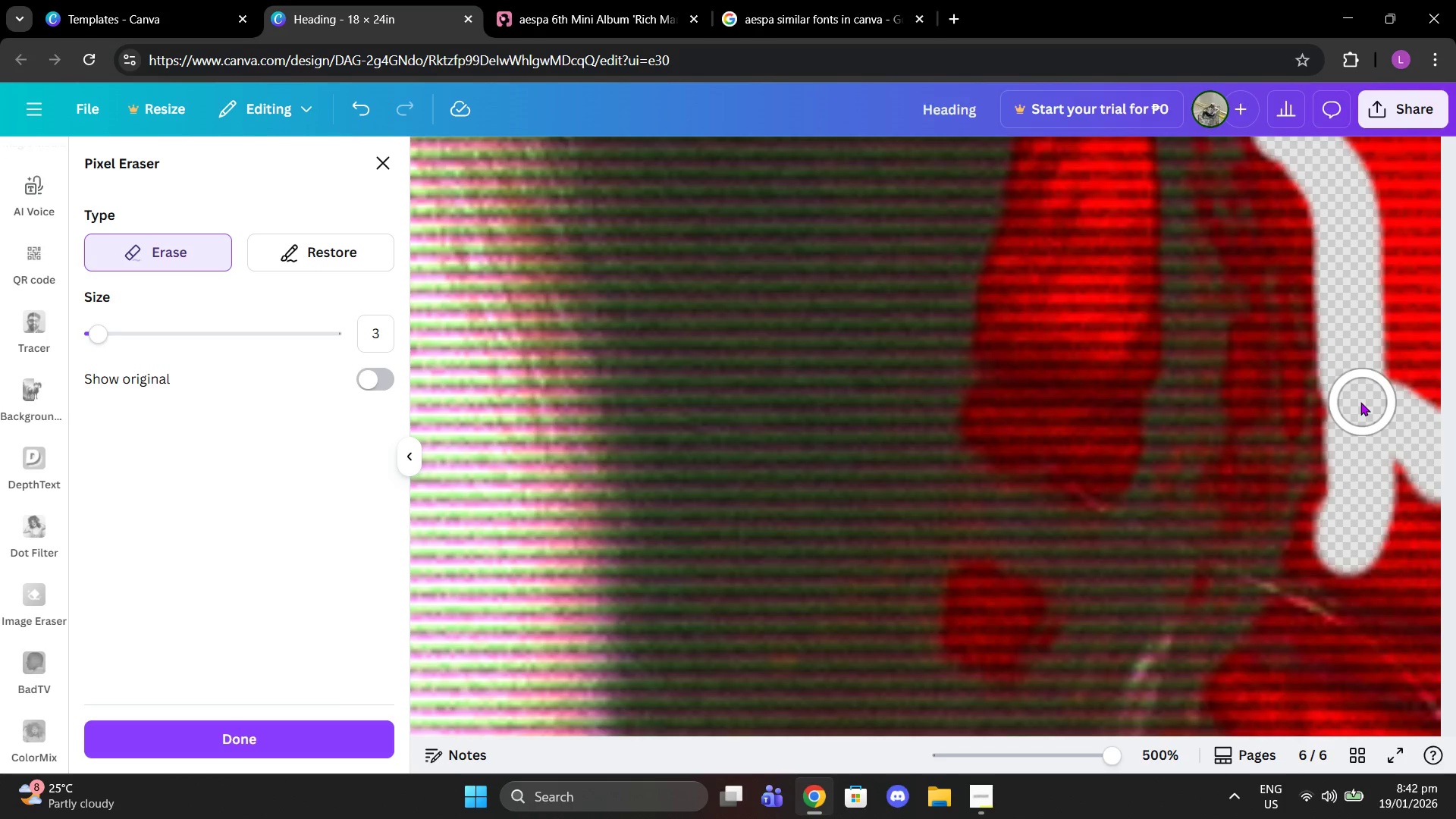 
left_click_drag(start_coordinate=[1348, 399], to_coordinate=[1420, 563])
 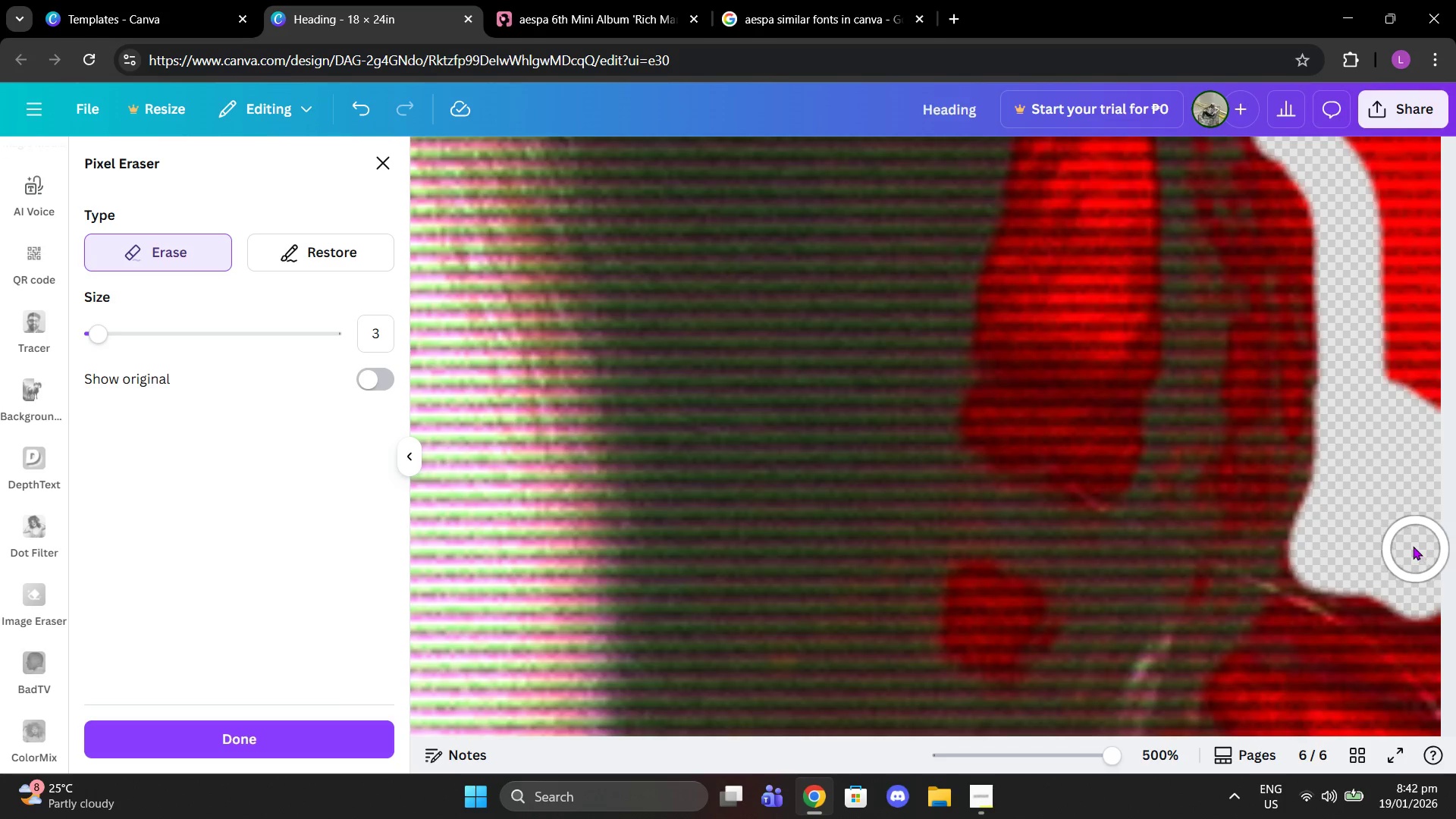 
scroll: coordinate [1414, 547], scroll_direction: down, amount: 4.0
 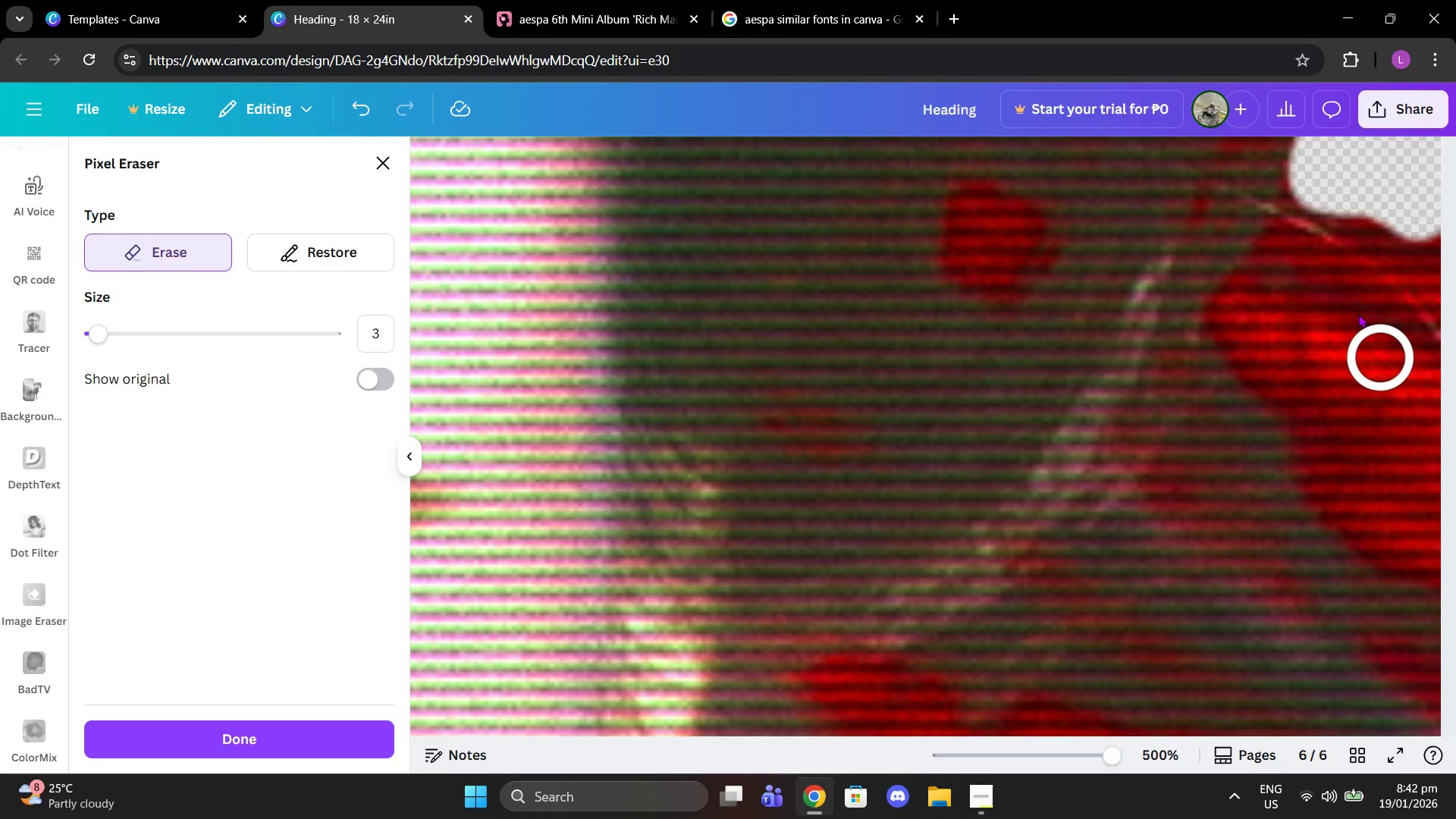 
left_click_drag(start_coordinate=[1309, 202], to_coordinate=[1247, 305])
 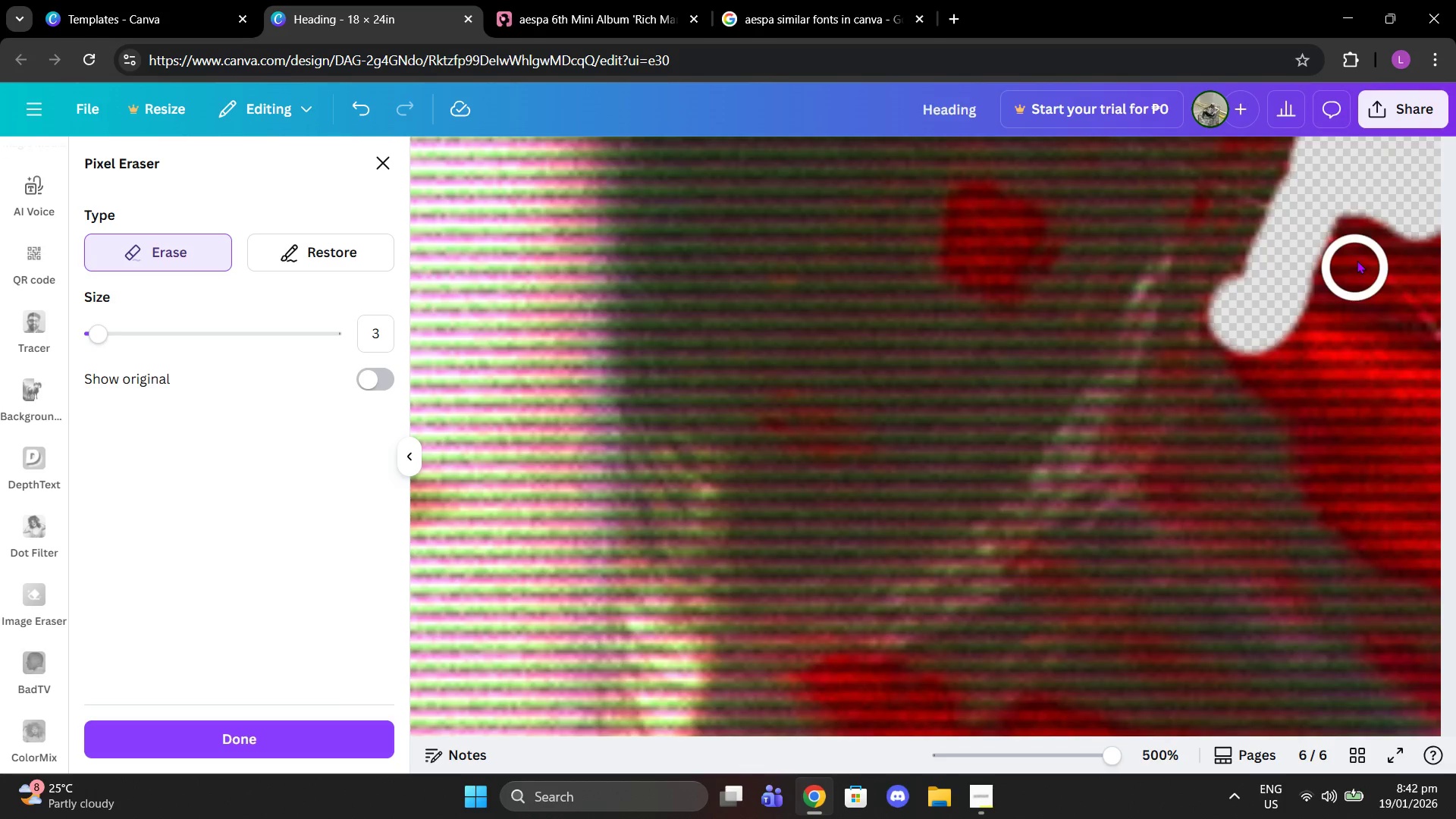 
left_click_drag(start_coordinate=[1369, 219], to_coordinate=[1259, 336])
 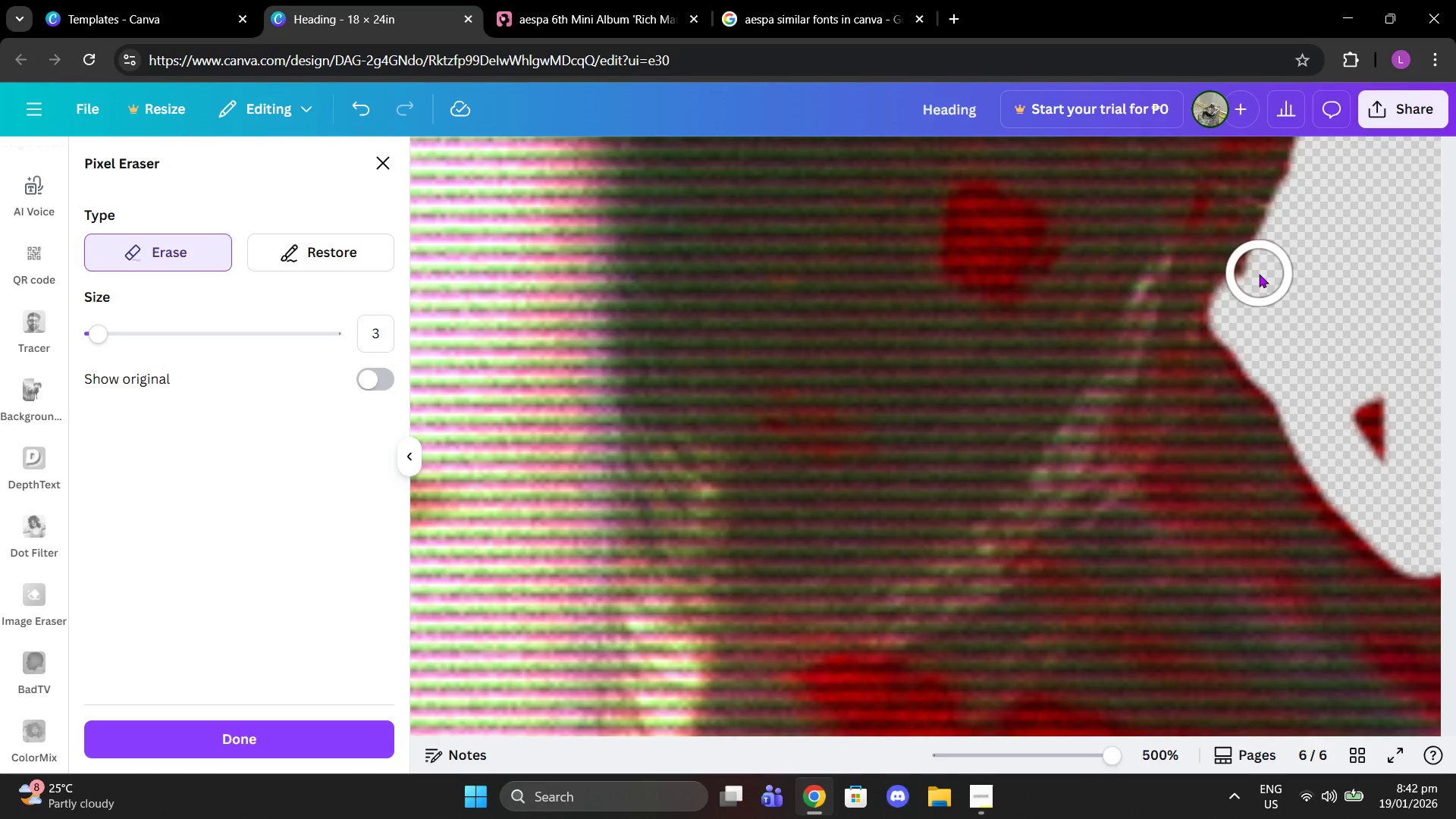 
left_click([1259, 274])
 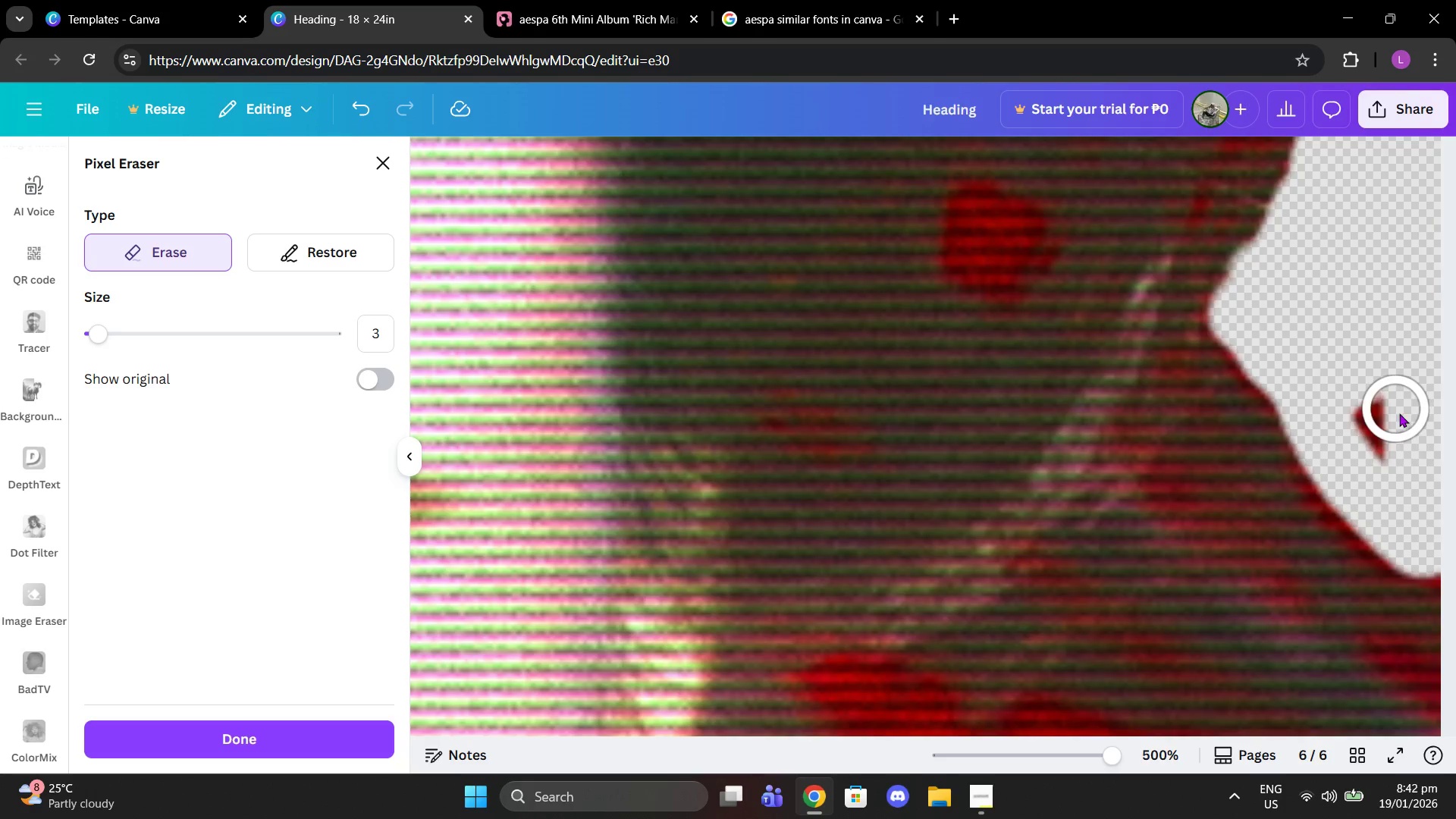 
left_click_drag(start_coordinate=[1399, 413], to_coordinate=[1359, 415])
 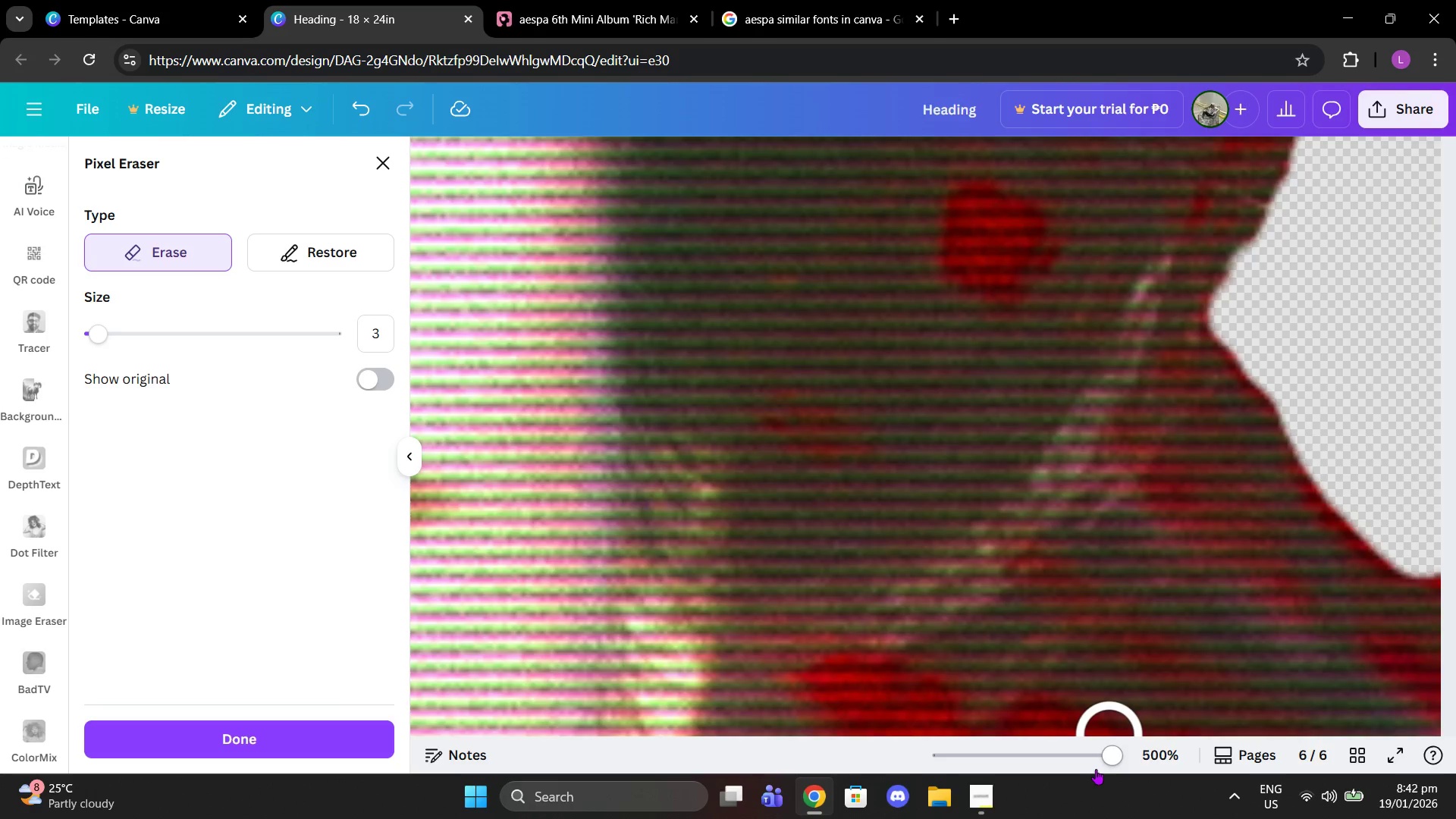 
left_click_drag(start_coordinate=[1097, 758], to_coordinate=[1076, 754])
 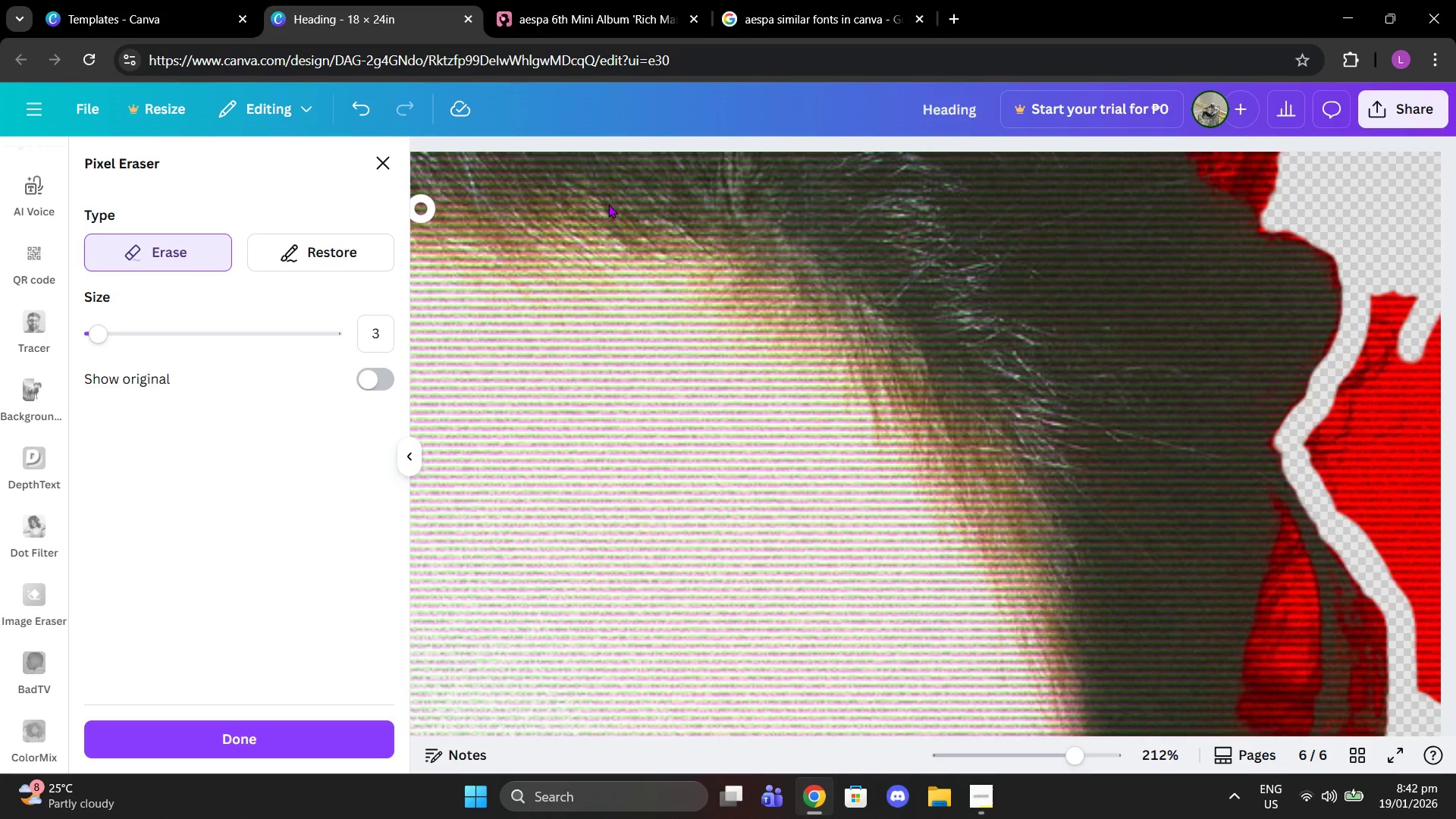 
scroll: coordinate [1009, 250], scroll_direction: up, amount: 3.0
 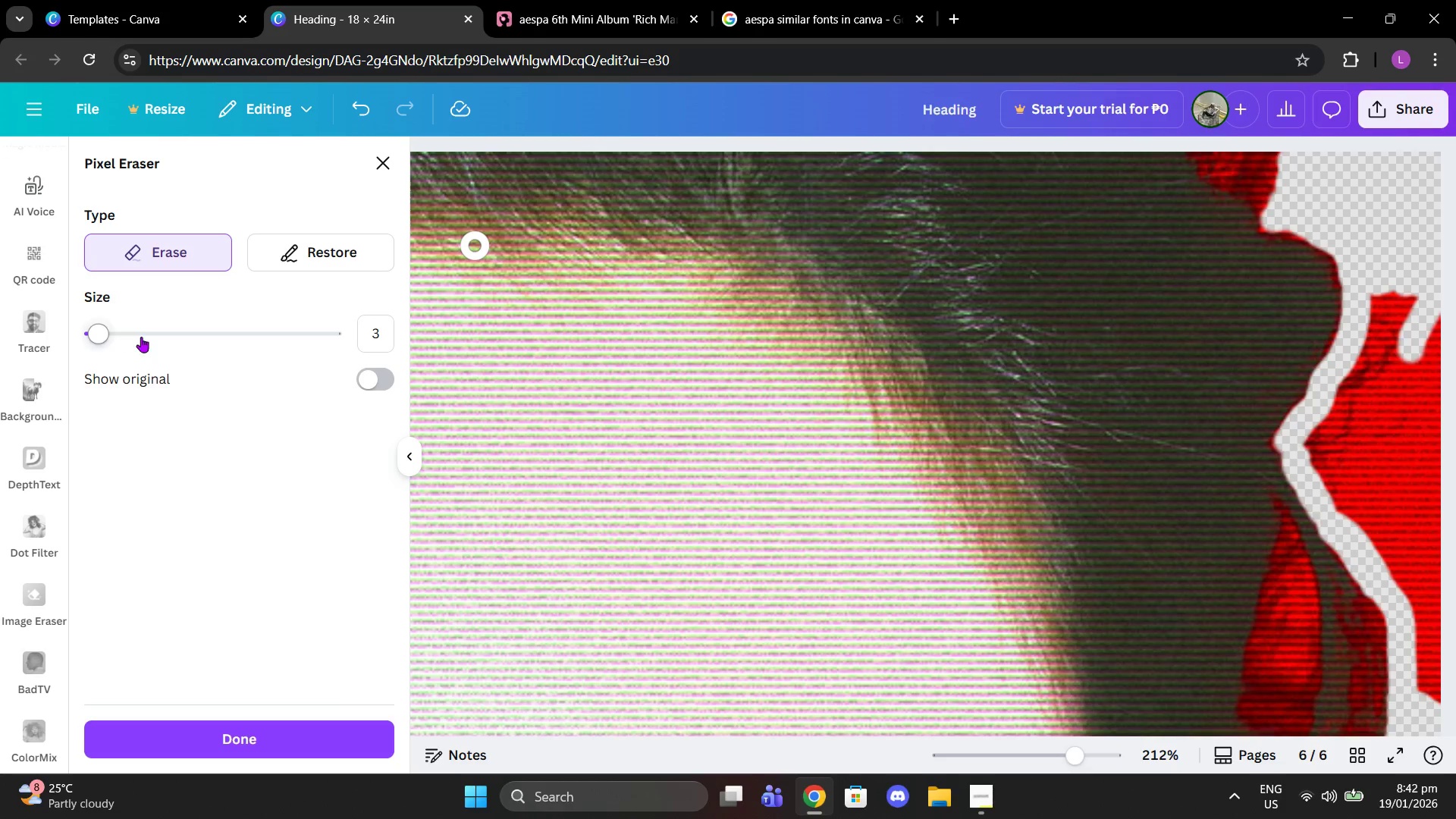 
left_click_drag(start_coordinate=[136, 337], to_coordinate=[218, 337])
 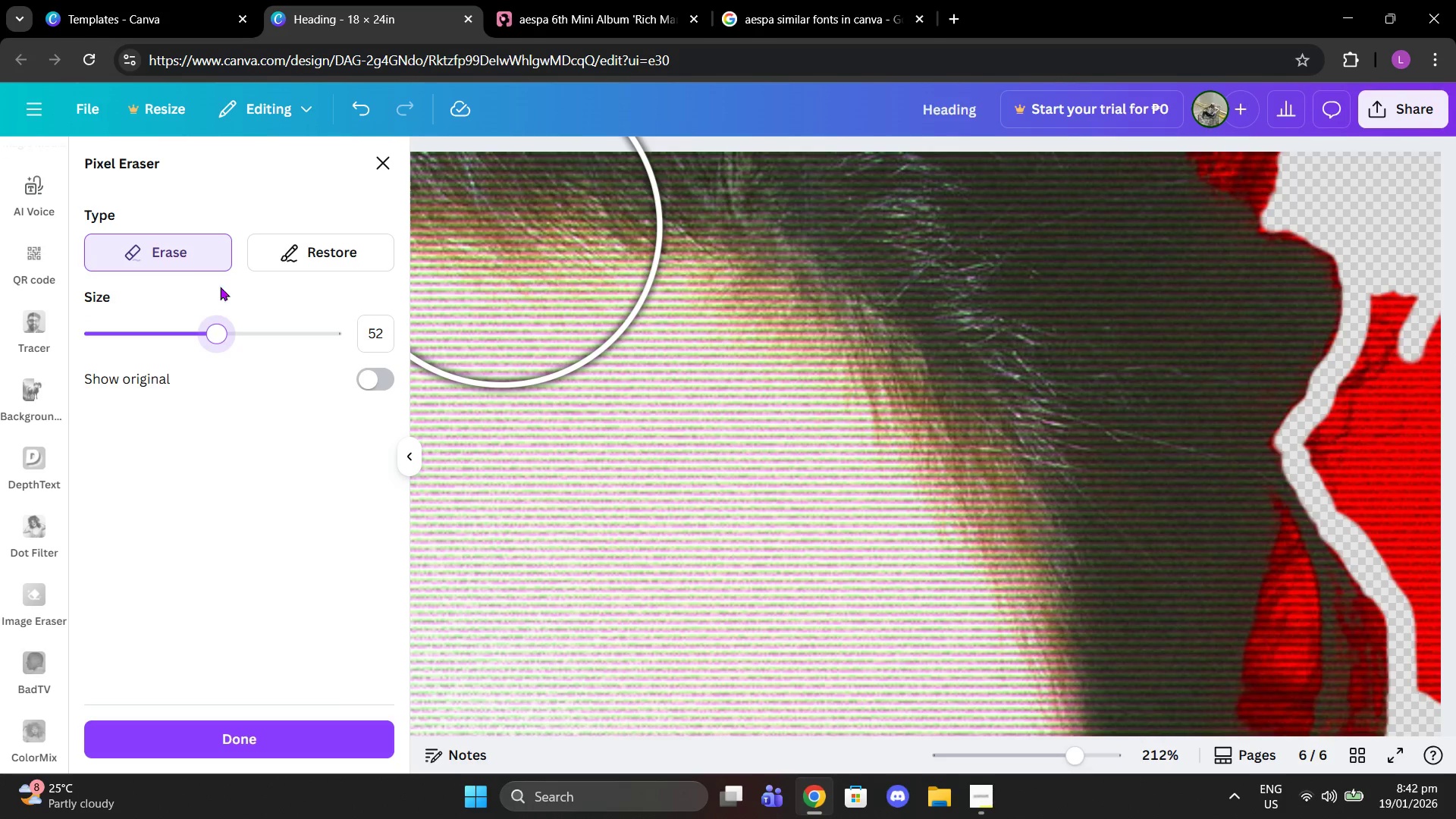 
left_click_drag(start_coordinate=[207, 333], to_coordinate=[158, 330])
 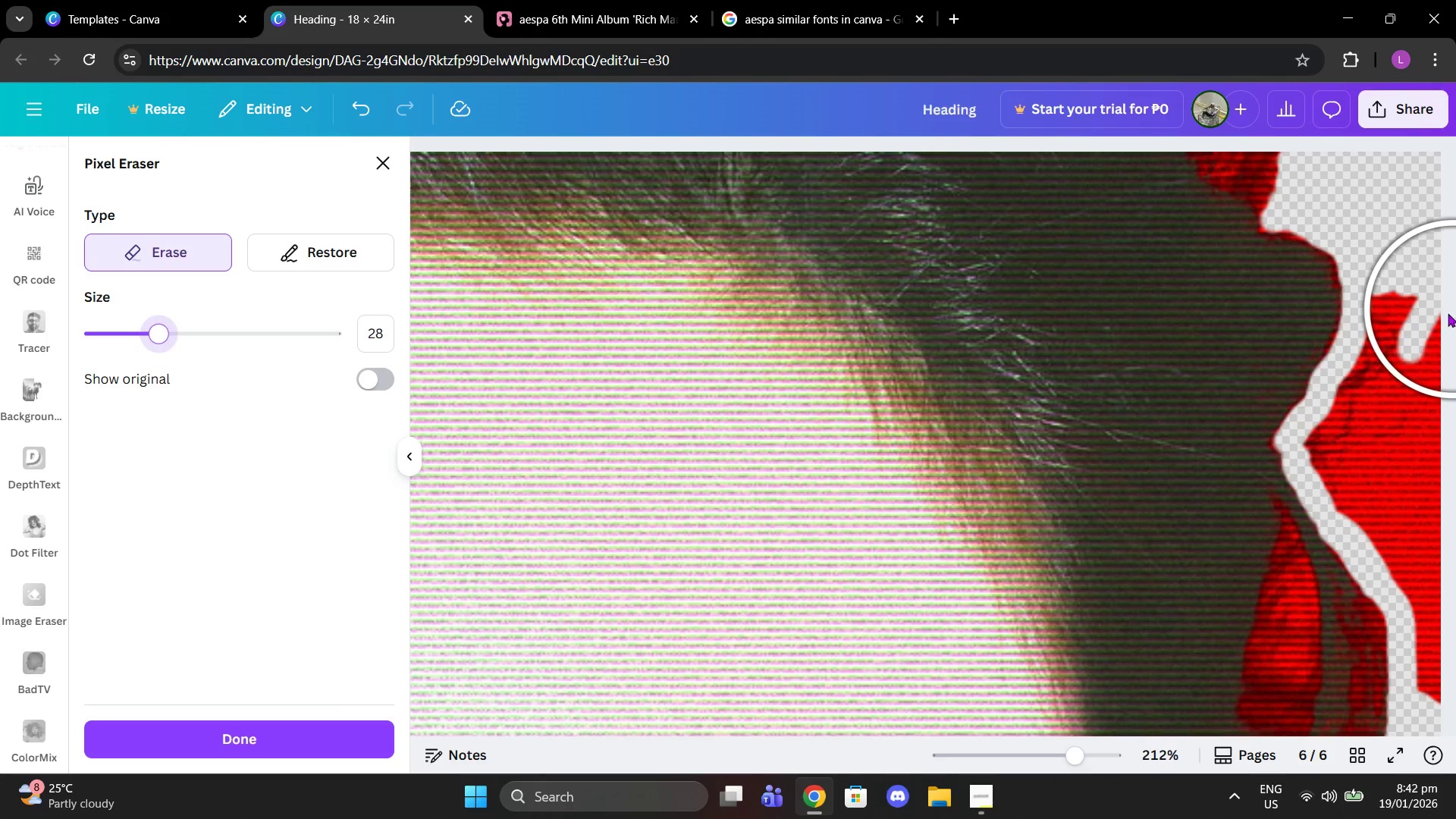 
left_click_drag(start_coordinate=[1448, 313], to_coordinate=[1455, 546])
 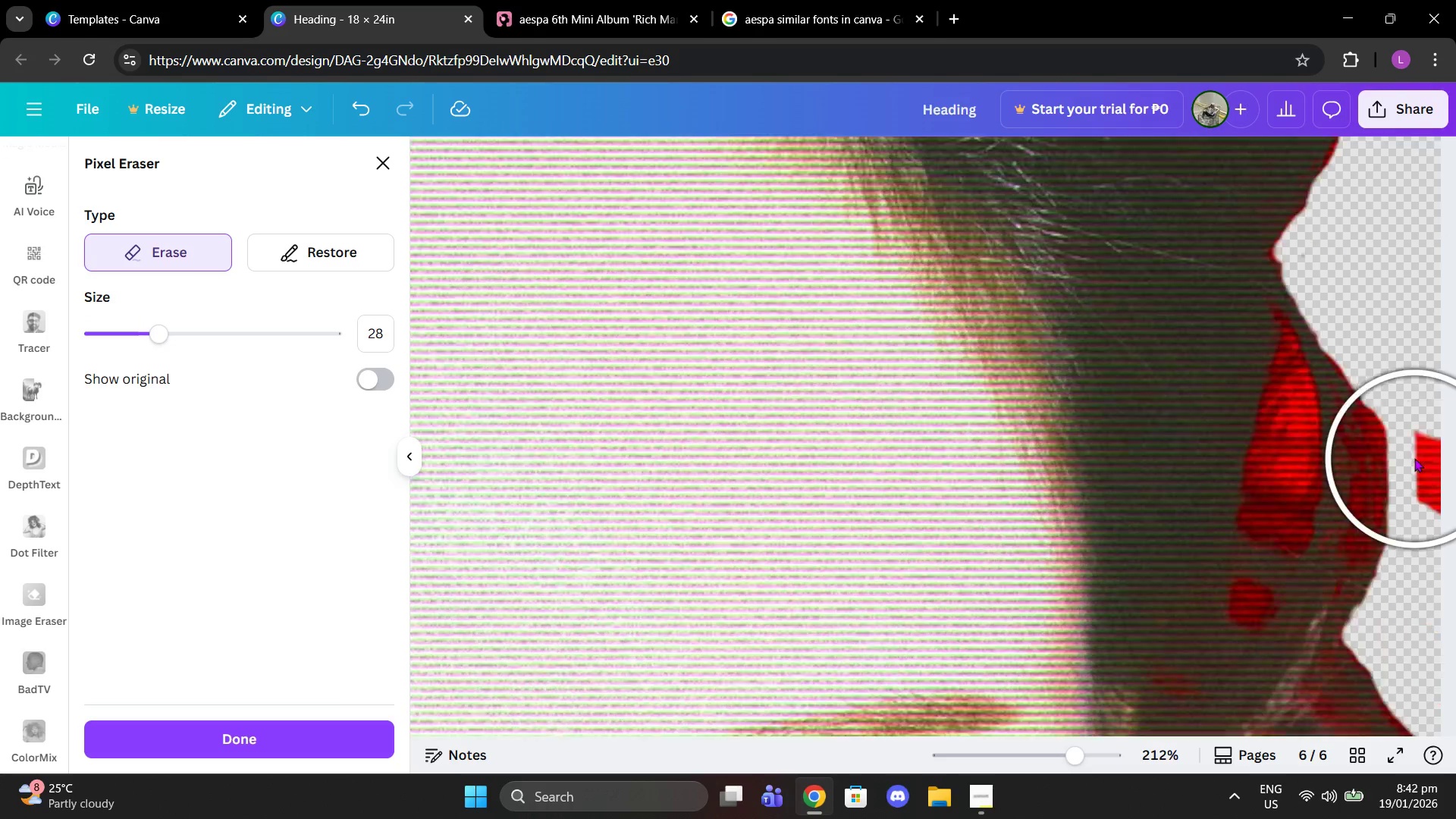 
scroll: coordinate [1414, 459], scroll_direction: down, amount: 3.0
 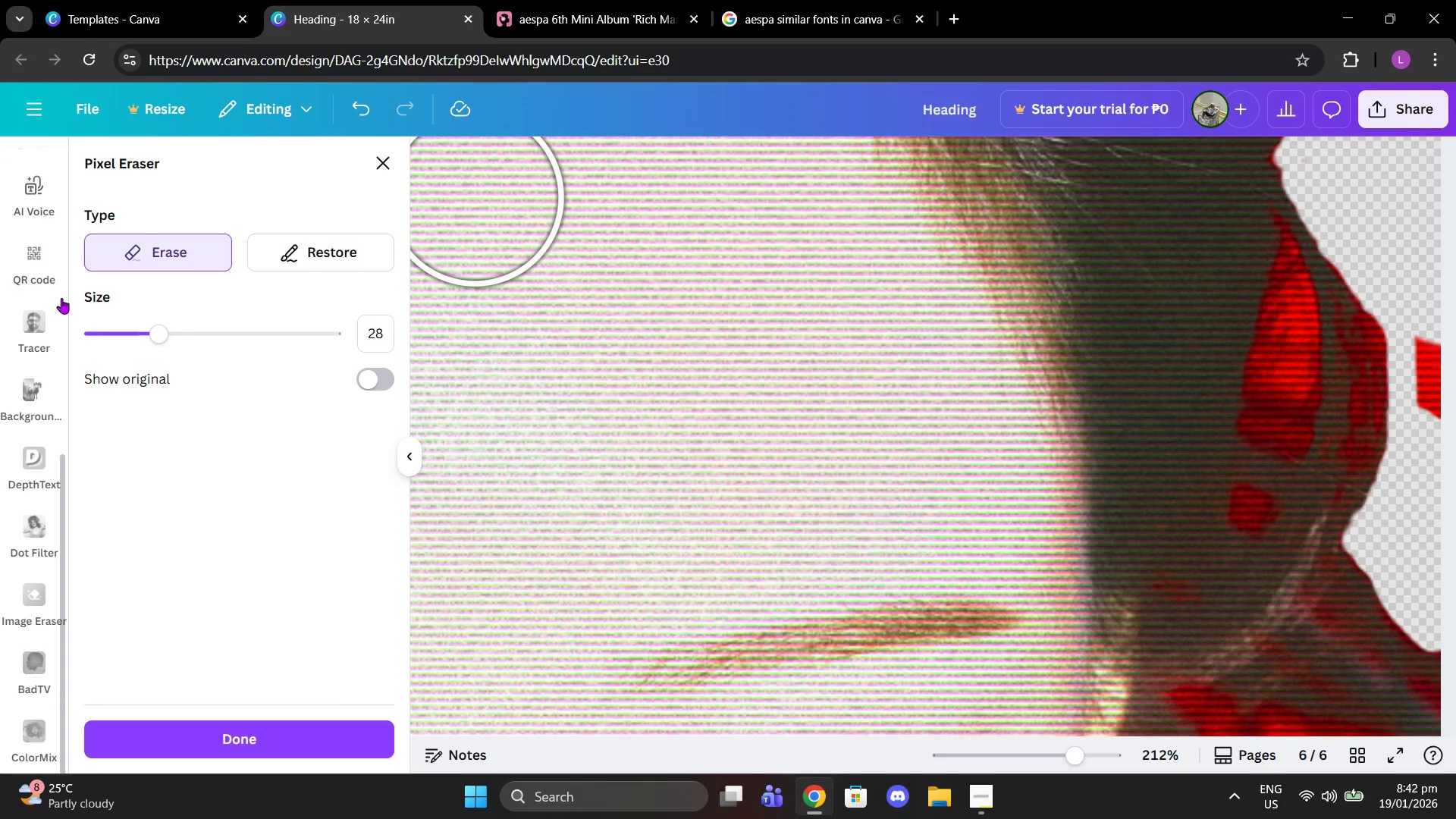 
left_click_drag(start_coordinate=[124, 332], to_coordinate=[107, 332])
 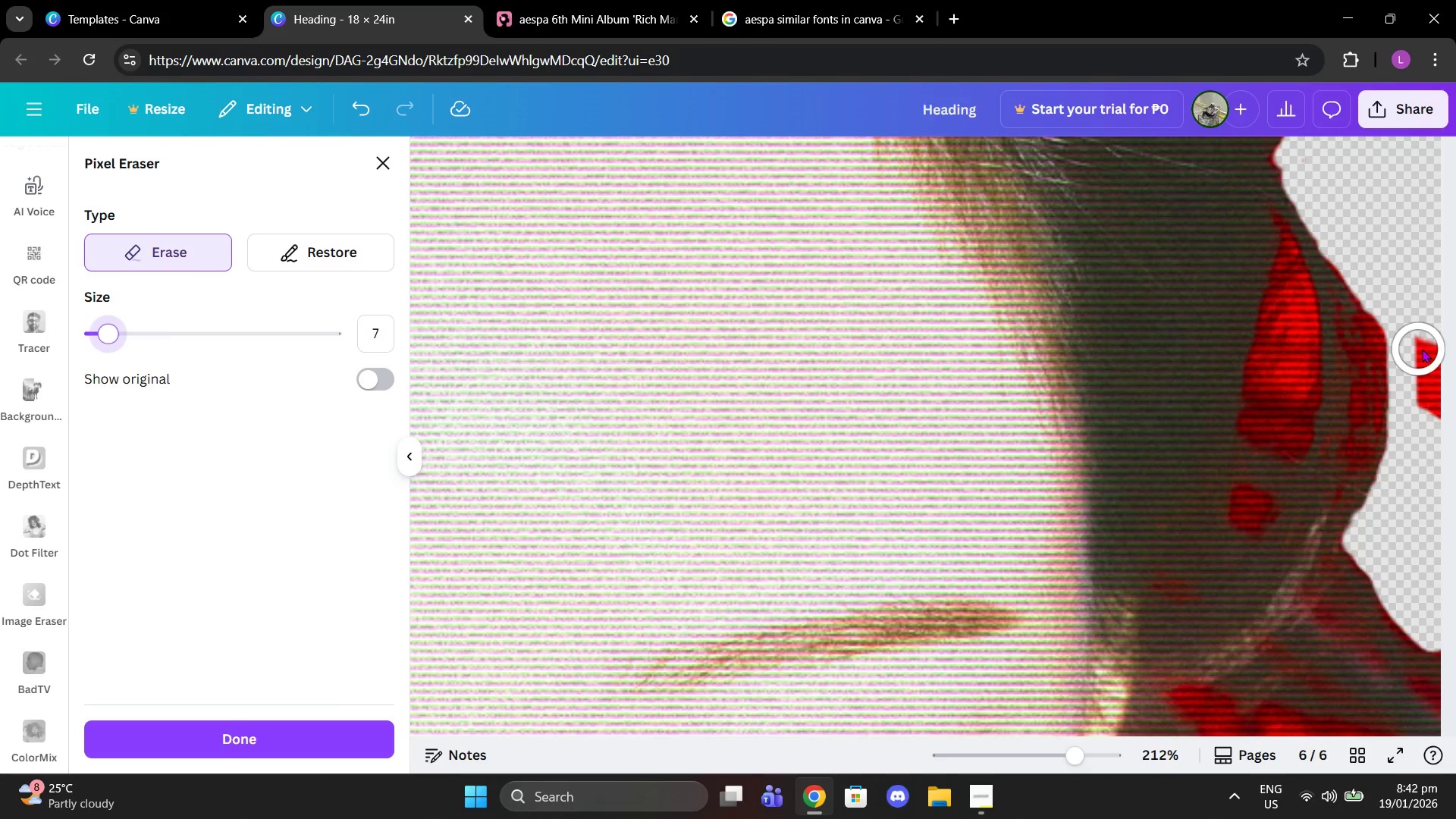 
left_click_drag(start_coordinate=[1431, 349], to_coordinate=[1437, 433])
 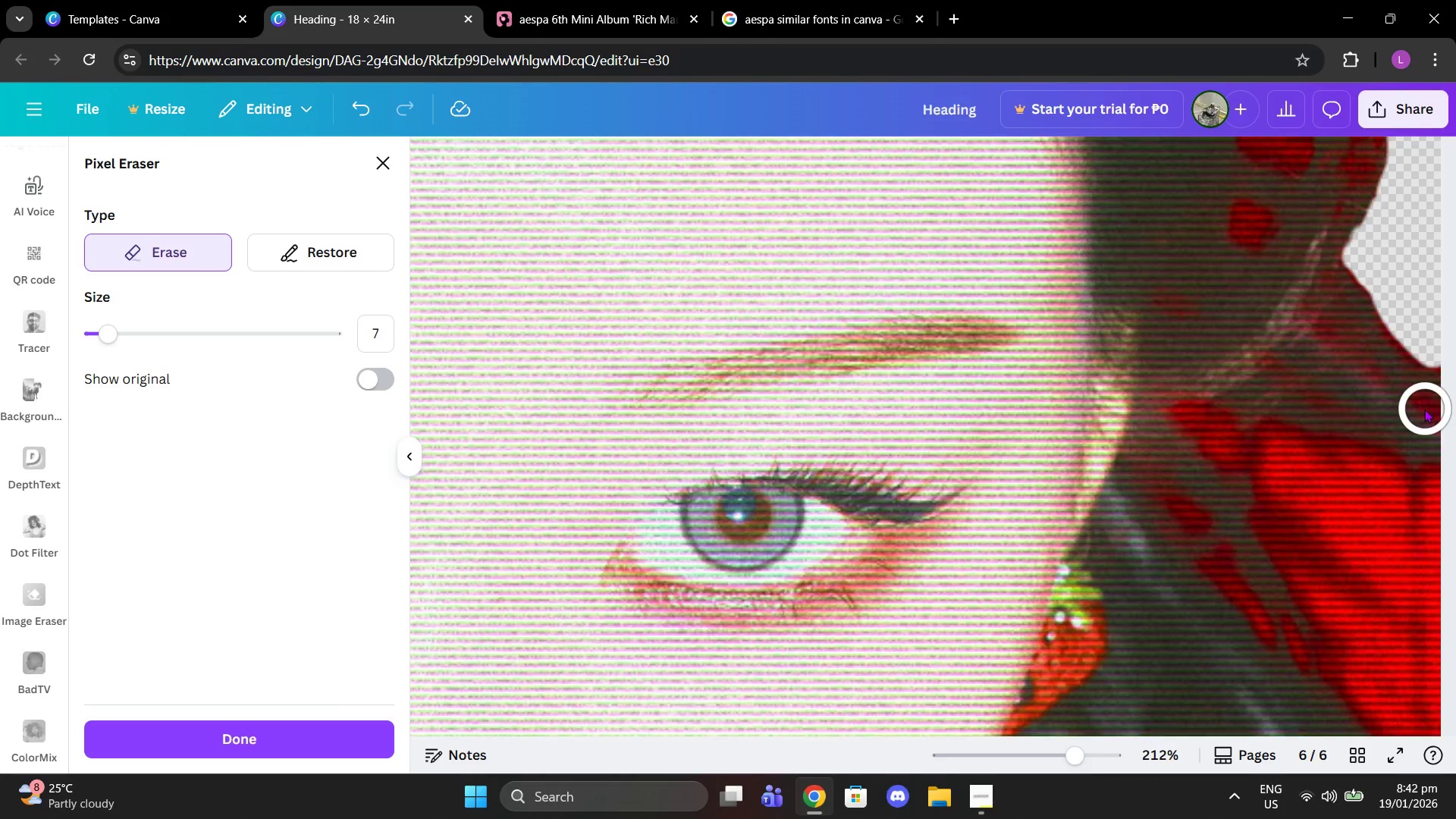 
scroll: coordinate [1425, 409], scroll_direction: down, amount: 3.0
 